 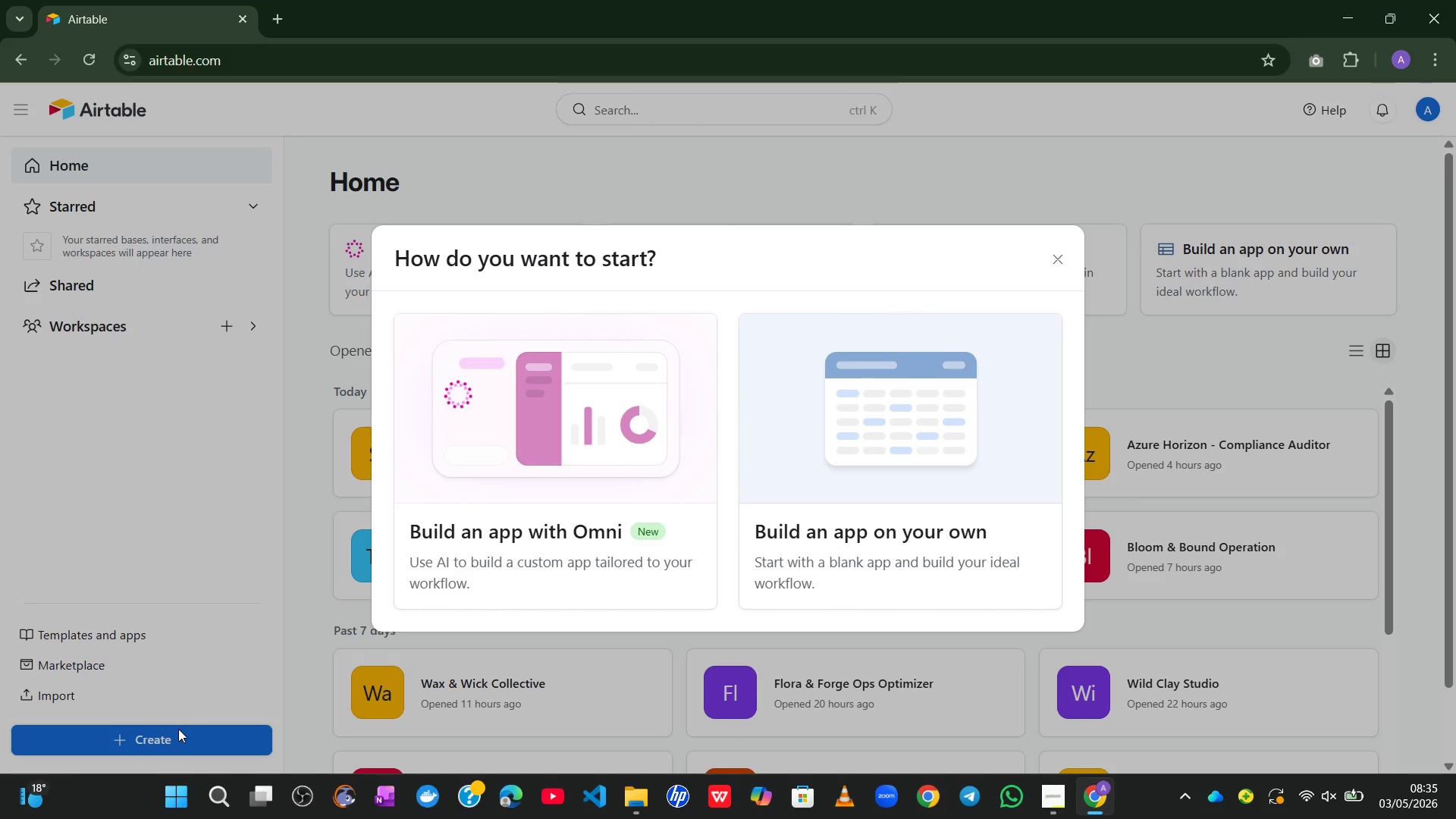 
left_click([907, 419])
 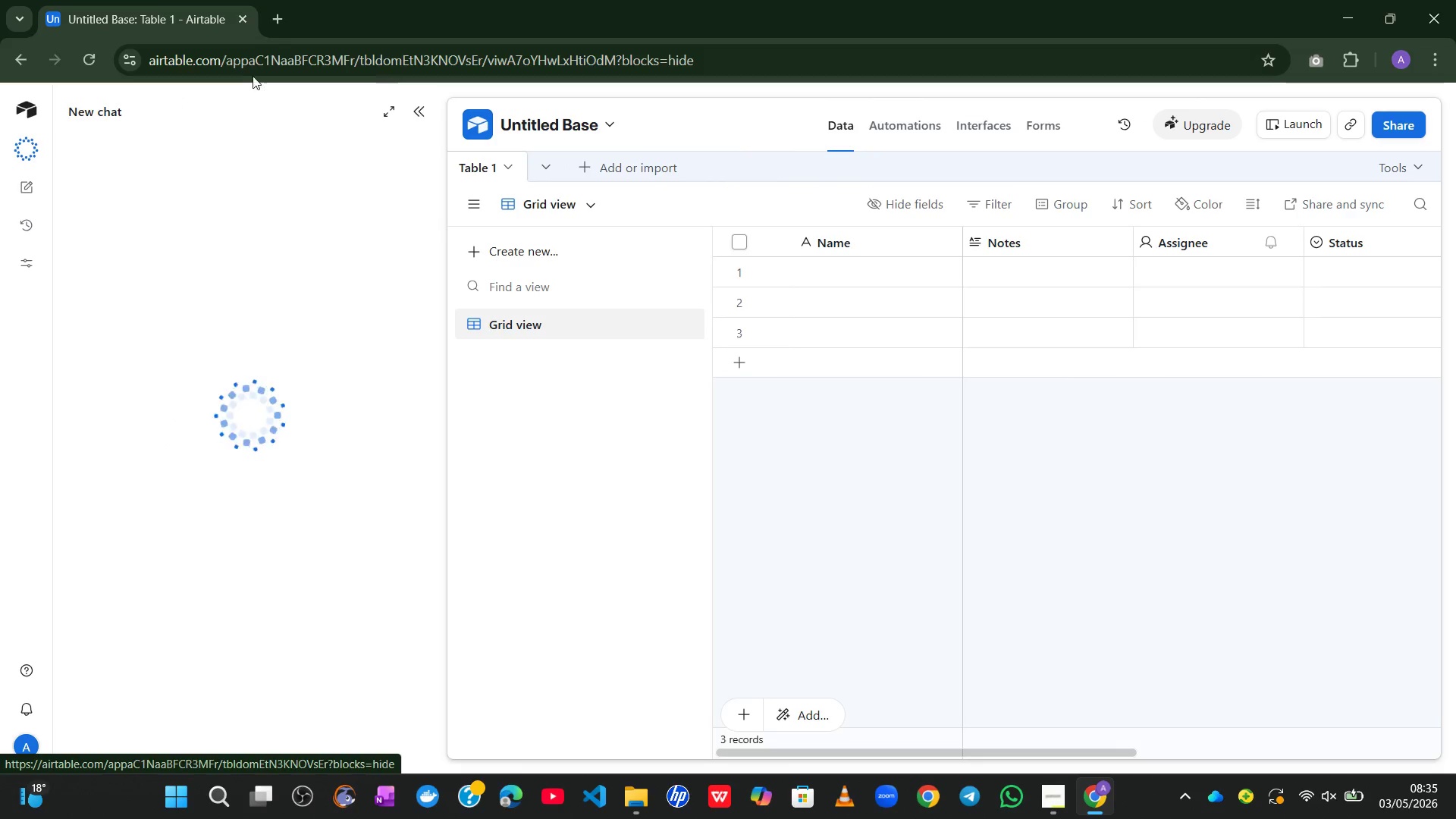 
wait(7.89)
 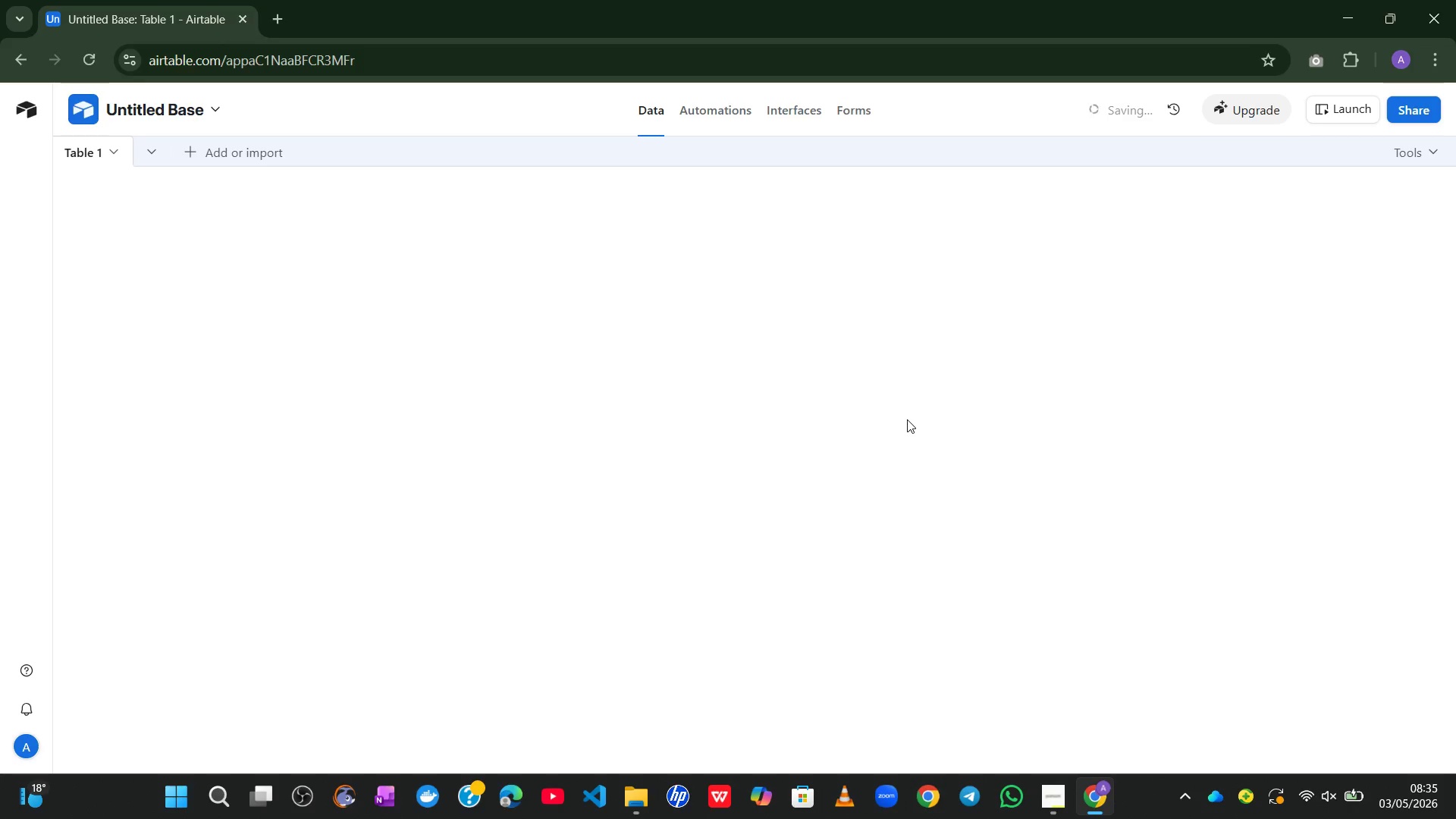 
left_click([417, 118])
 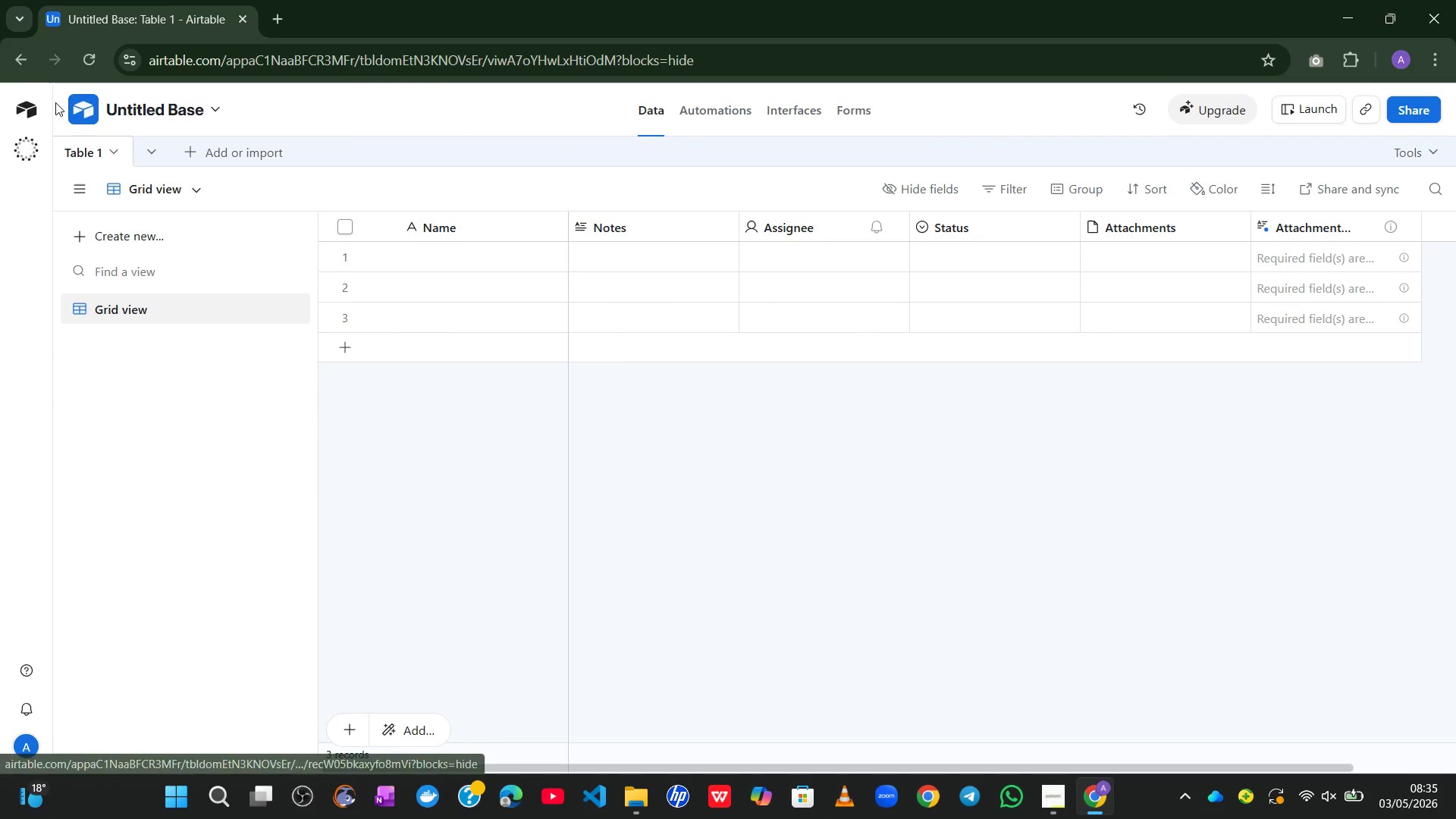 
left_click([12, 70])
 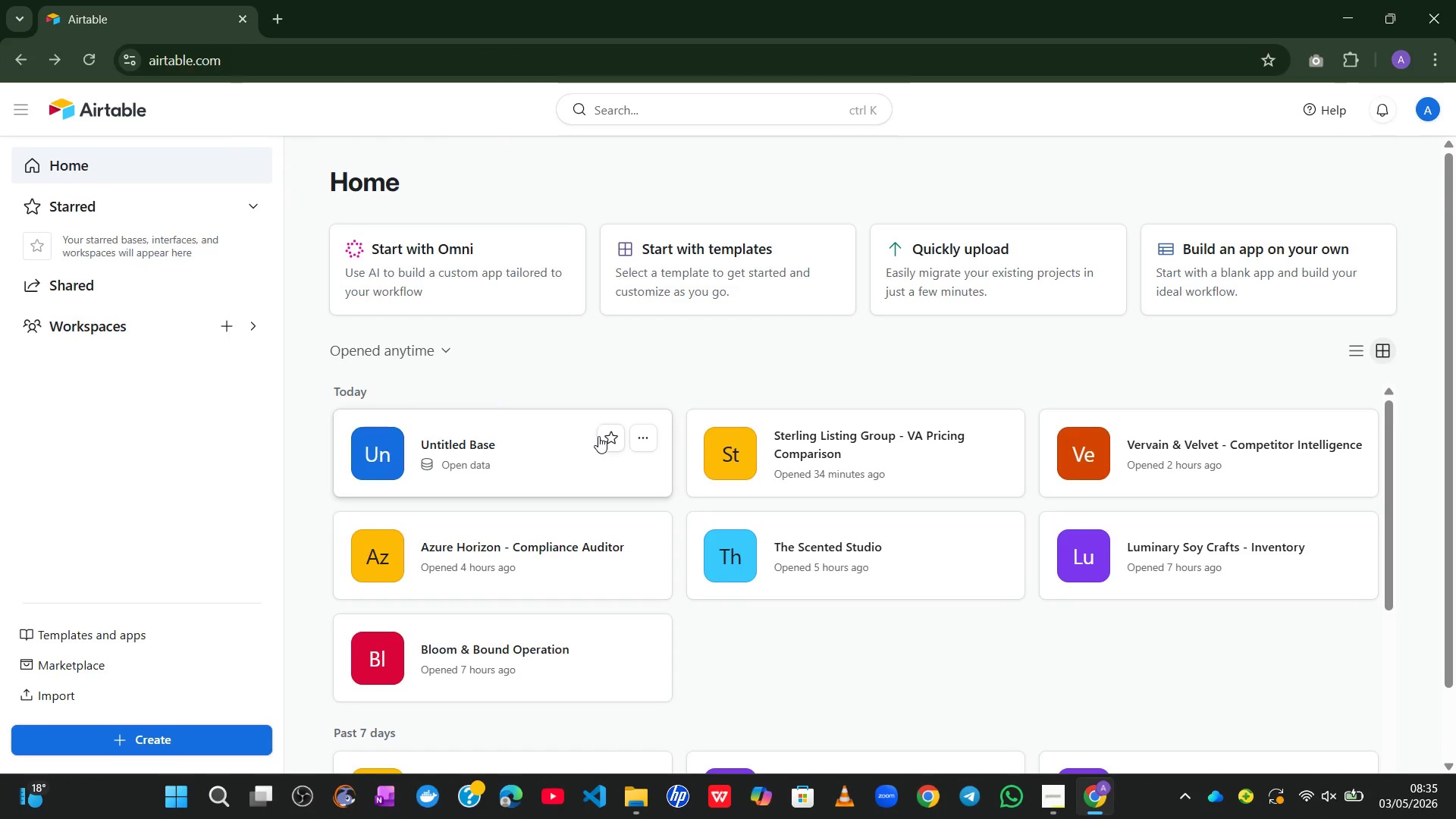 
left_click([637, 438])
 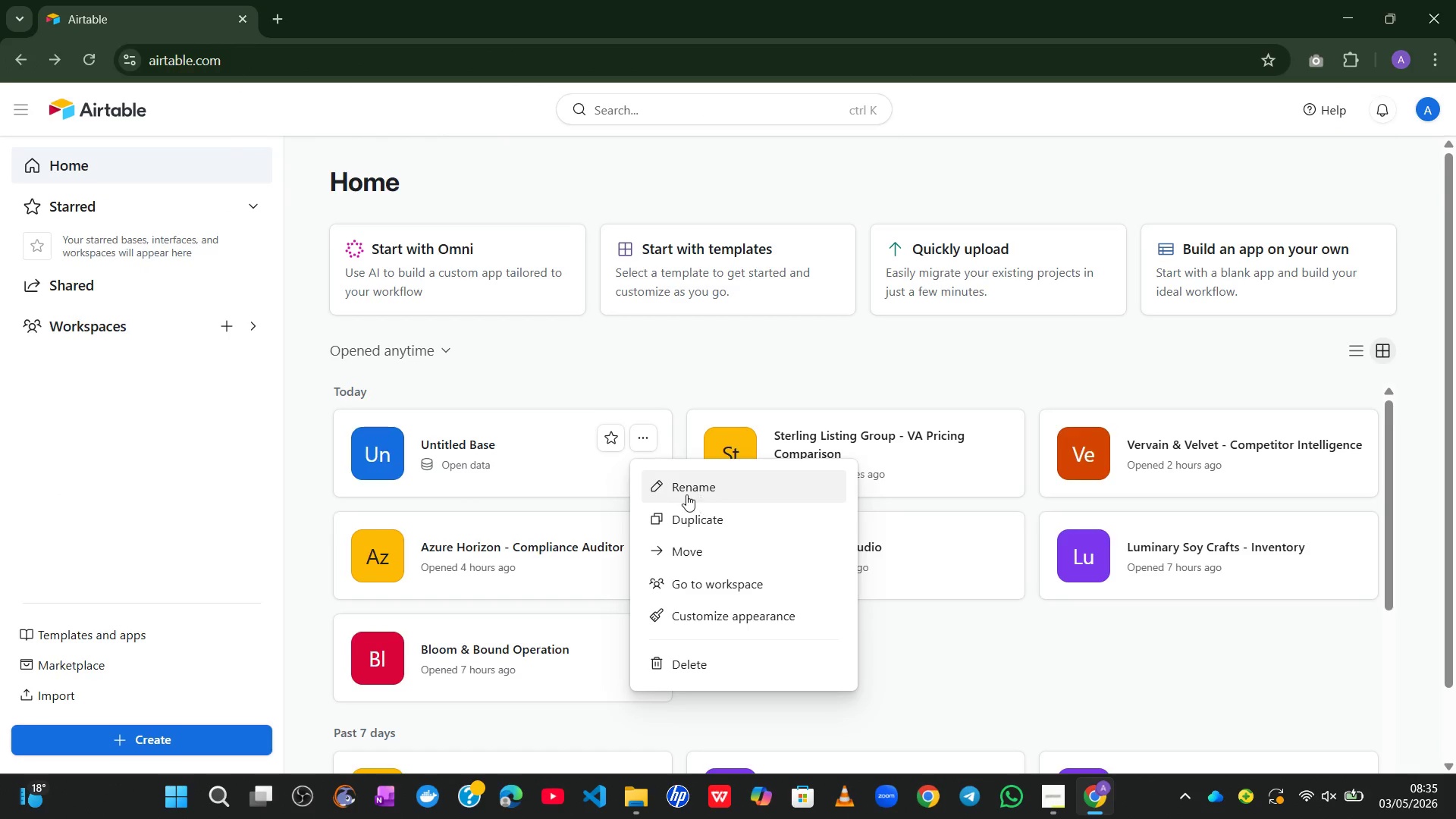 
left_click([682, 493])
 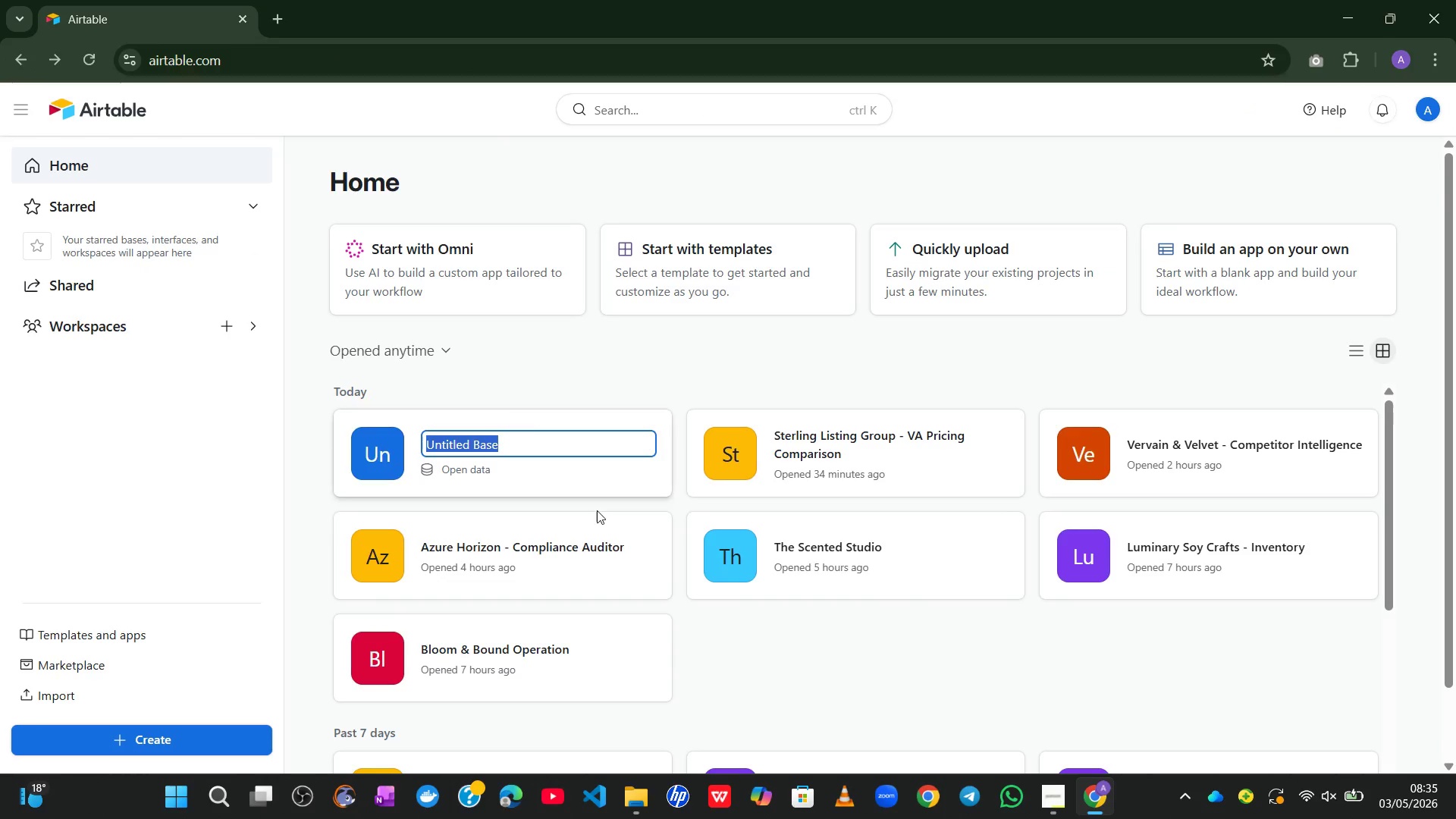 
left_click([556, 469])
 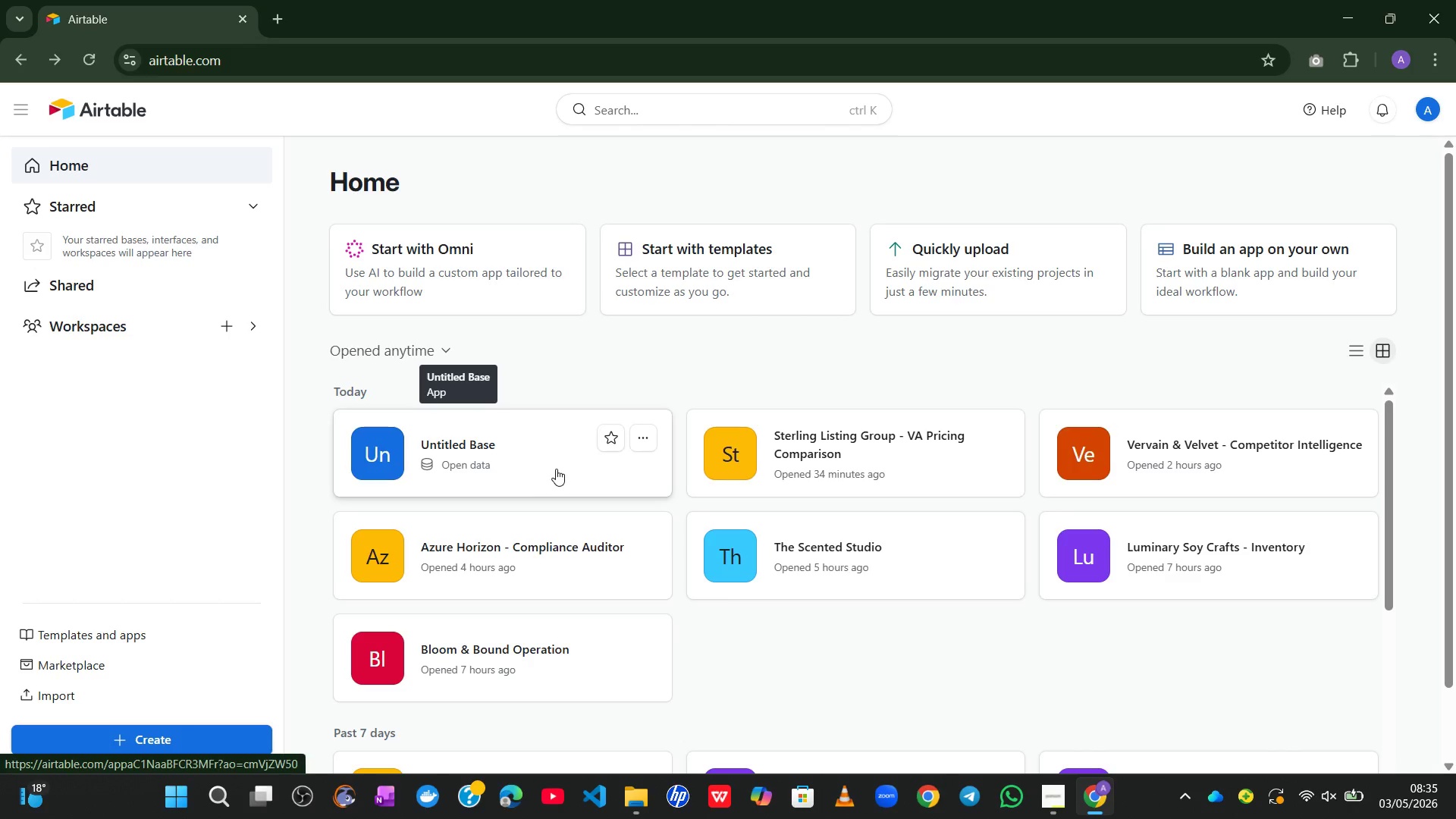 
left_click([556, 469])
 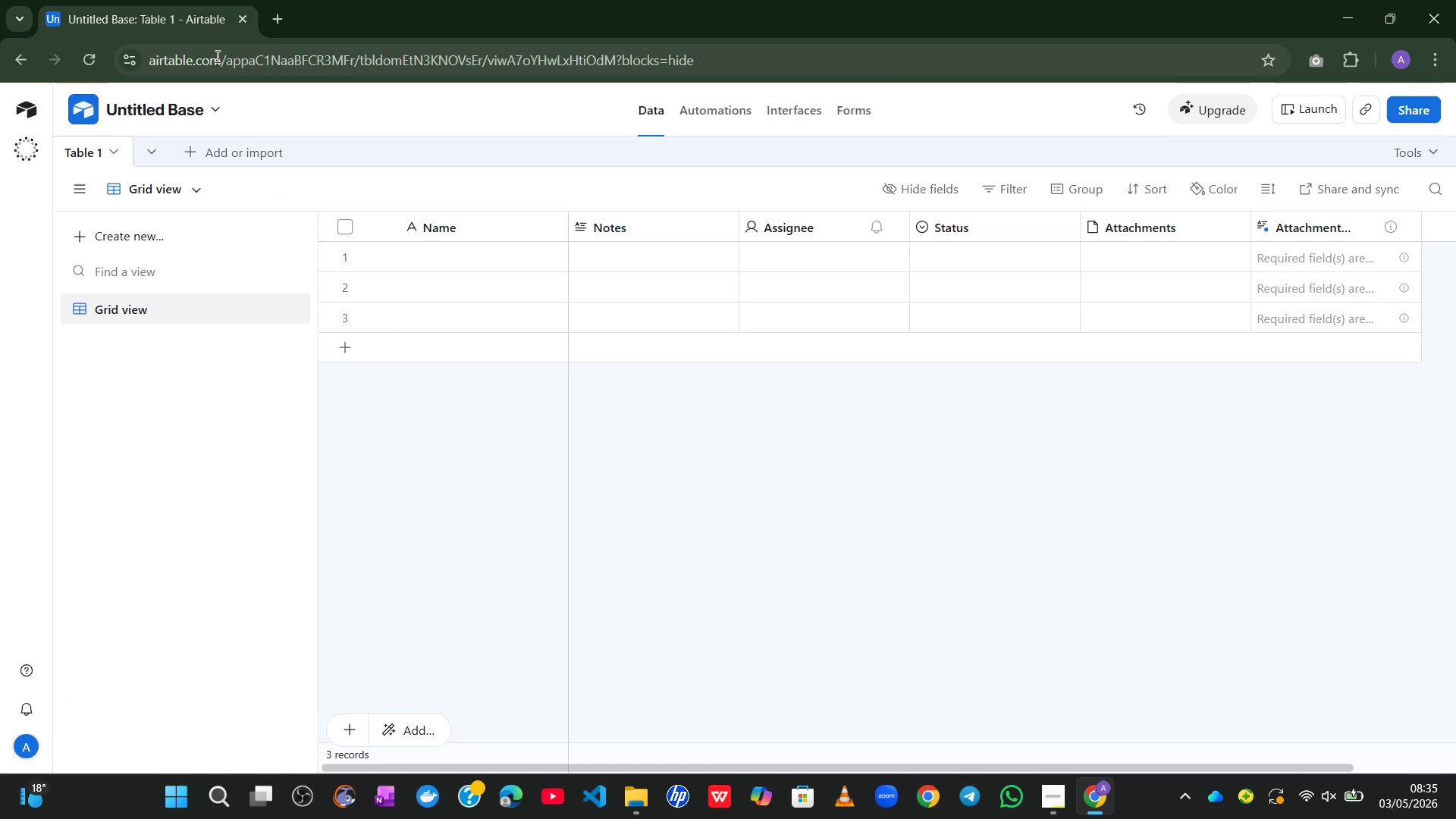 
double_click([162, 108])
 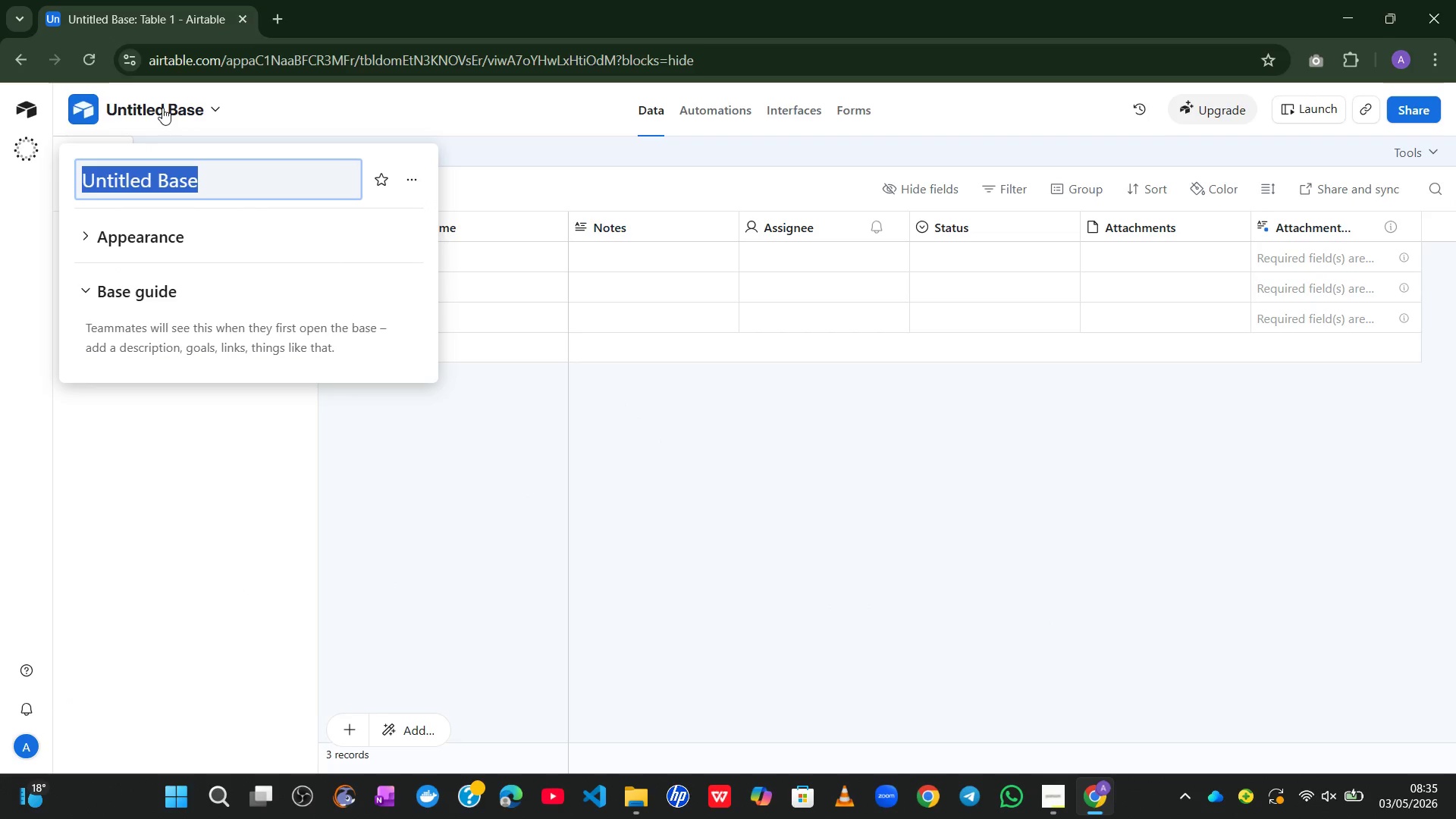 
type(Velvet & )
 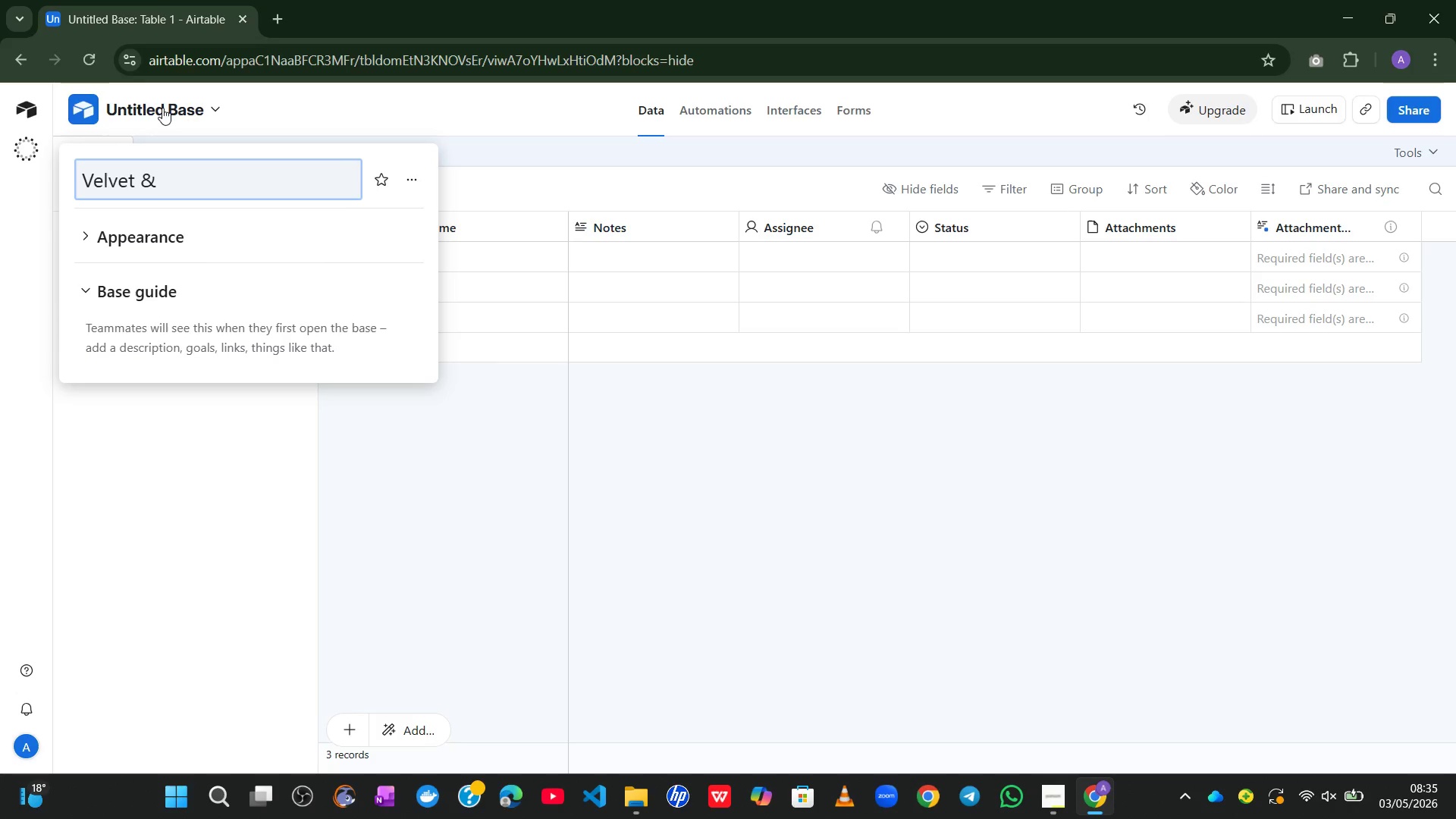 
type(Crumb - Competitive intelligence)
 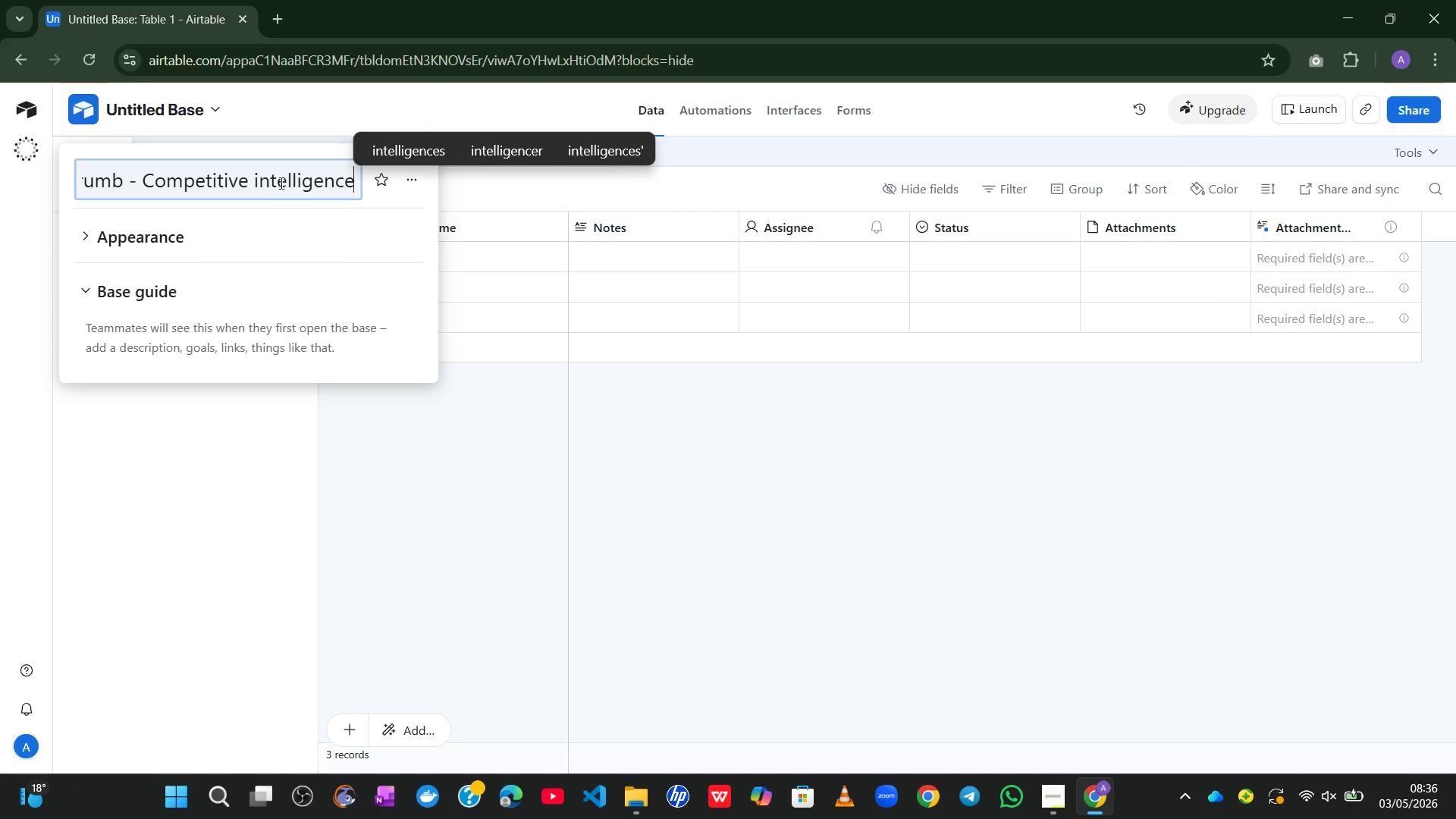 
left_click([264, 183])
 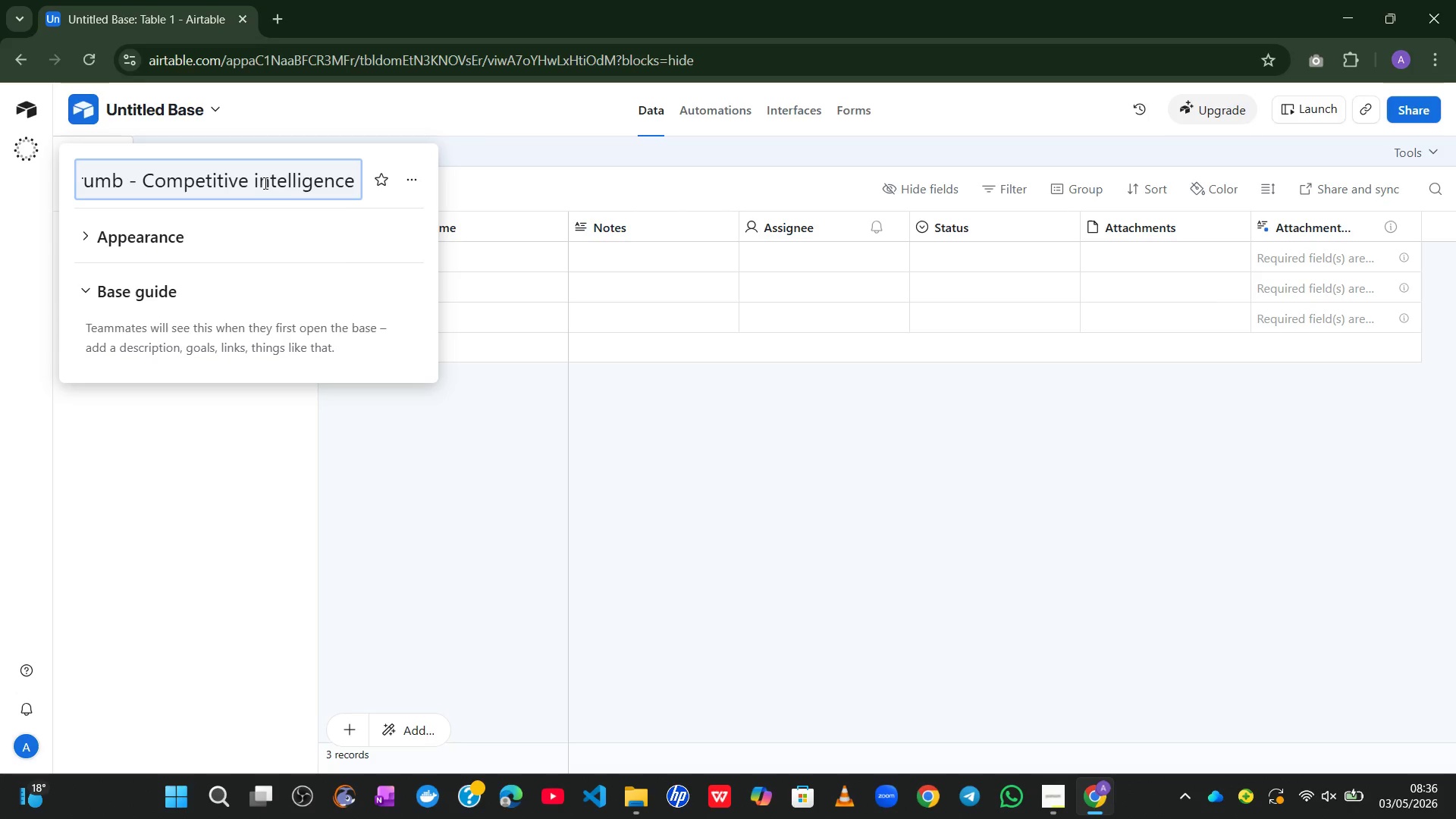 
key(Backspace)
 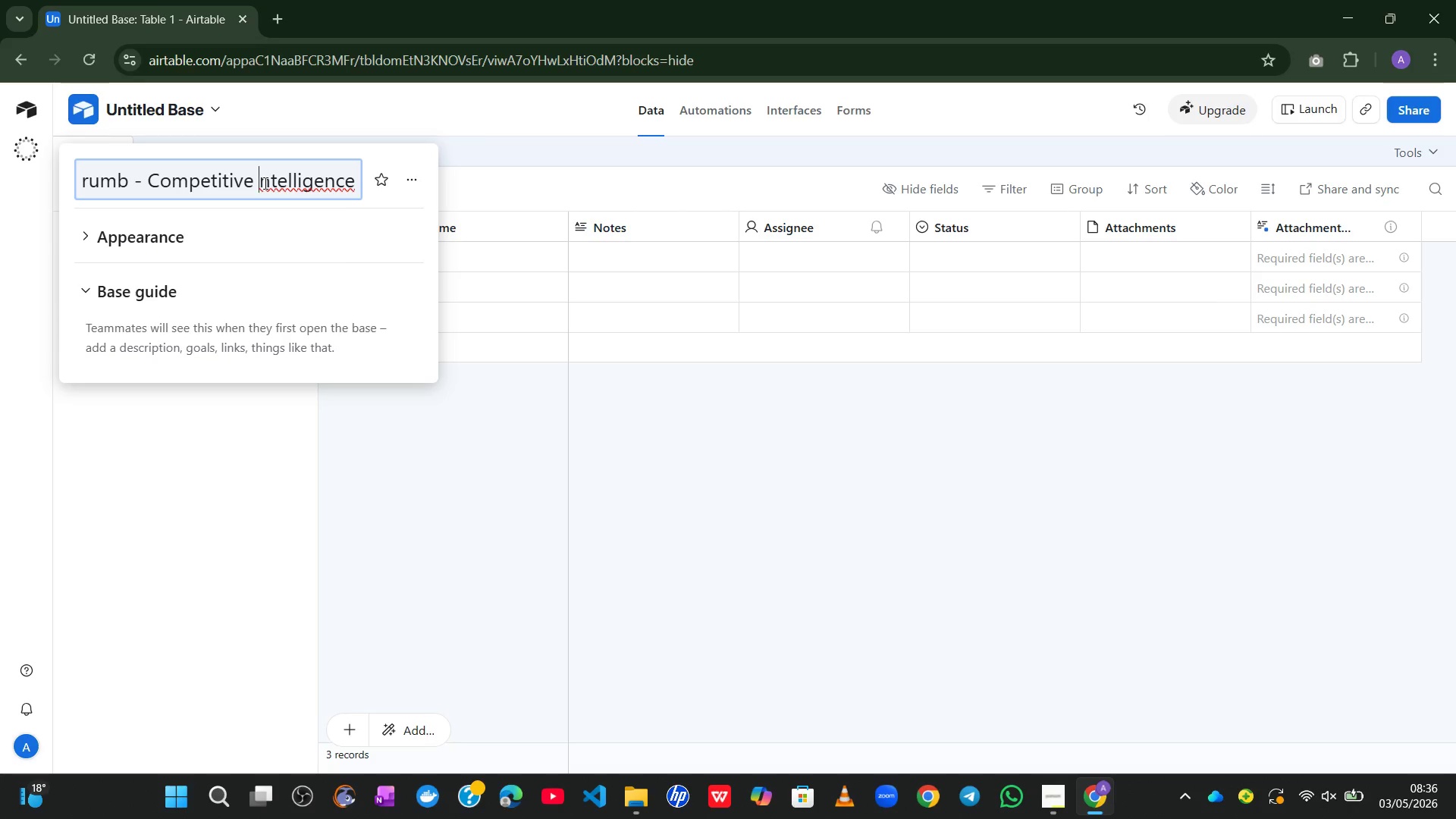 
key(Shift+I)
 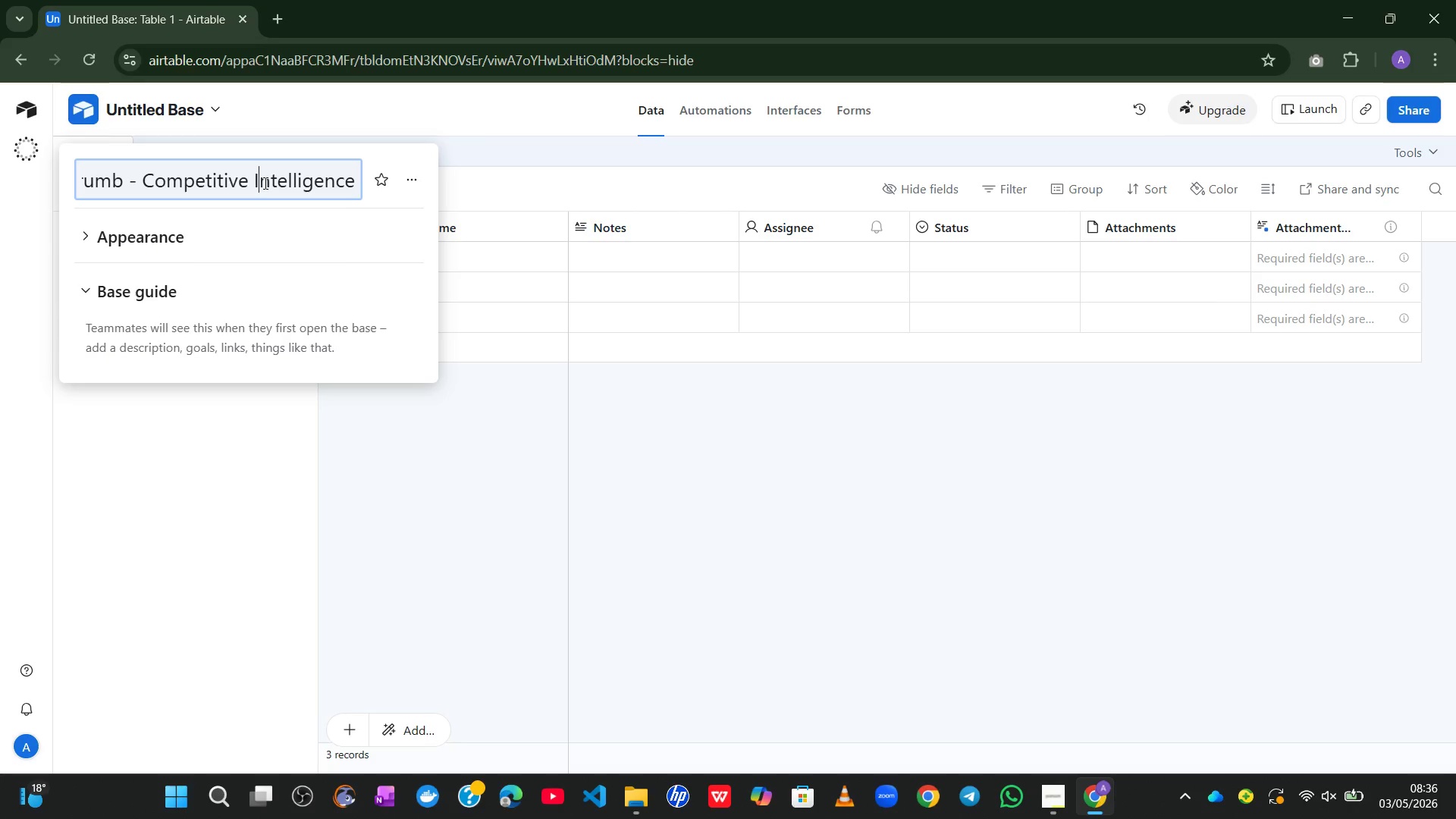 
key(Enter)
 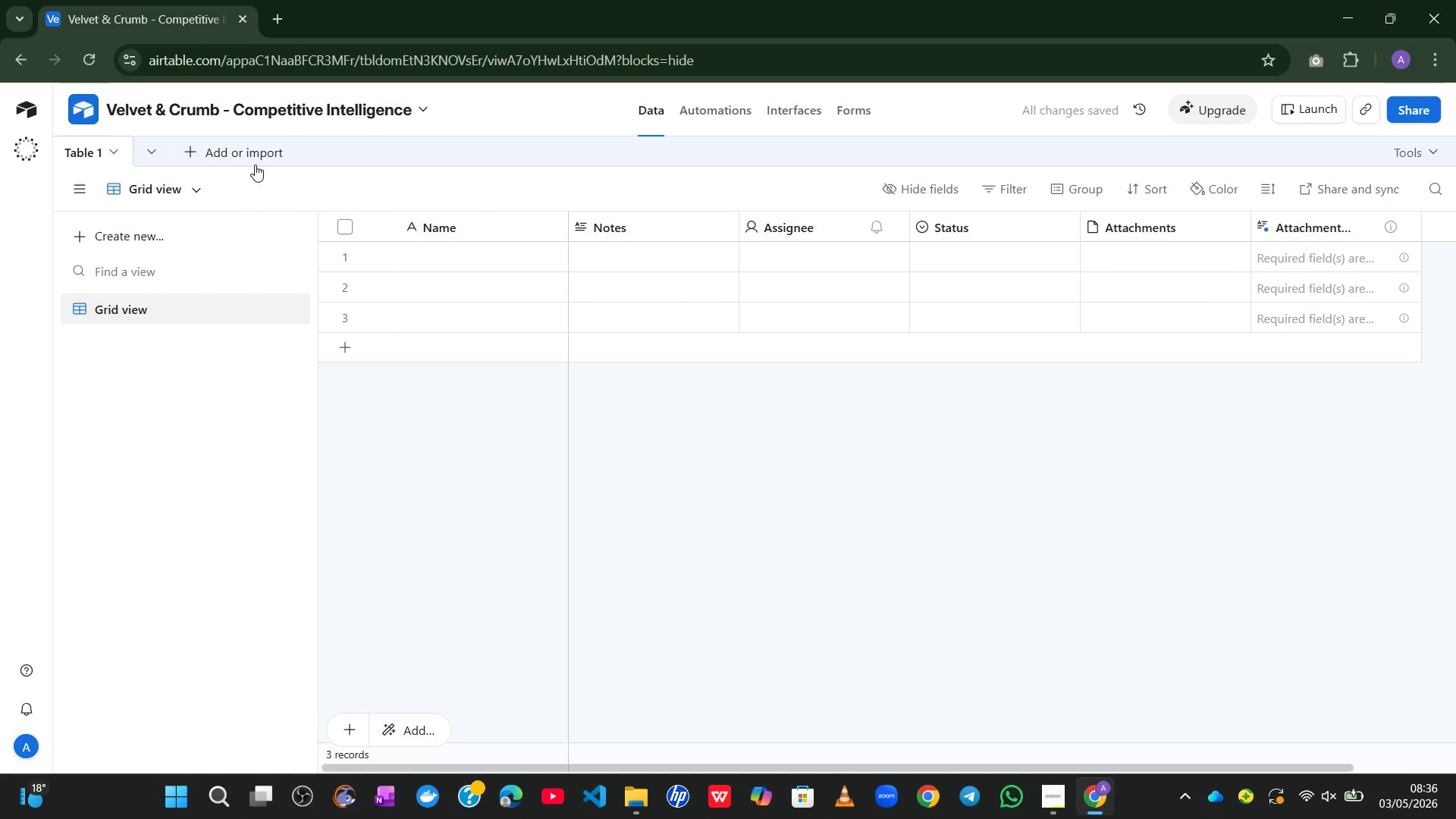 
wait(5.47)
 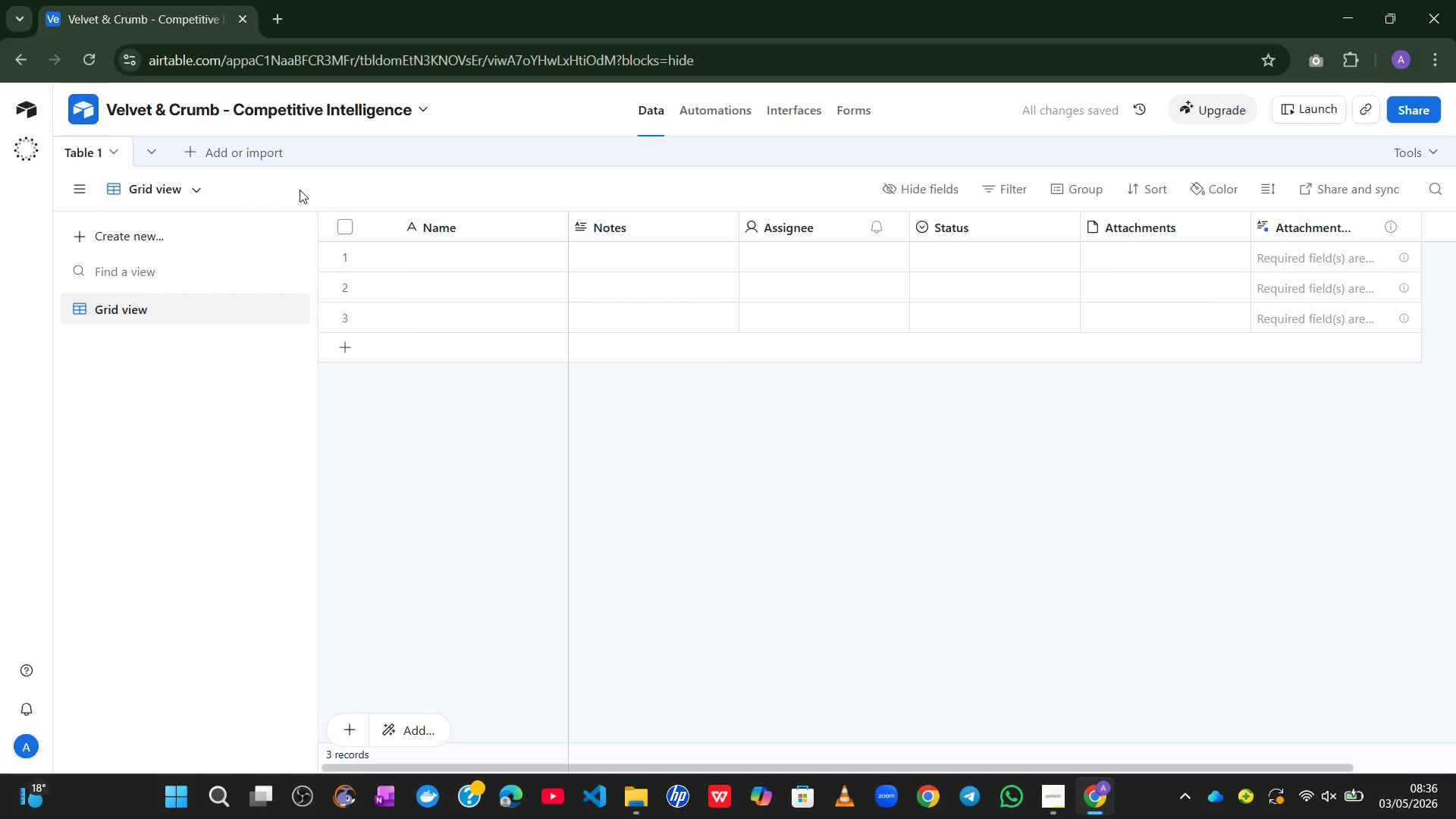 
left_click([238, 155])
 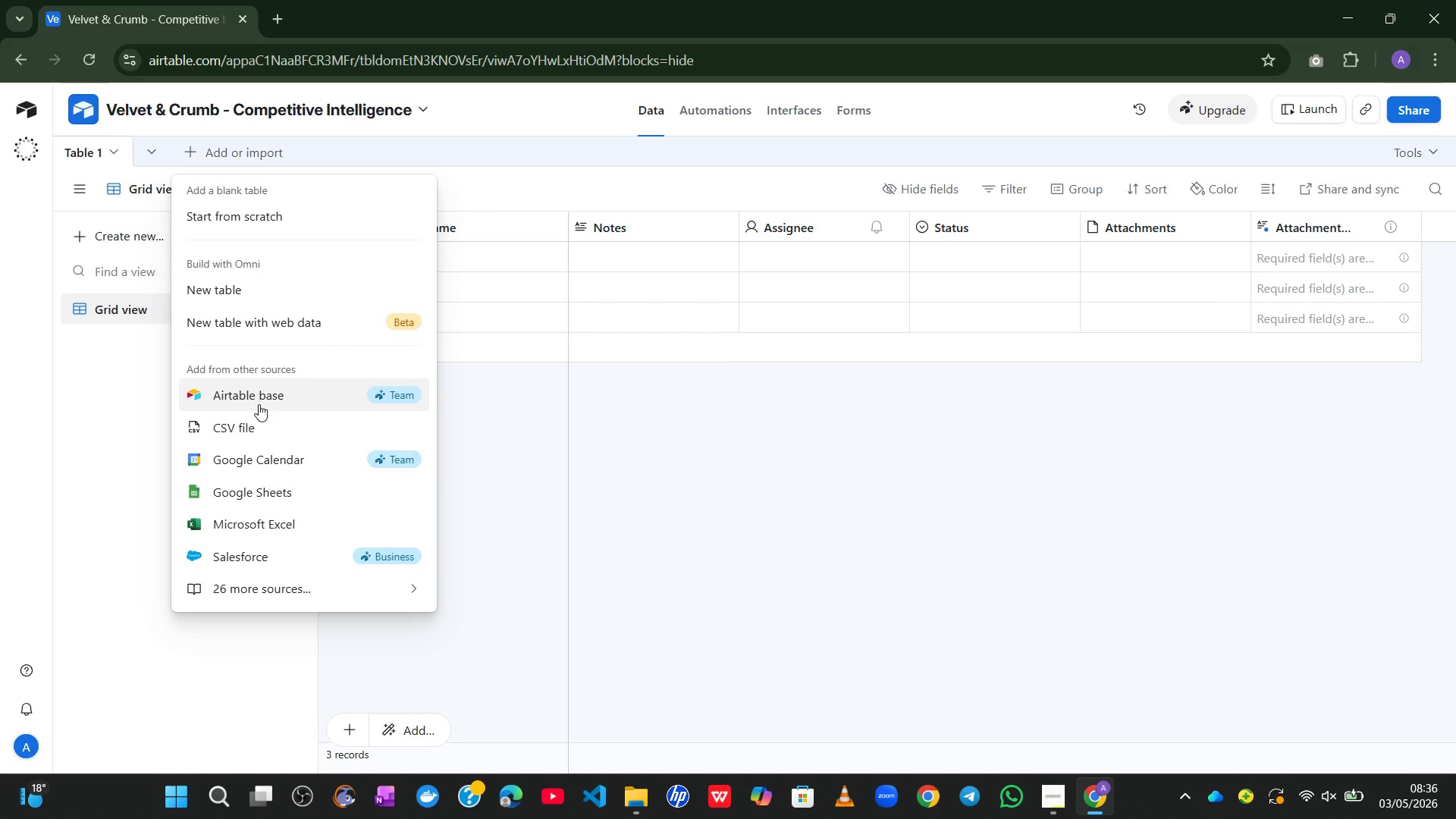 
left_click([253, 419])
 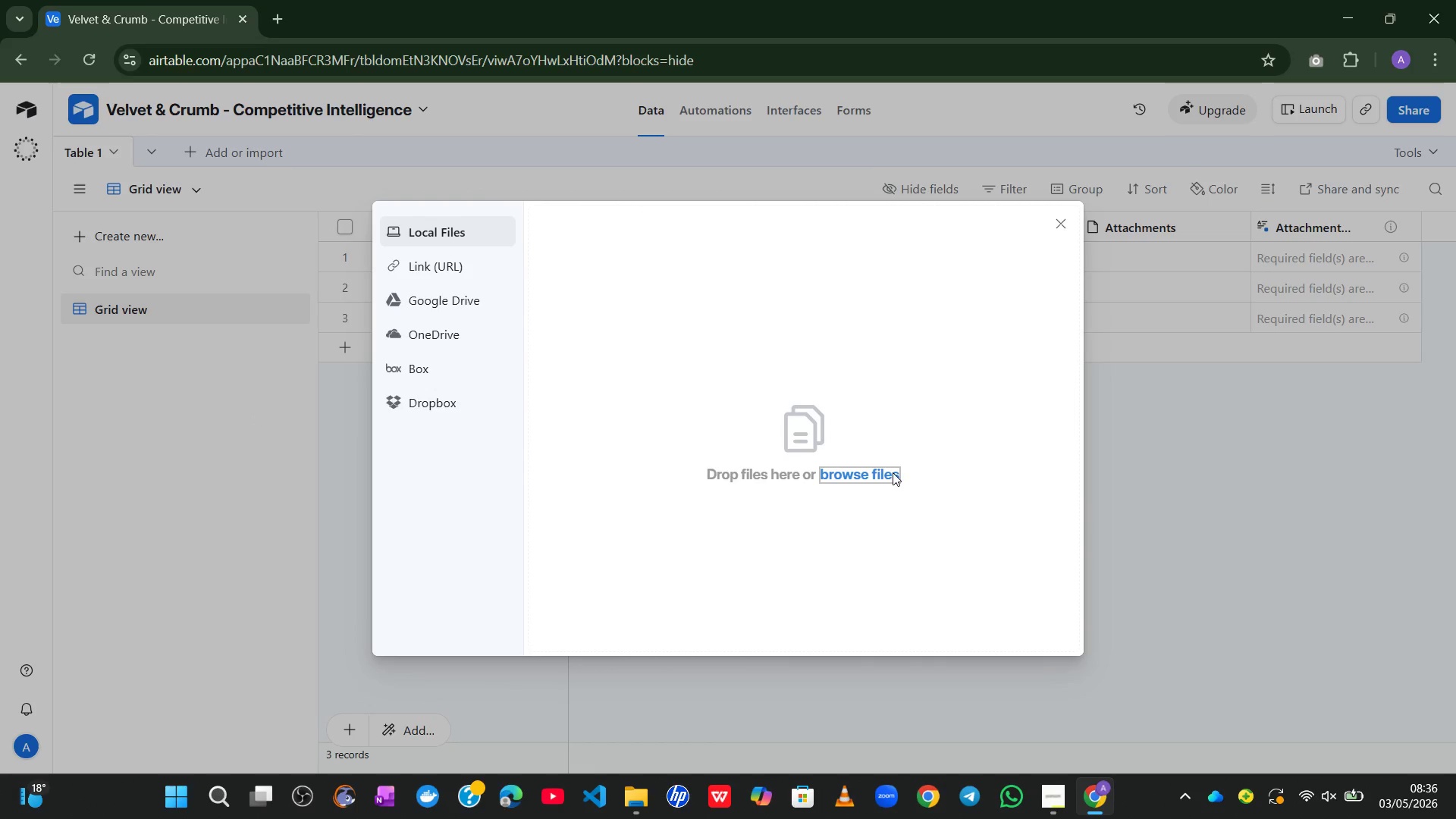 
left_click([850, 466])
 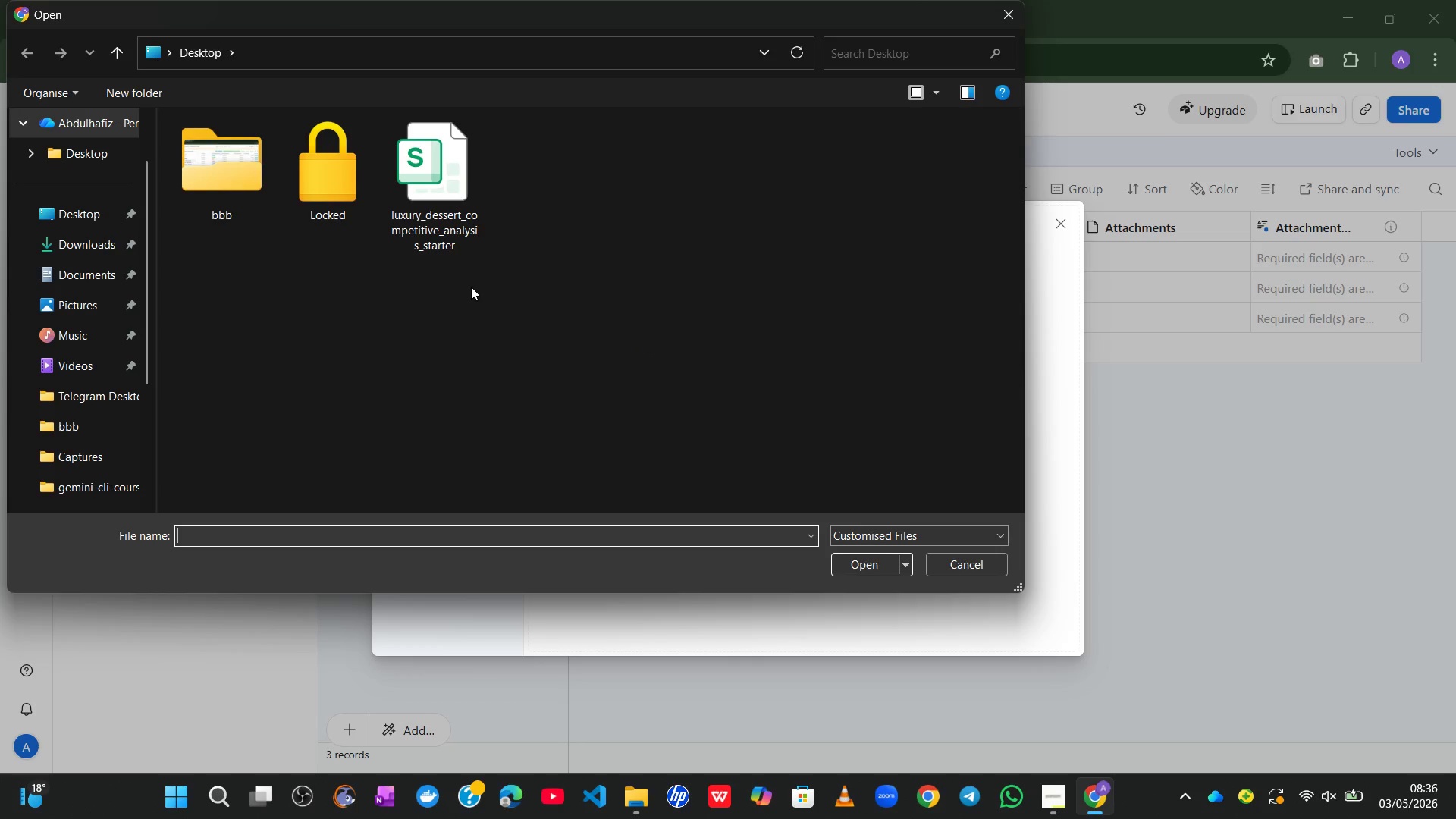 
left_click([450, 222])
 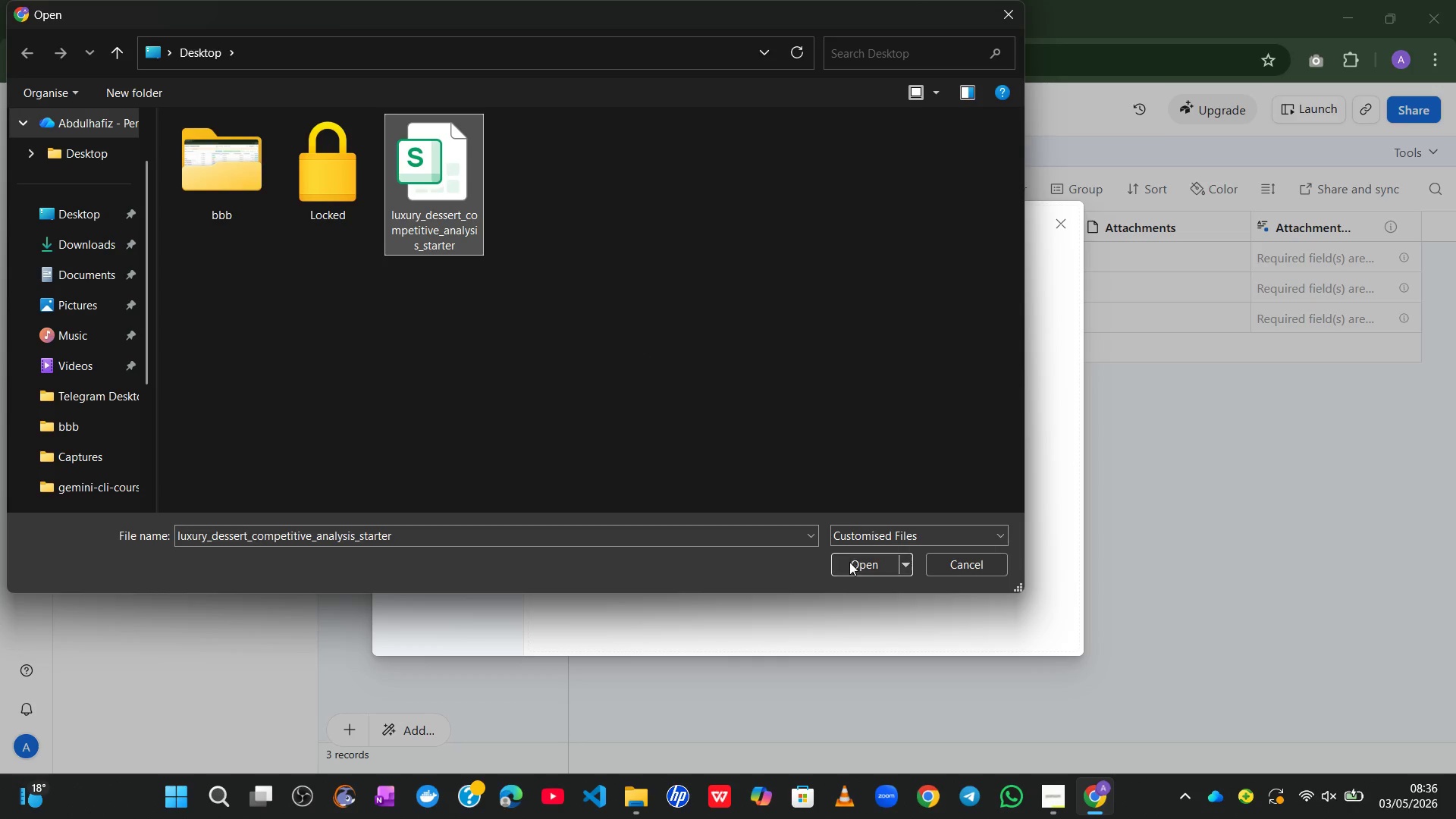 
left_click([849, 563])
 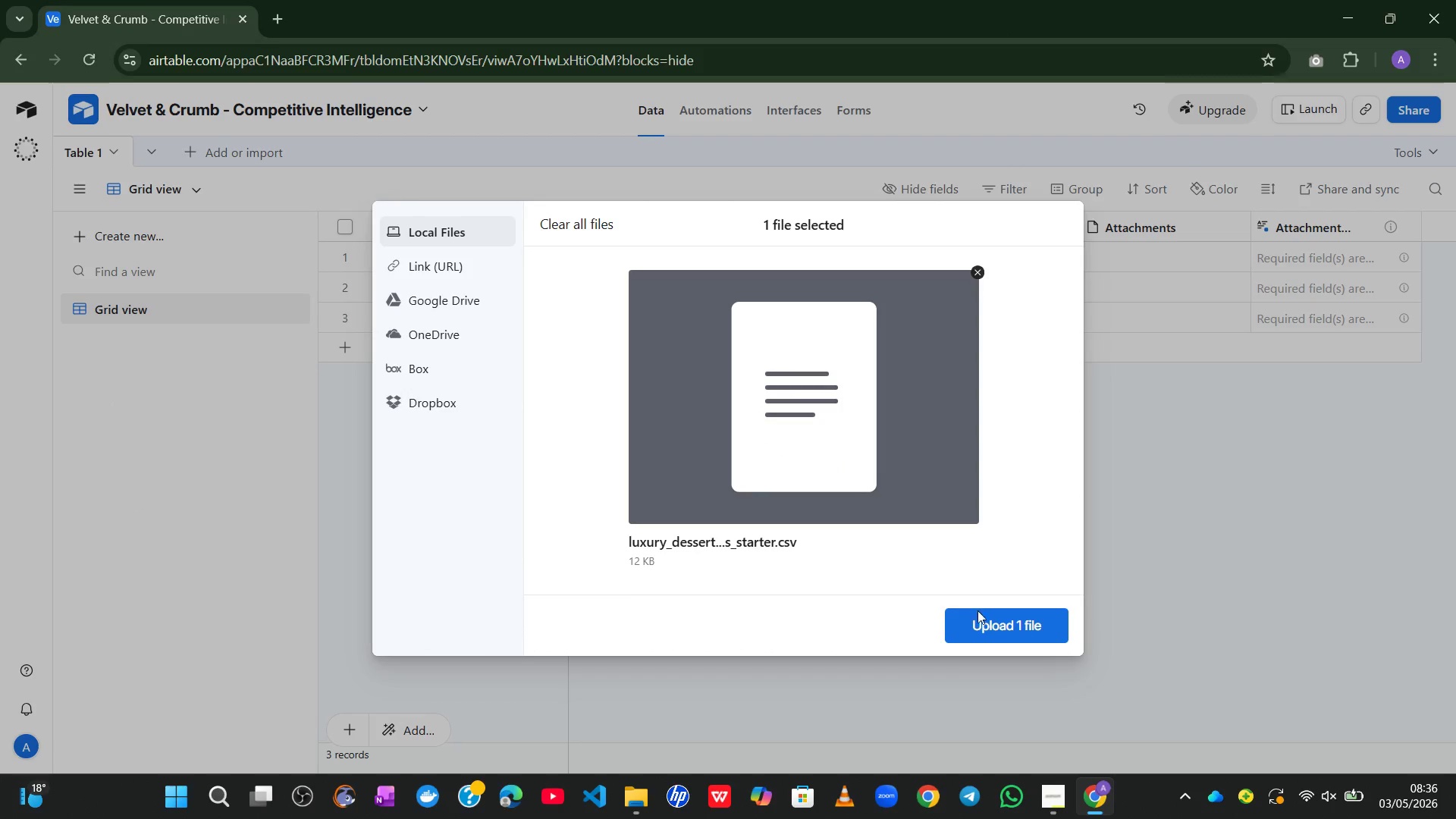 
left_click([975, 626])
 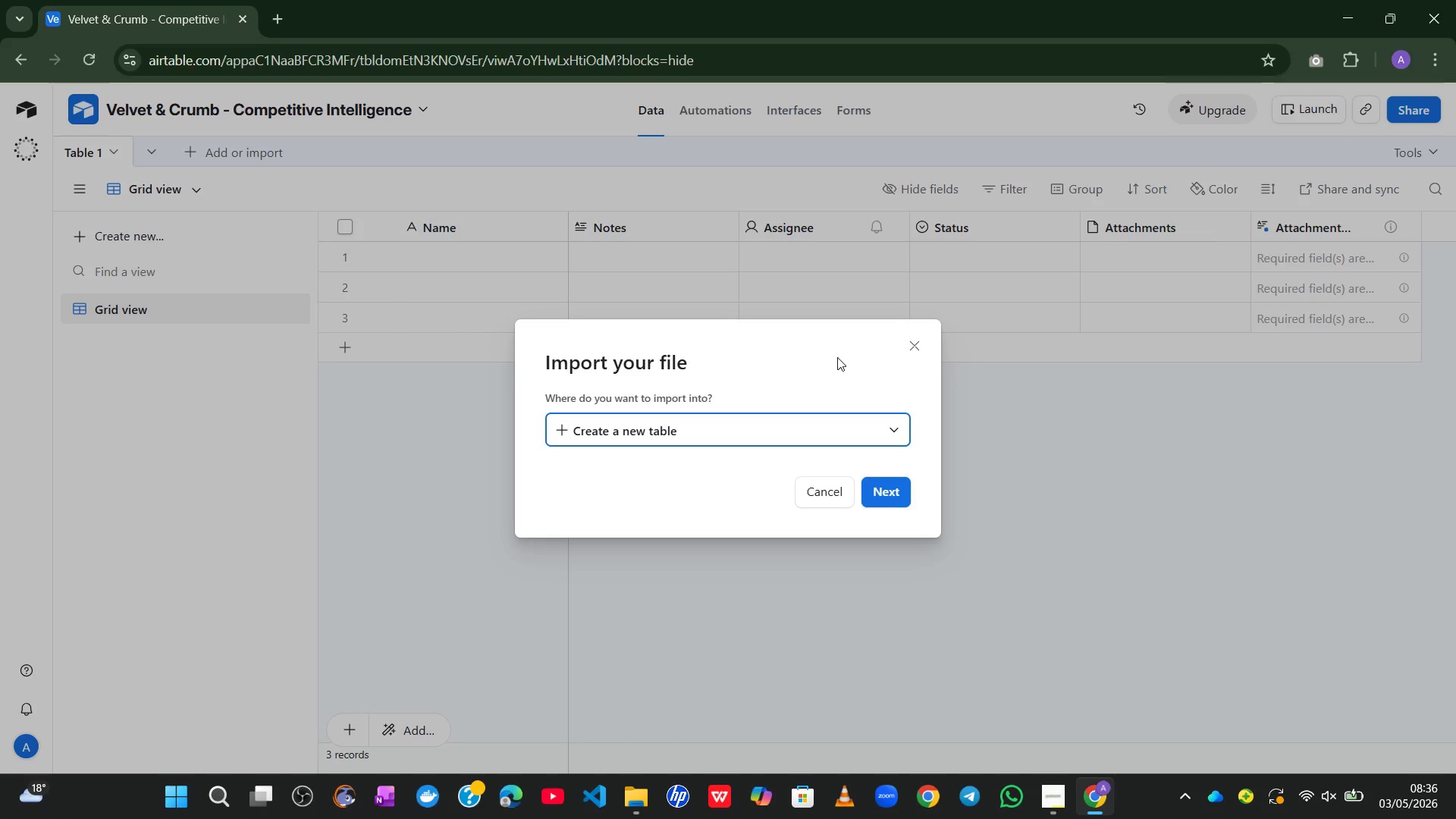 
wait(33.45)
 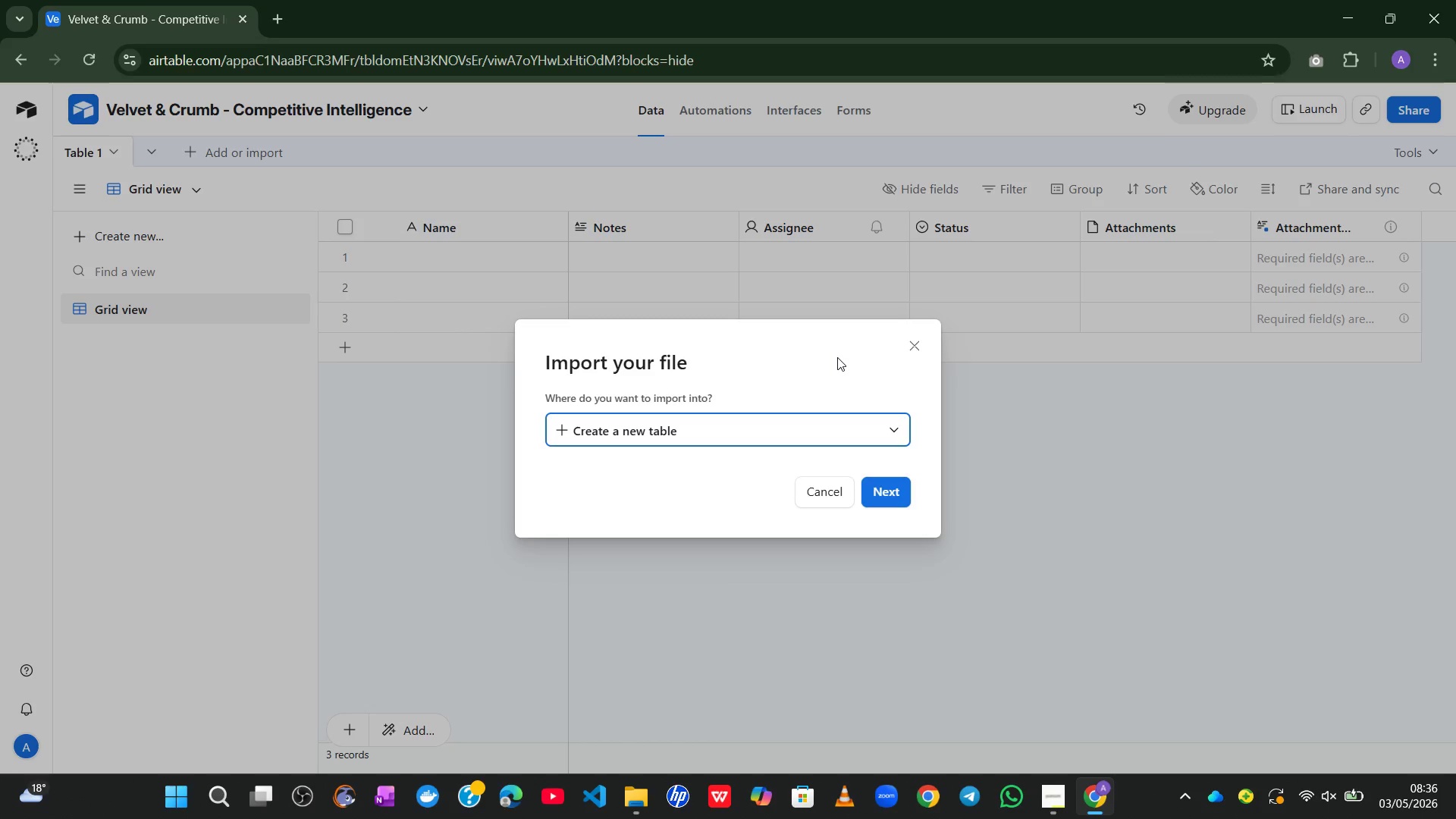 
left_click([885, 493])
 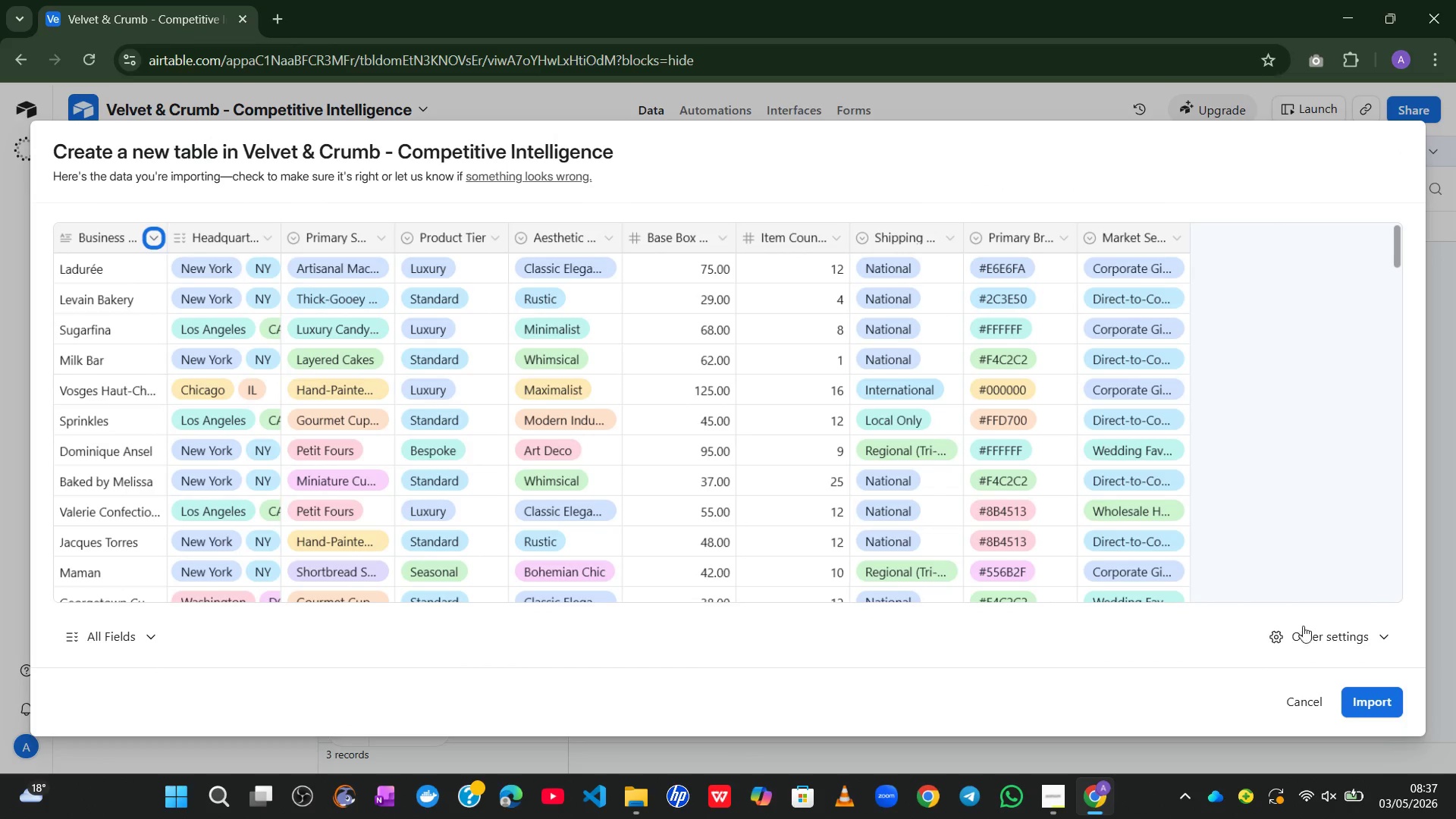 
left_click([1358, 696])
 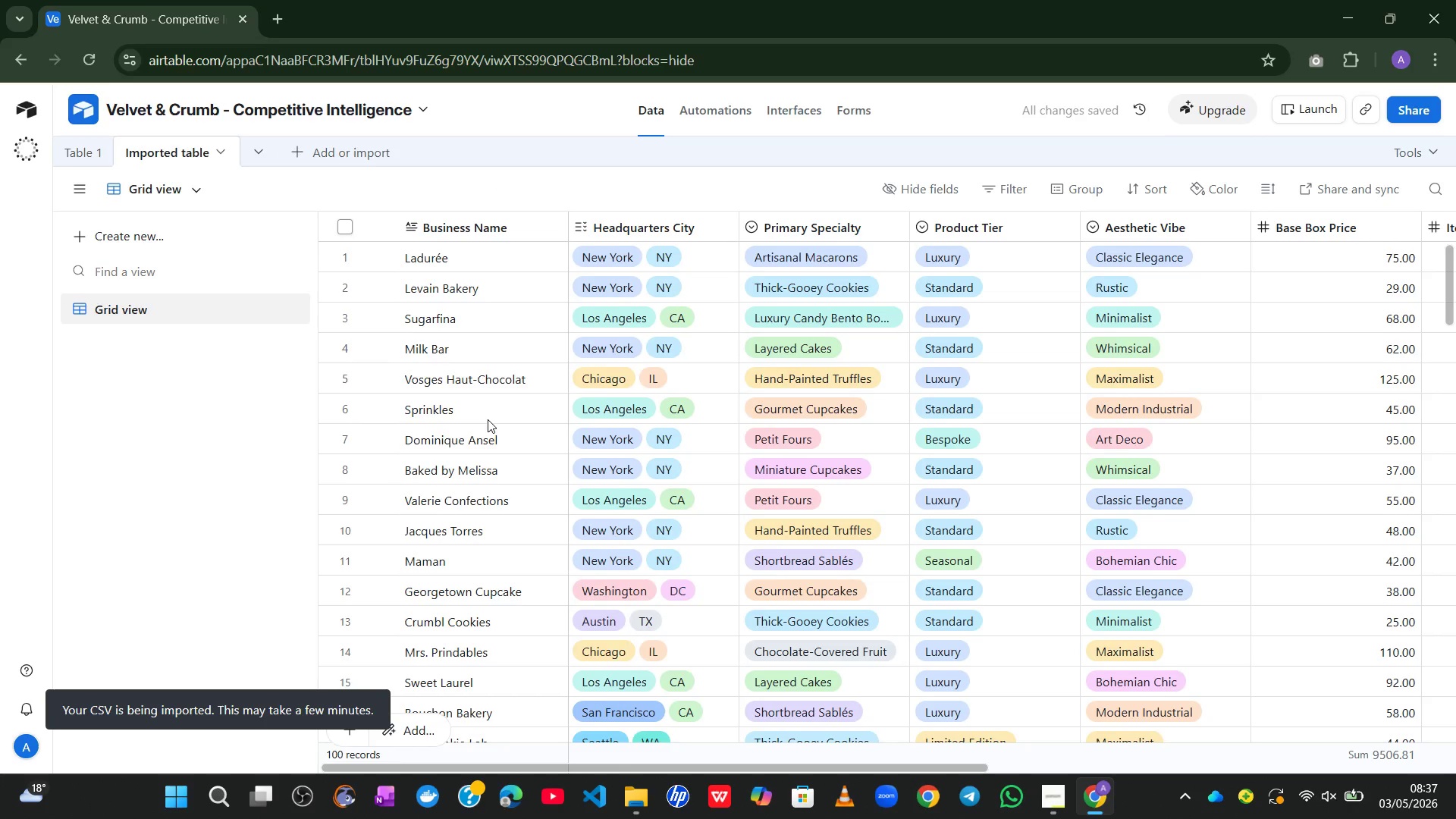 
wait(7.39)
 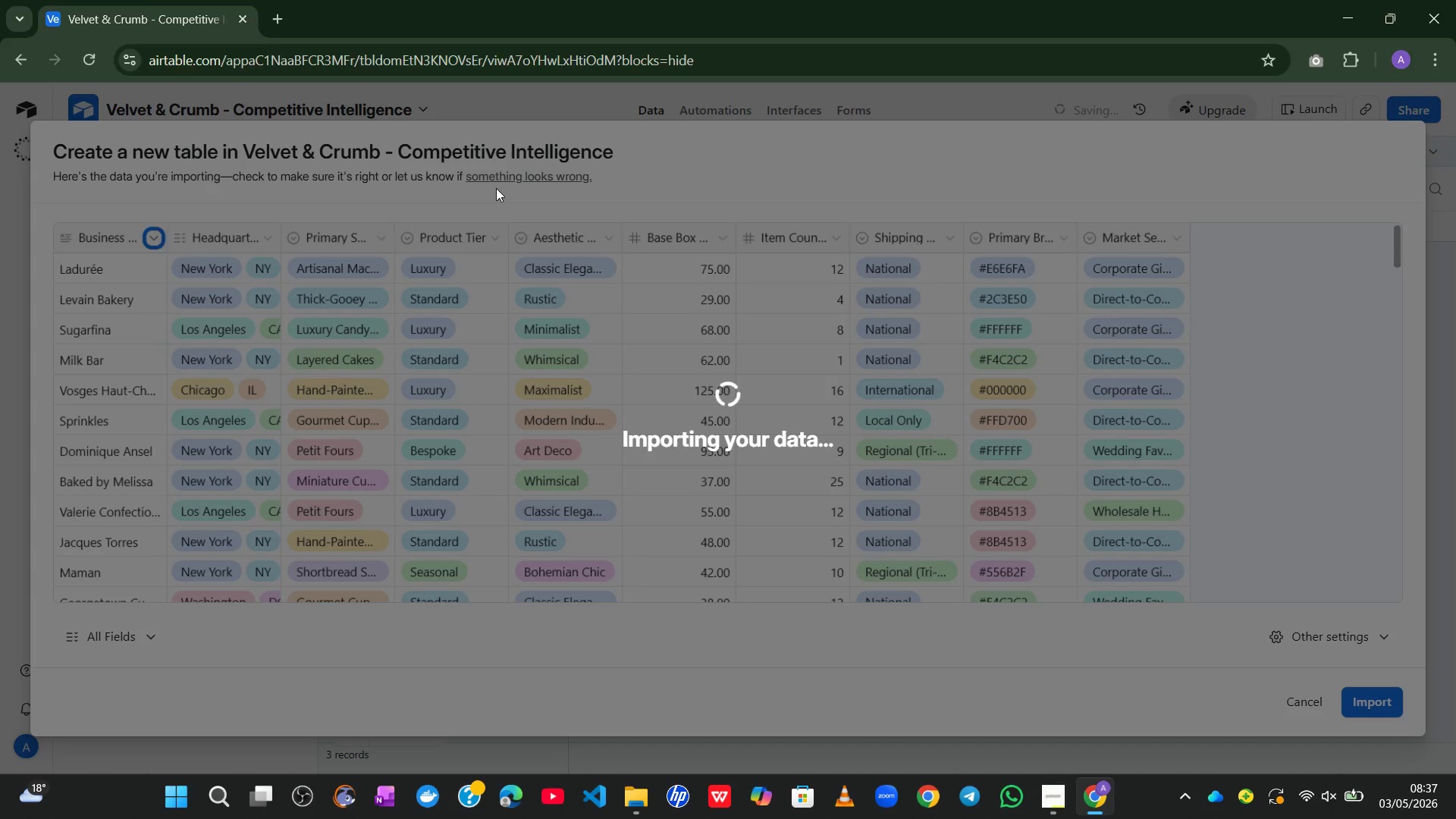 
left_click([64, 141])
 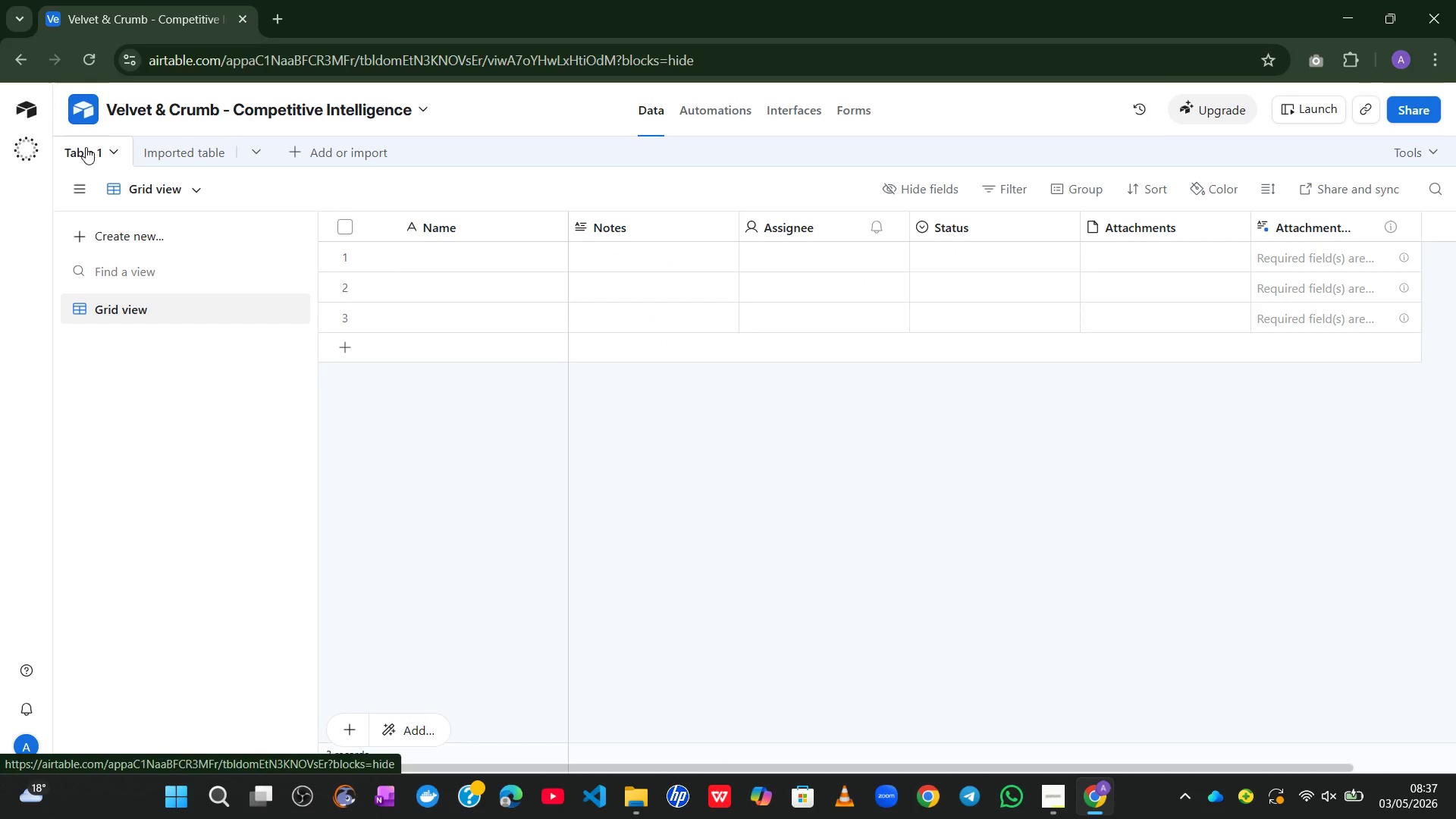 
right_click([86, 147])
 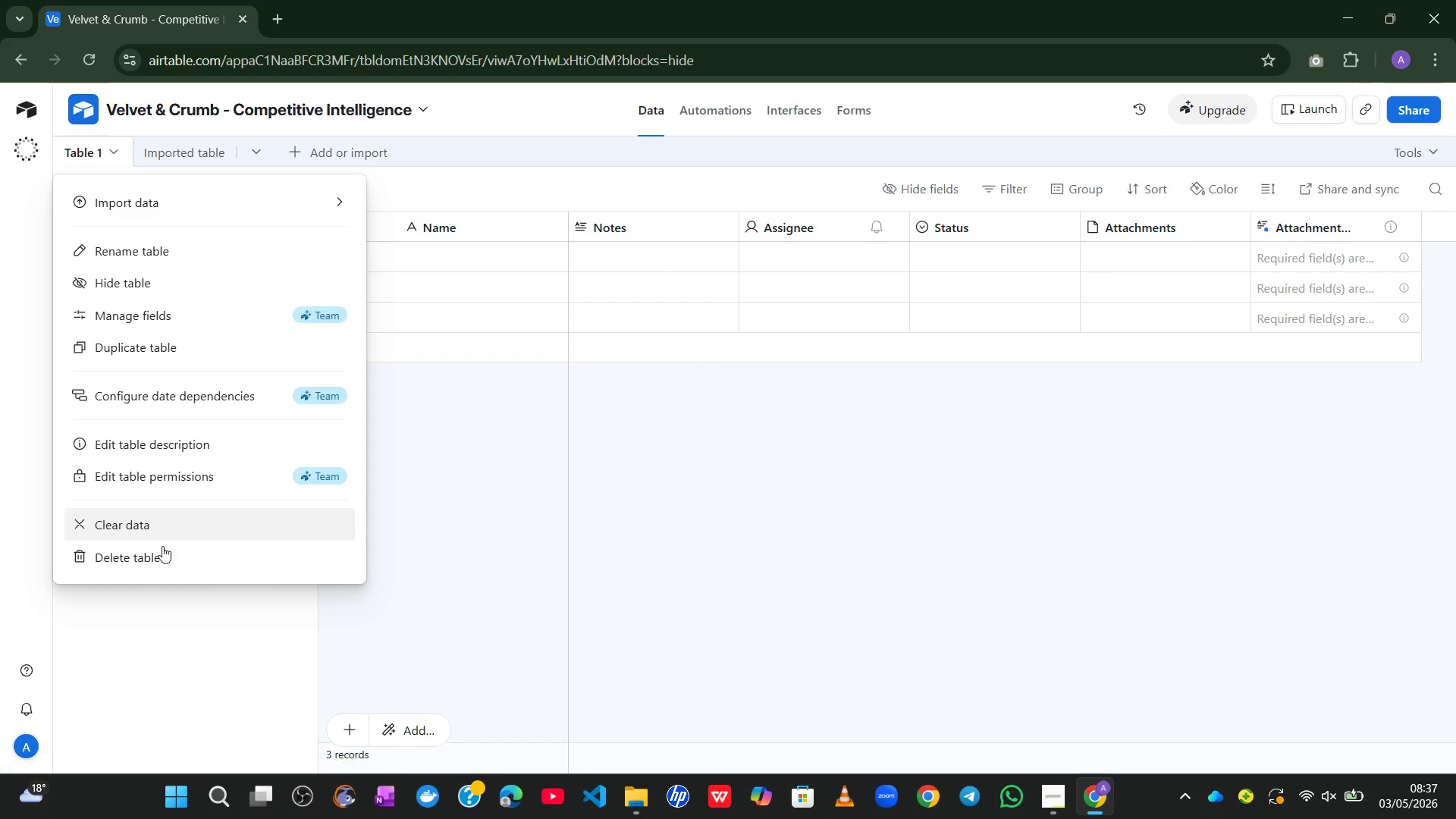 
left_click([161, 557])
 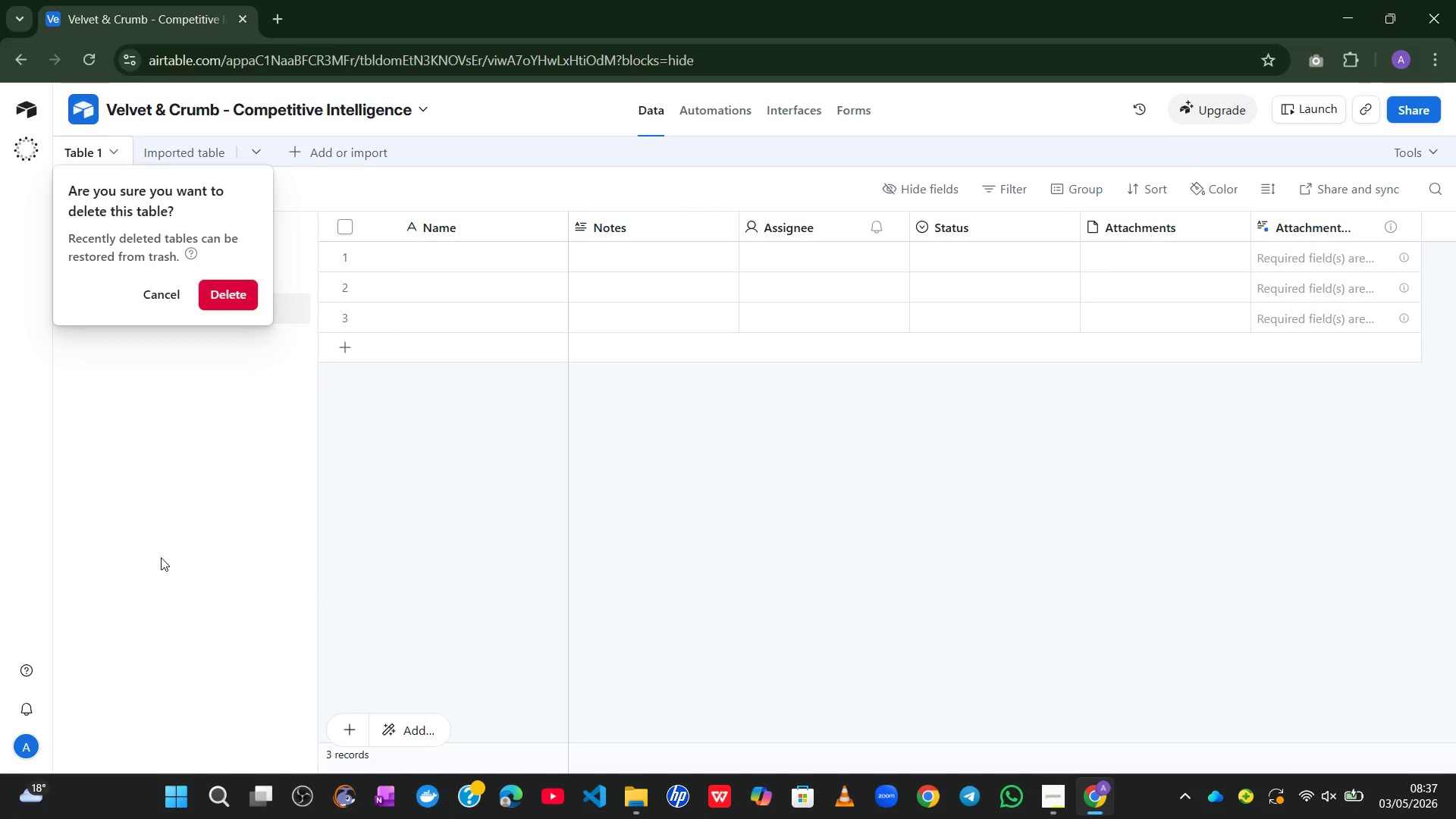 
key(Enter)
 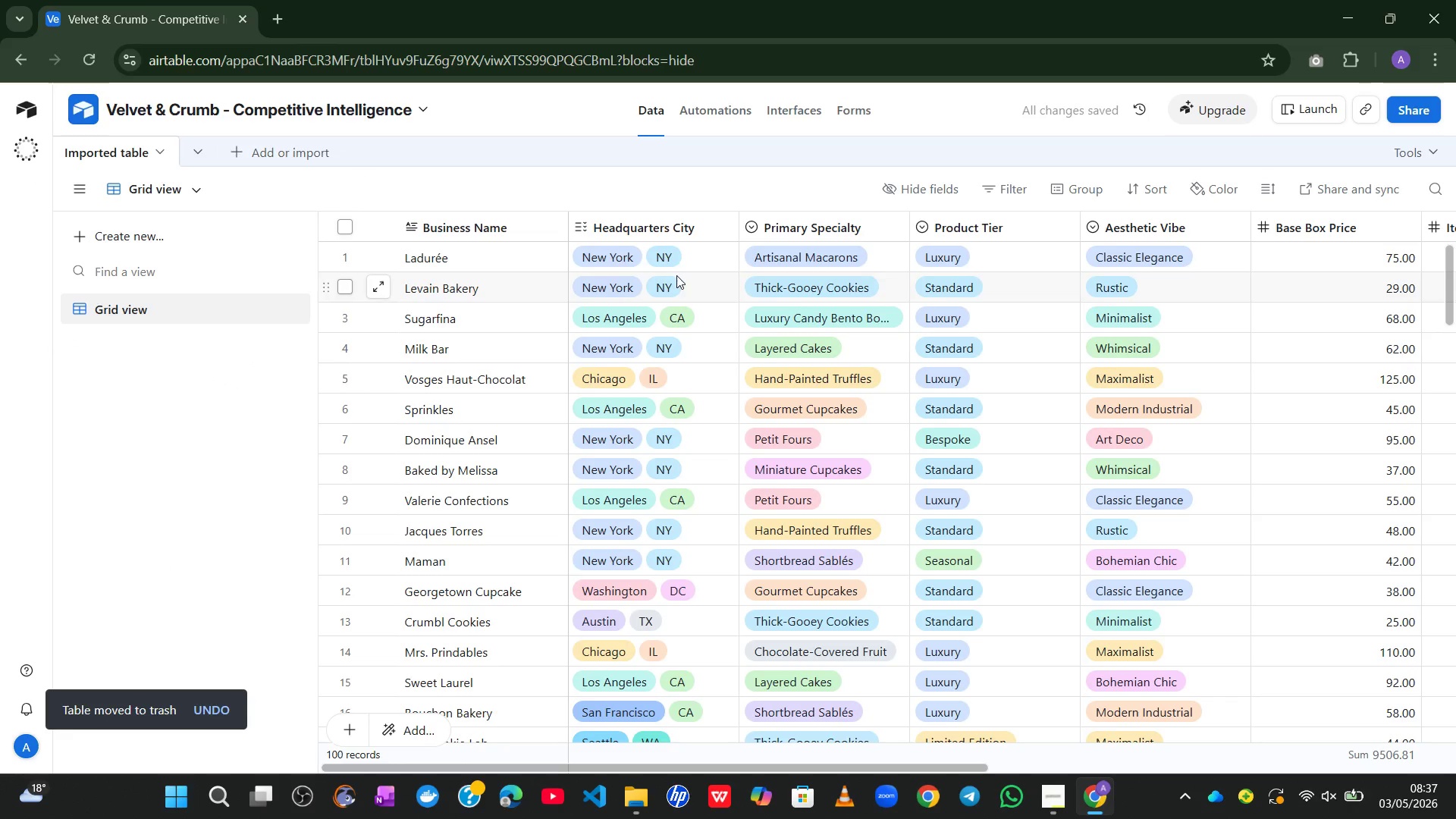 
wait(5.72)
 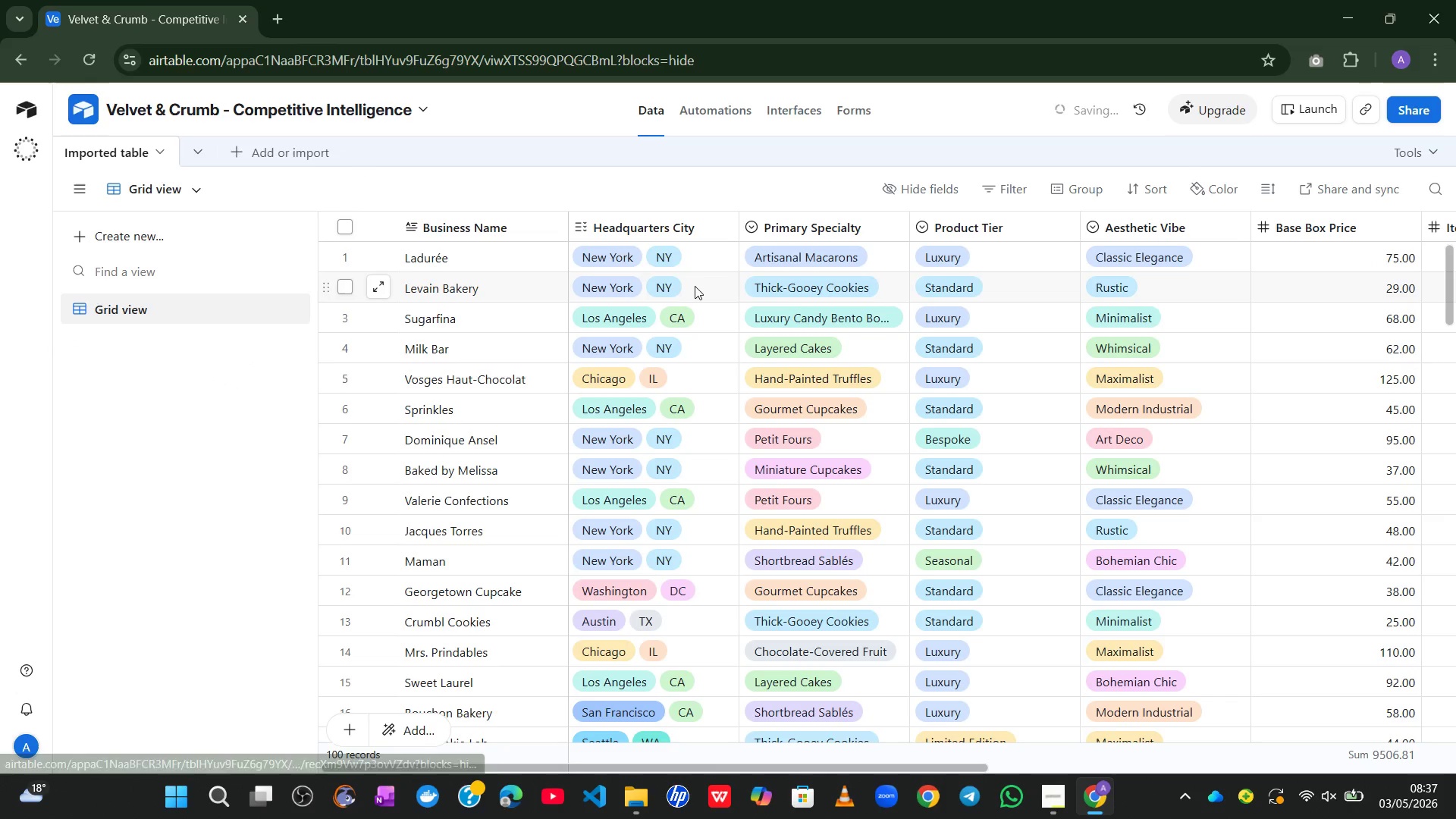 
double_click([111, 152])
 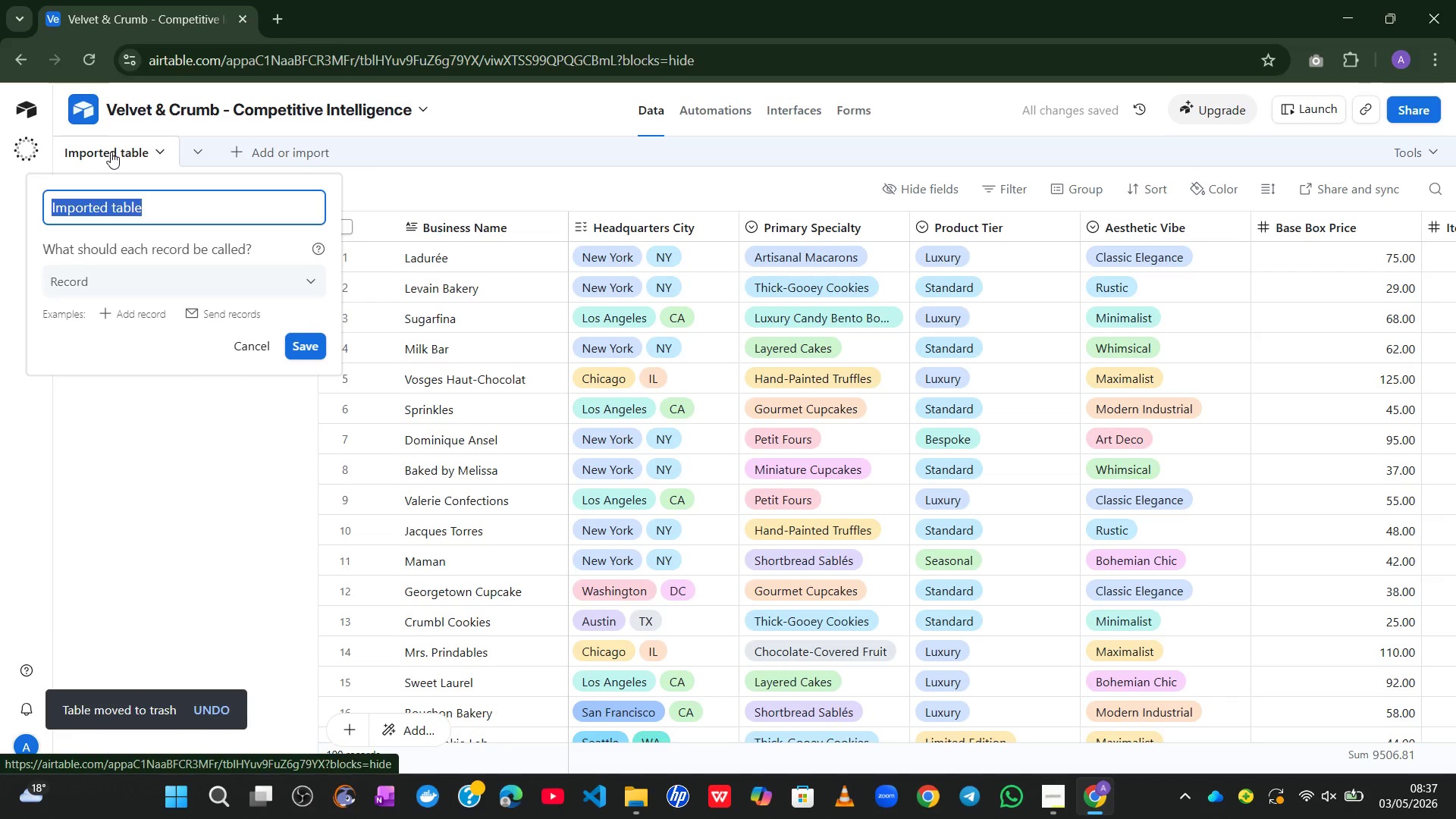 
type(raw Dtaa)
 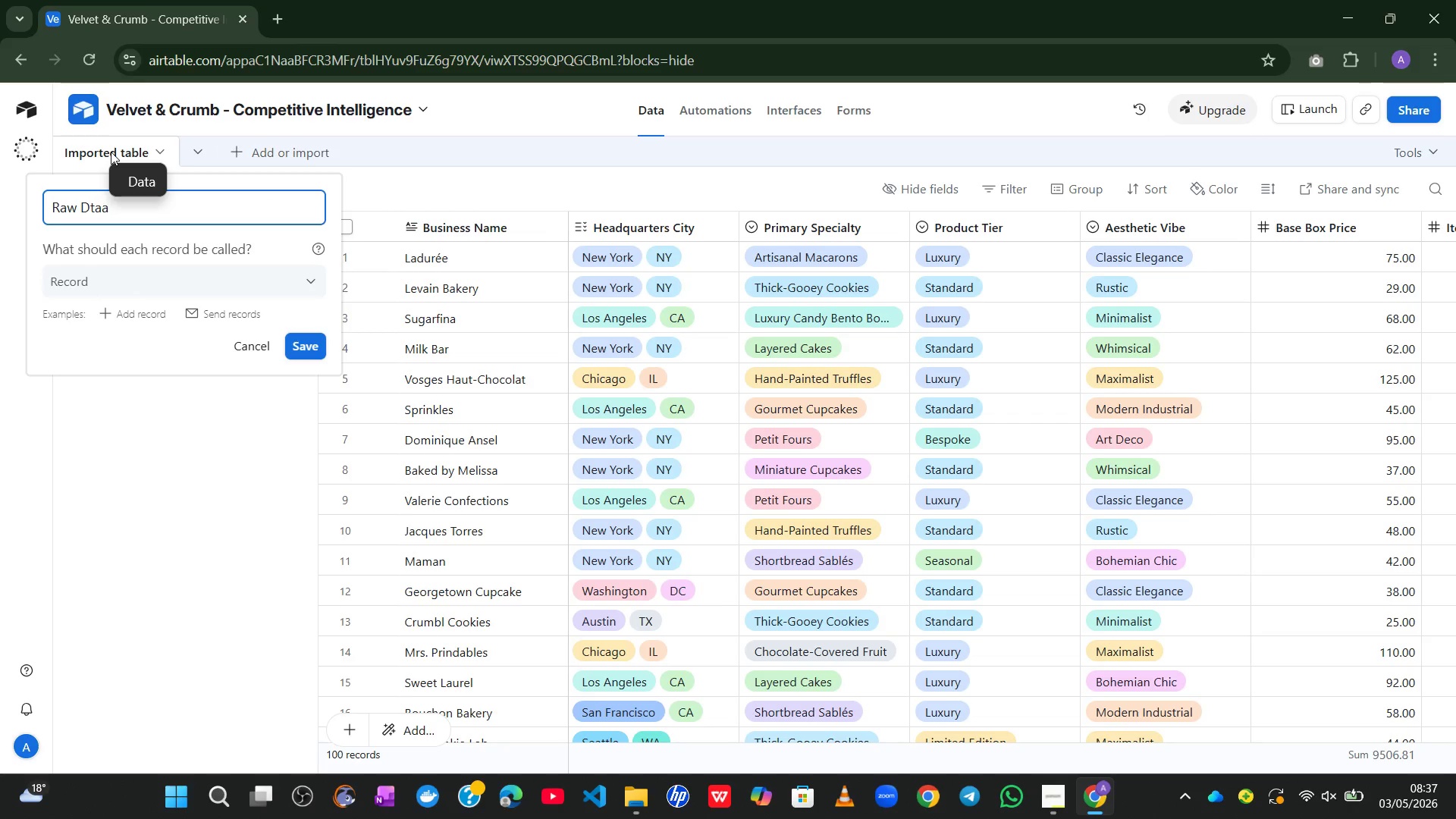 
left_click([139, 182])
 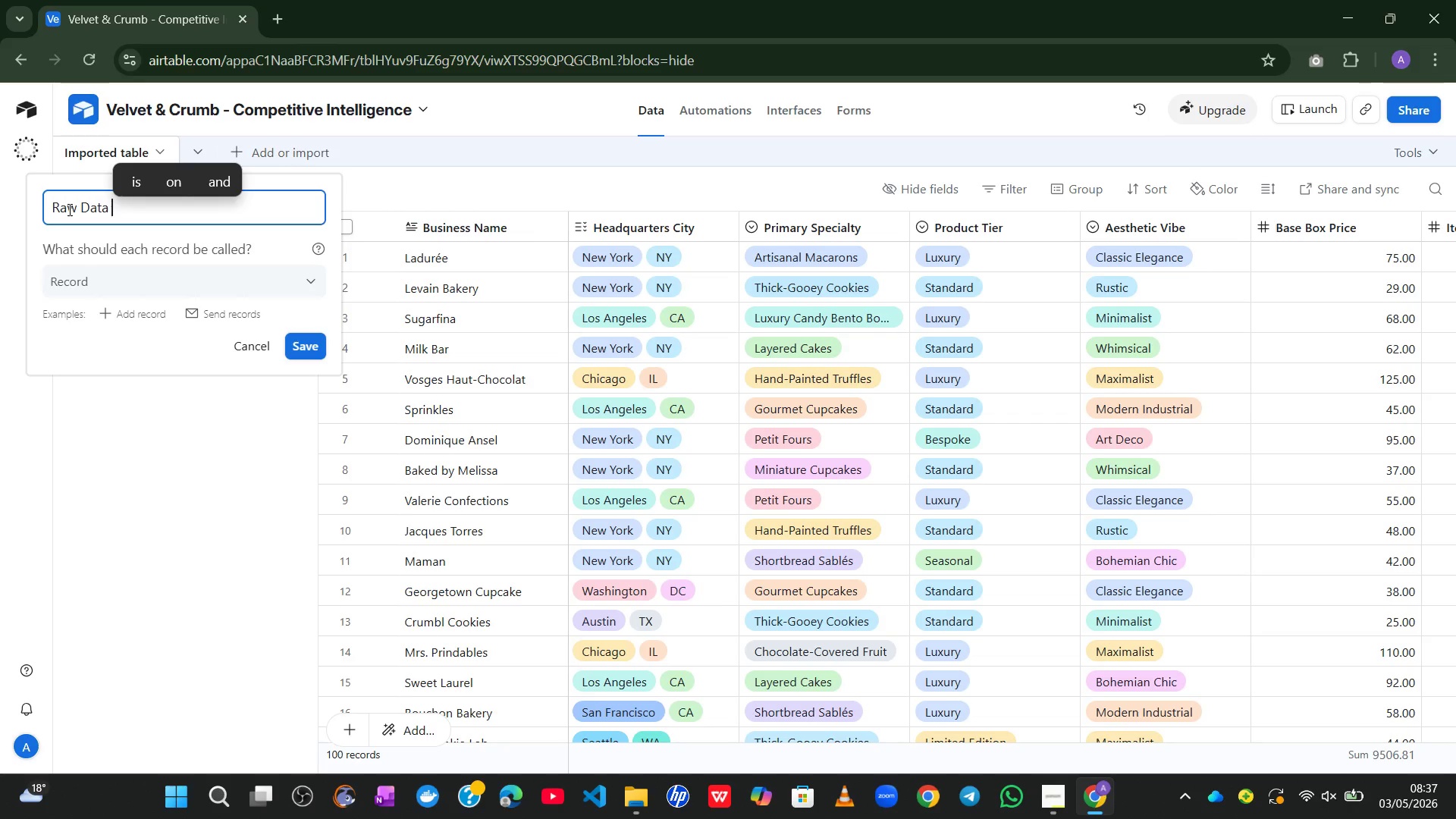 
key(Backspace)
 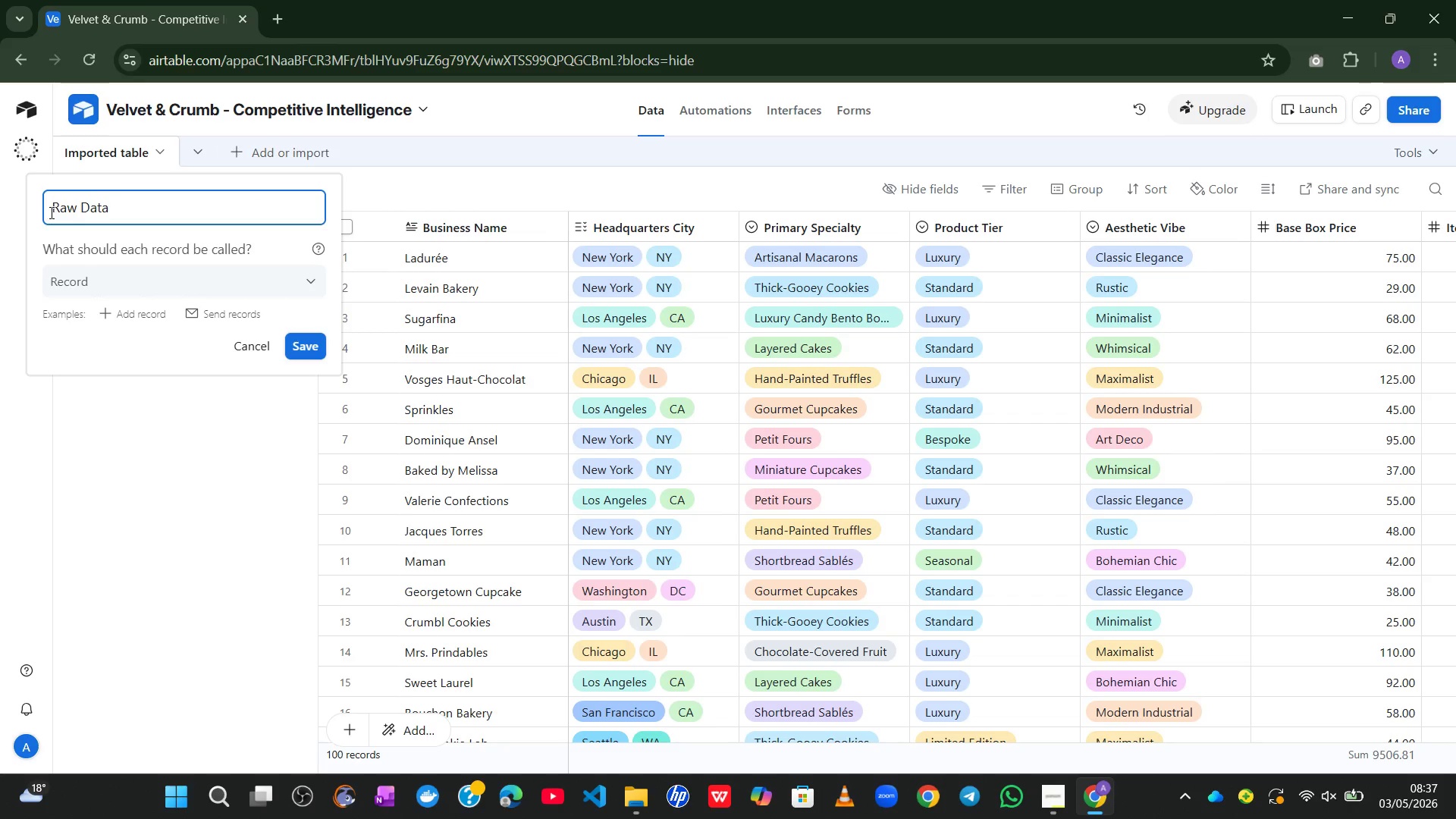 
left_click([53, 212])
 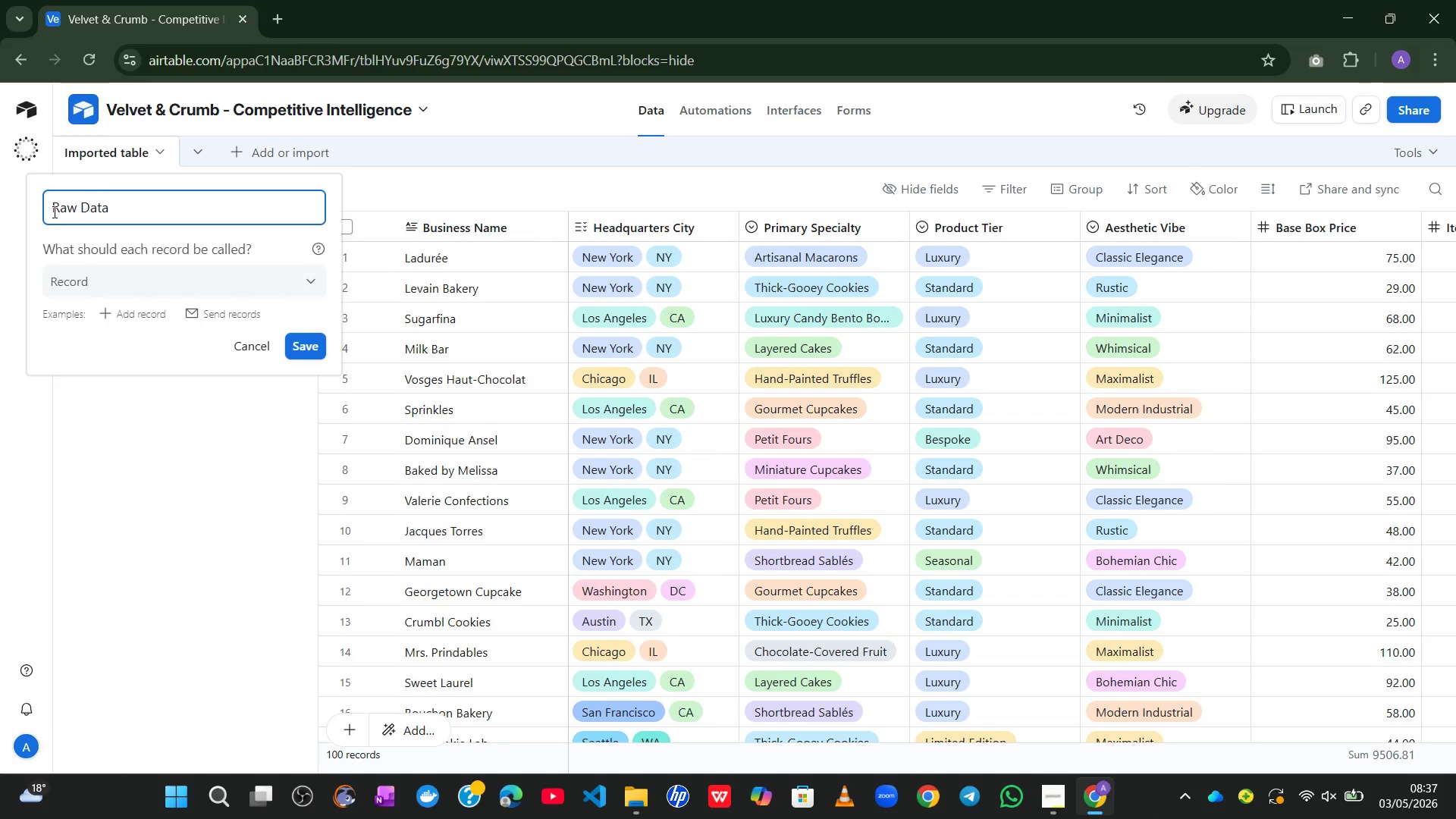 
key(Meta+MetaLeft)
 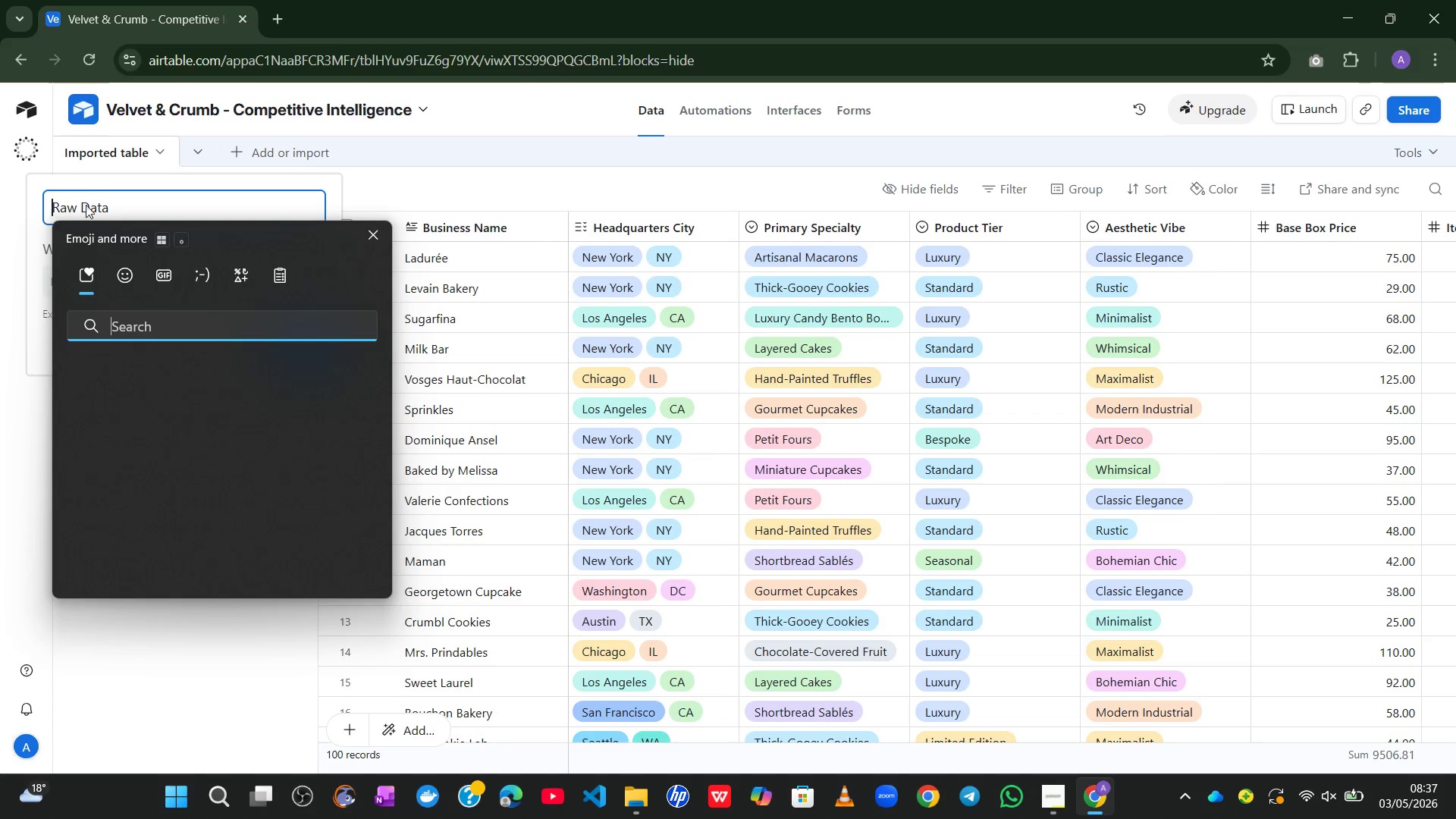 
key(Control+Meta+ControlLeft)
 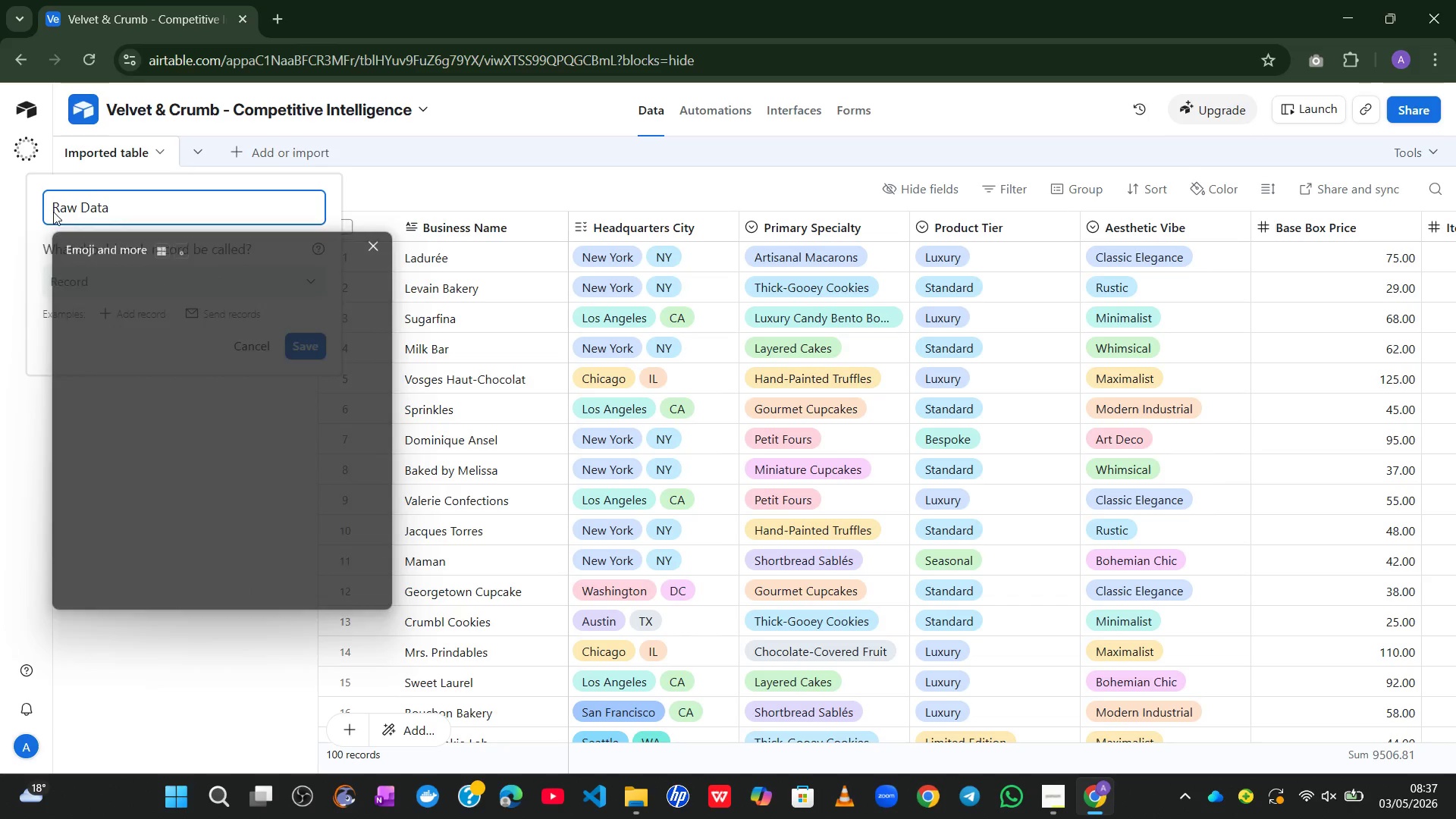 
key(Alt+Control+Meta+Shift+Space)
 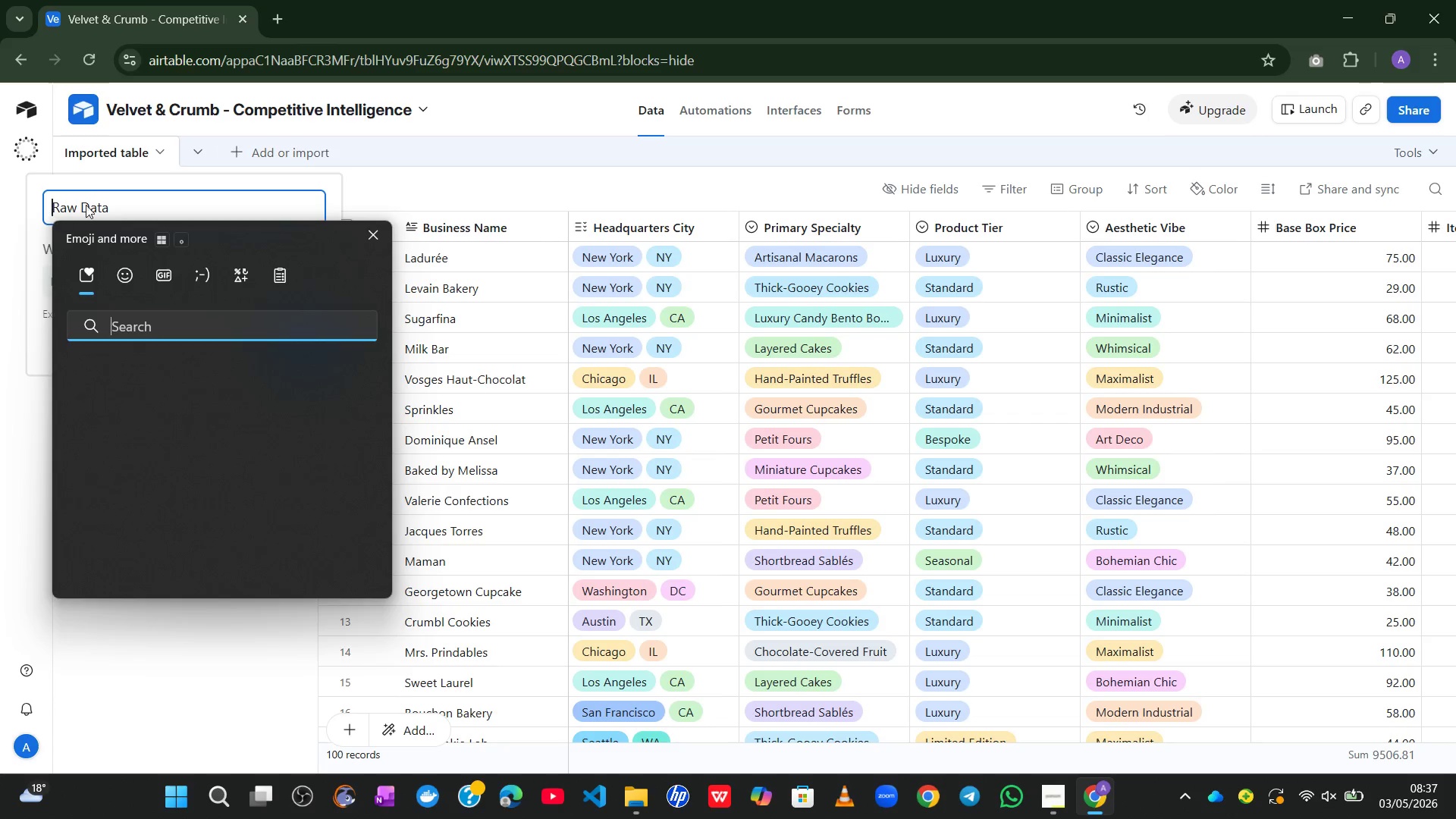 
key(Alt+Control+Meta+AltLeft)
 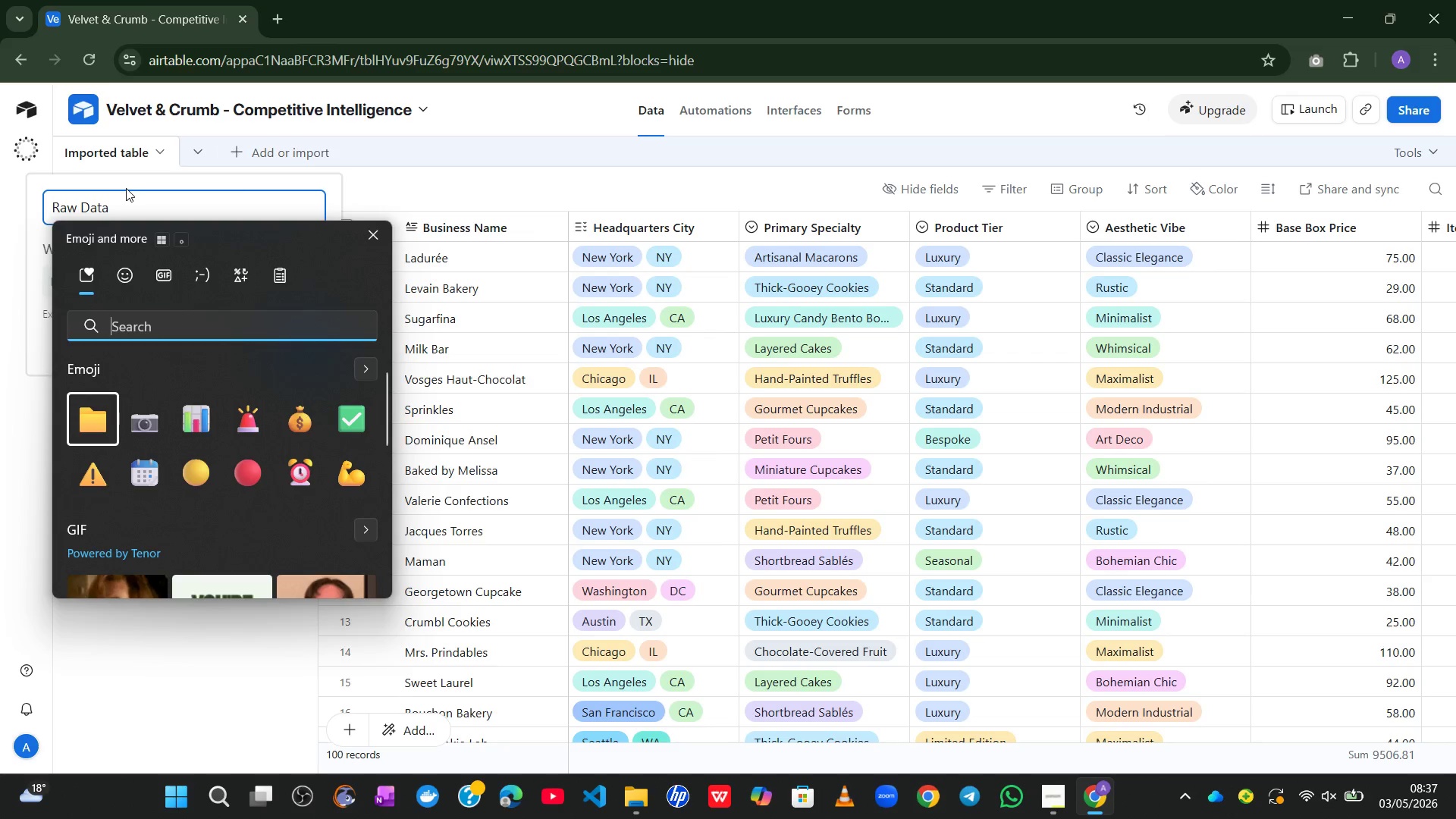 
key(Alt+Control+Meta+Shift+ShiftLeft)
 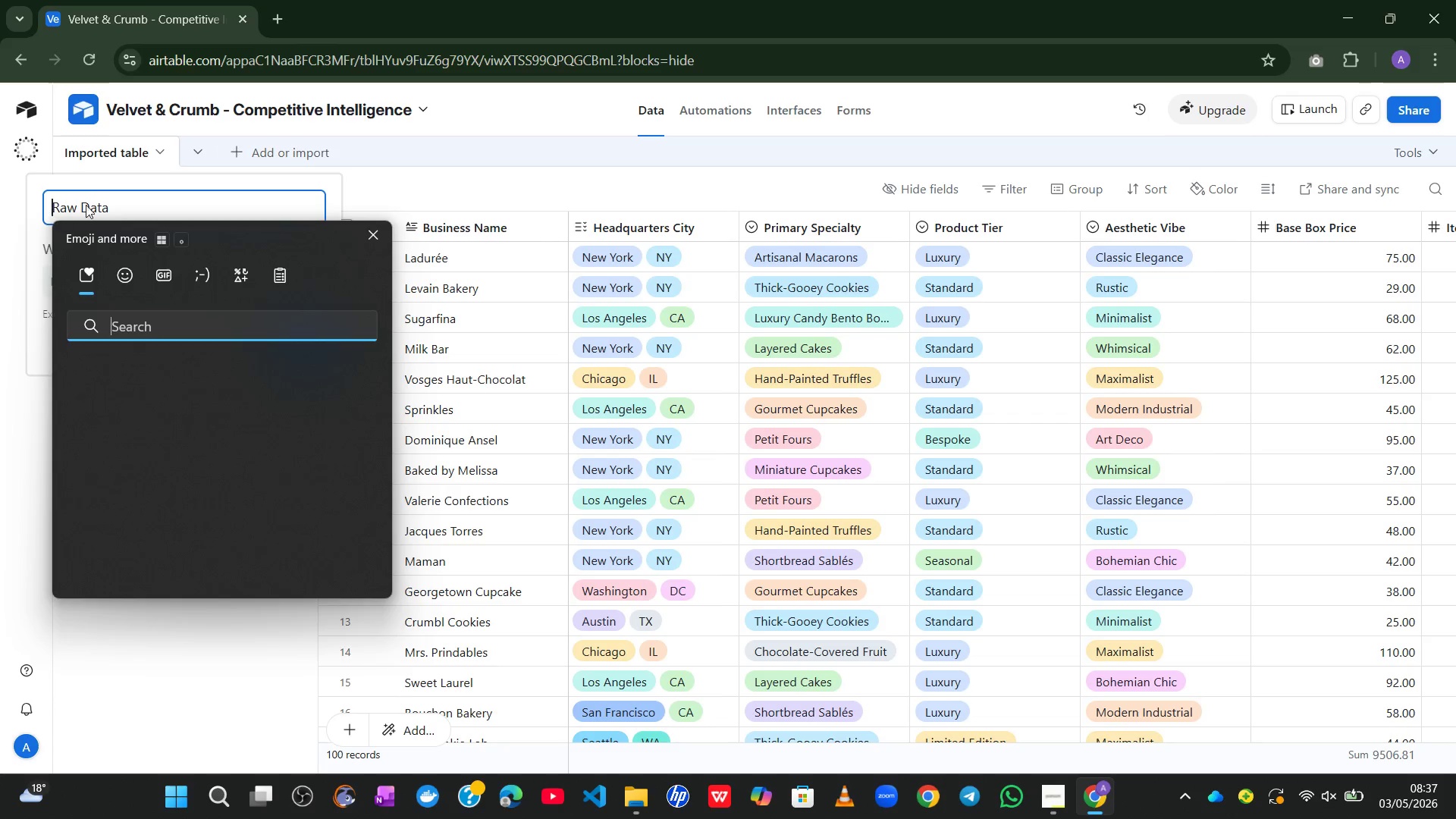 
type(raw)
 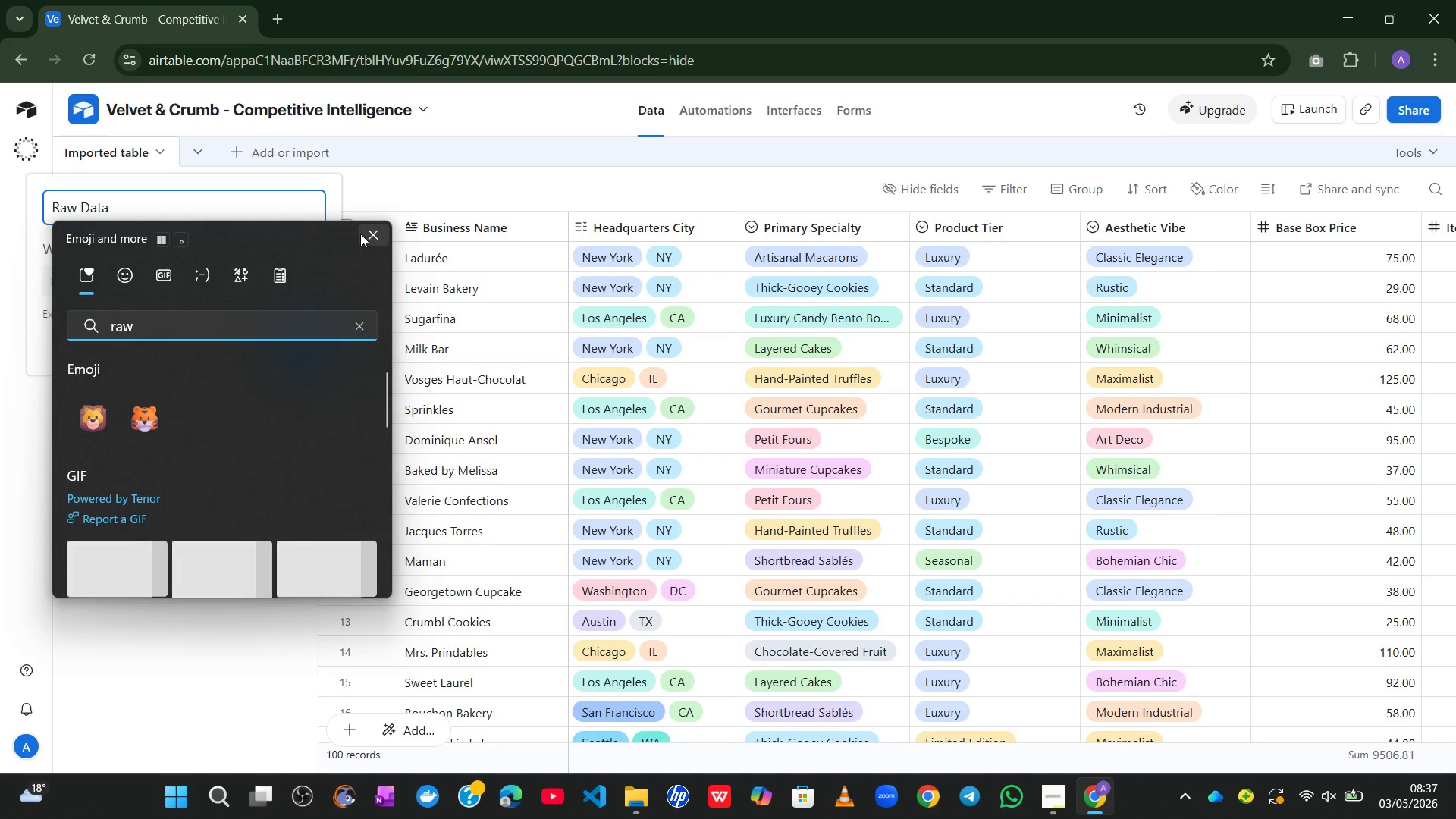 
left_click([360, 234])
 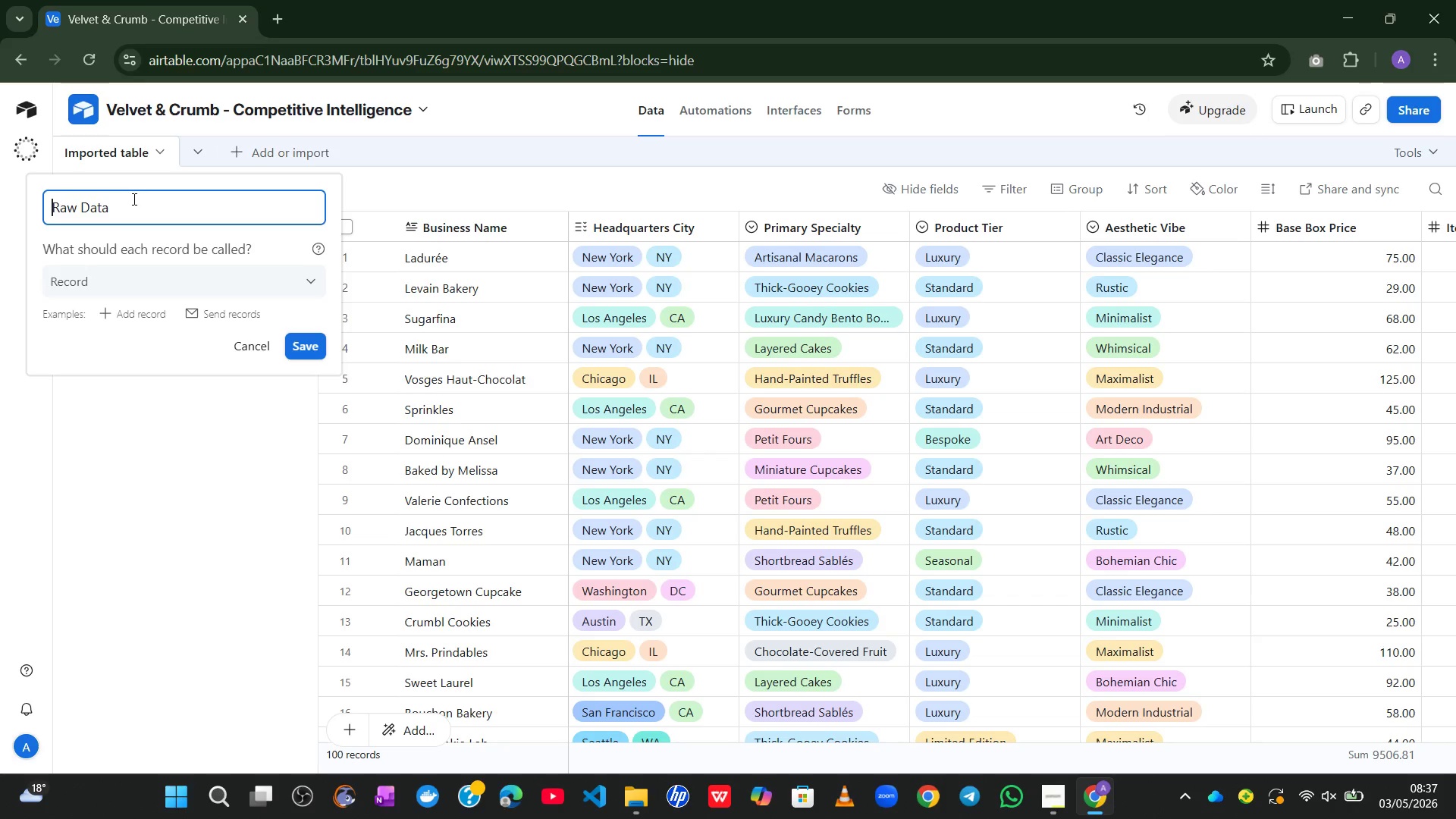 
left_click([132, 199])
 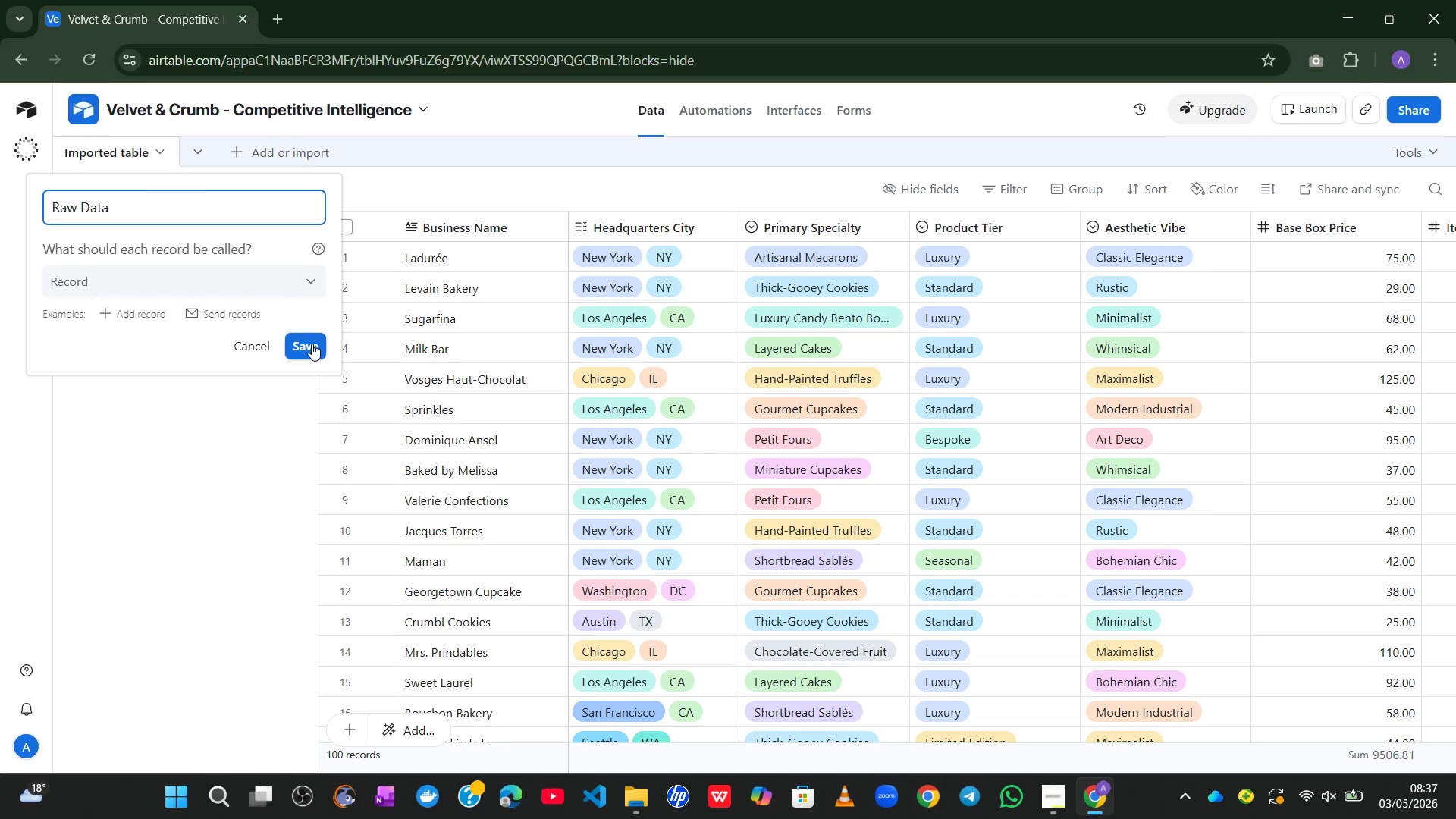 
left_click([312, 344])
 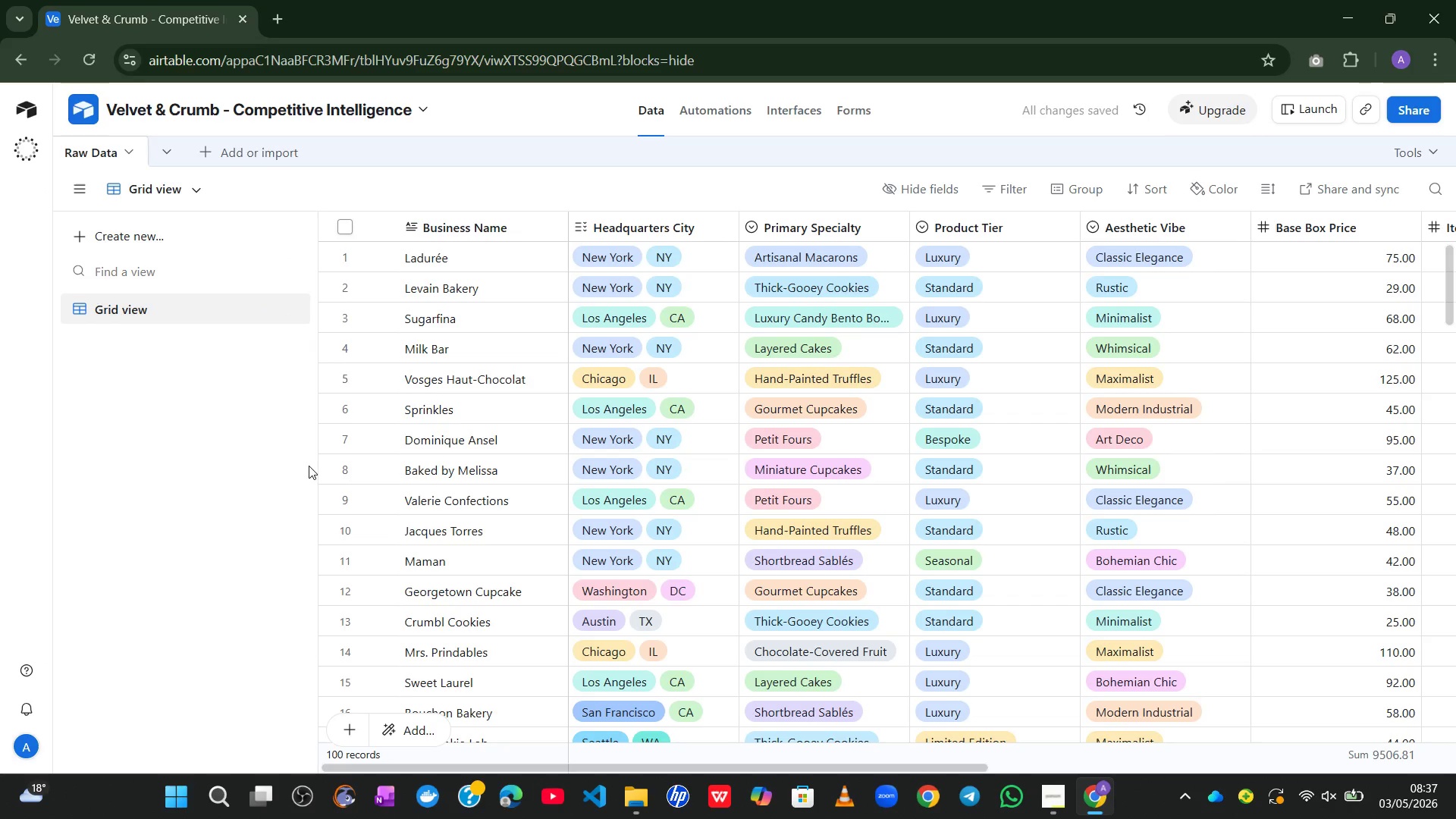 
wait(11.0)
 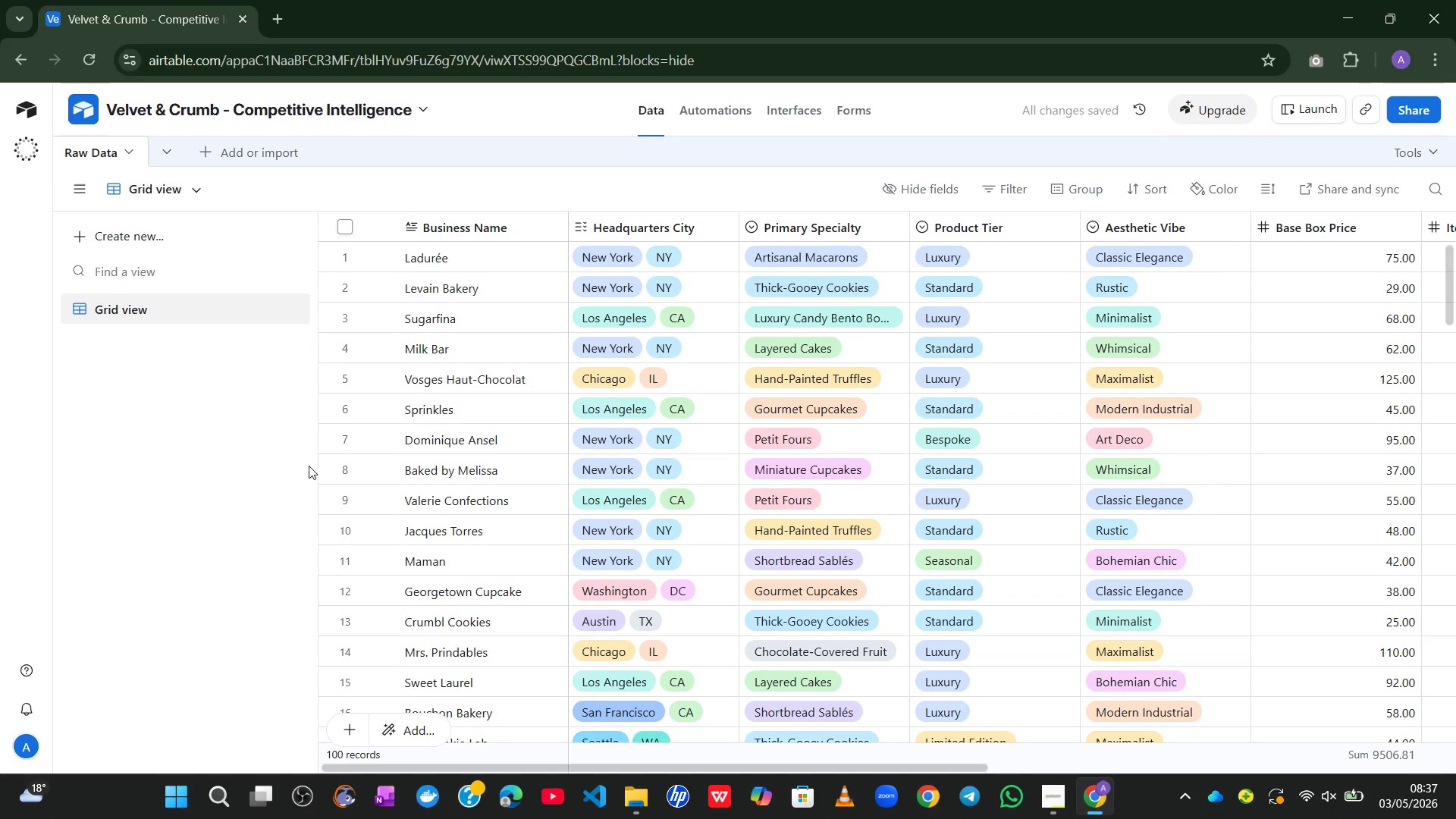 
double_click([486, 221])
 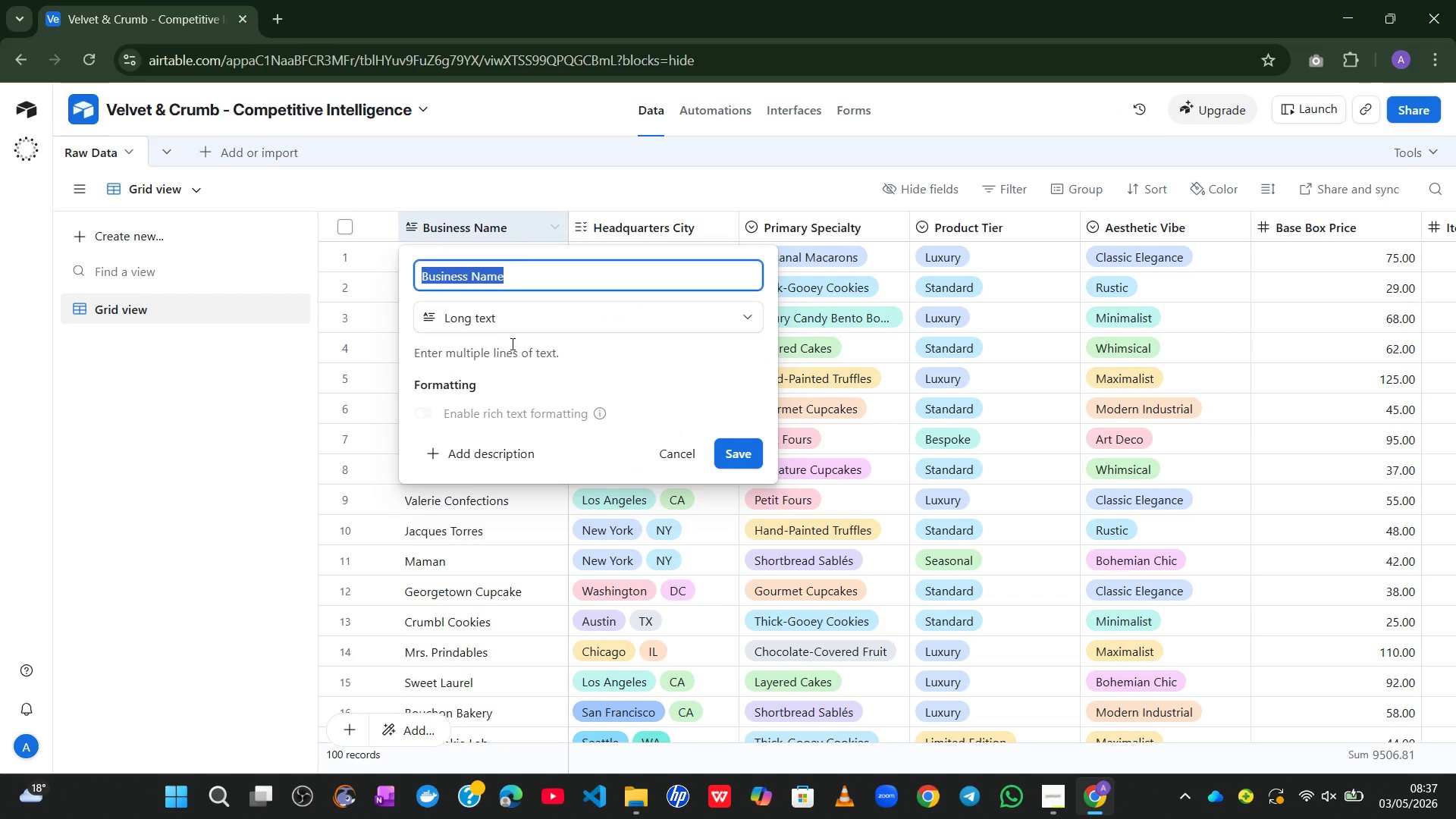 
left_click([538, 322])
 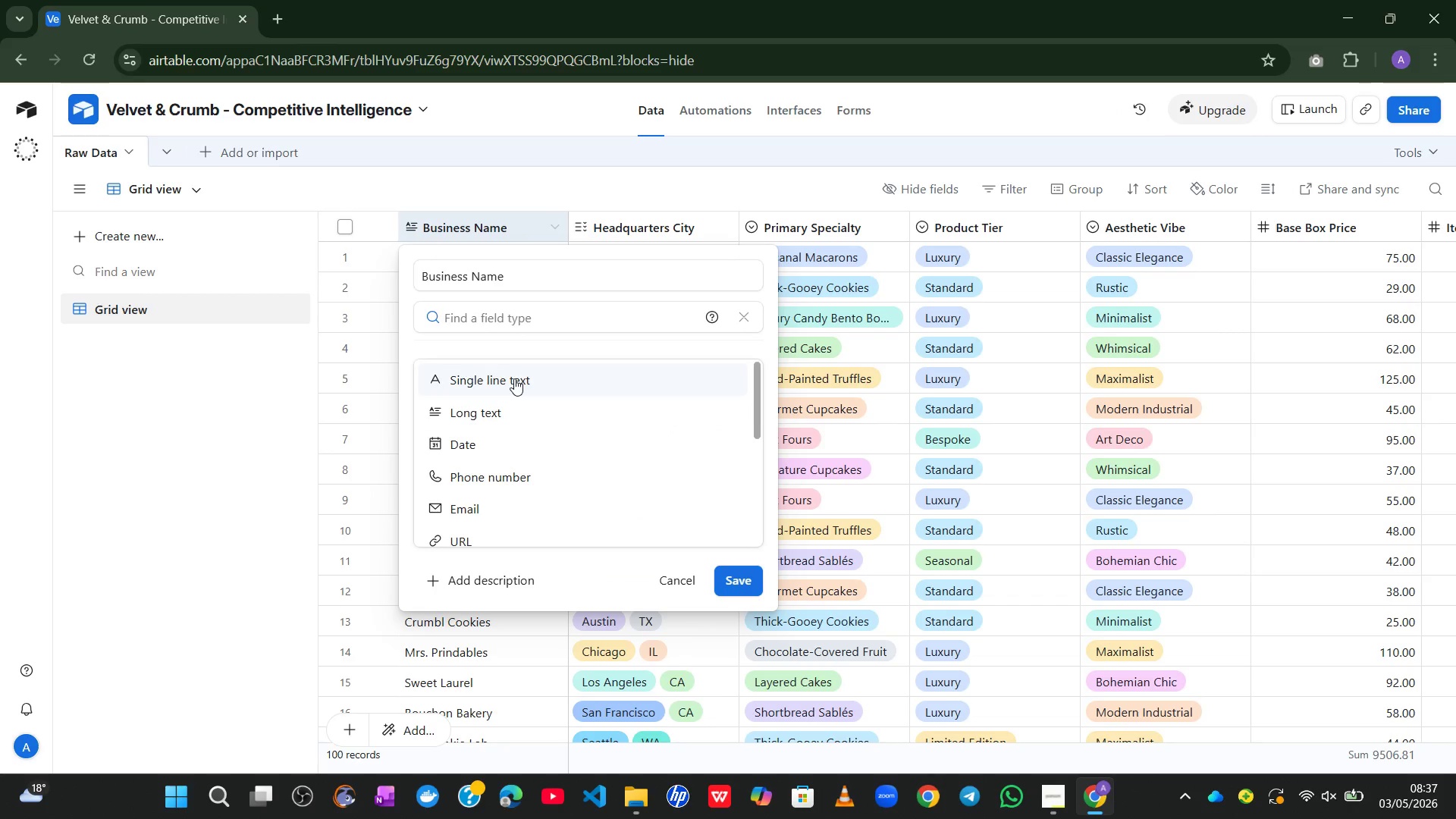 
left_click([514, 378])
 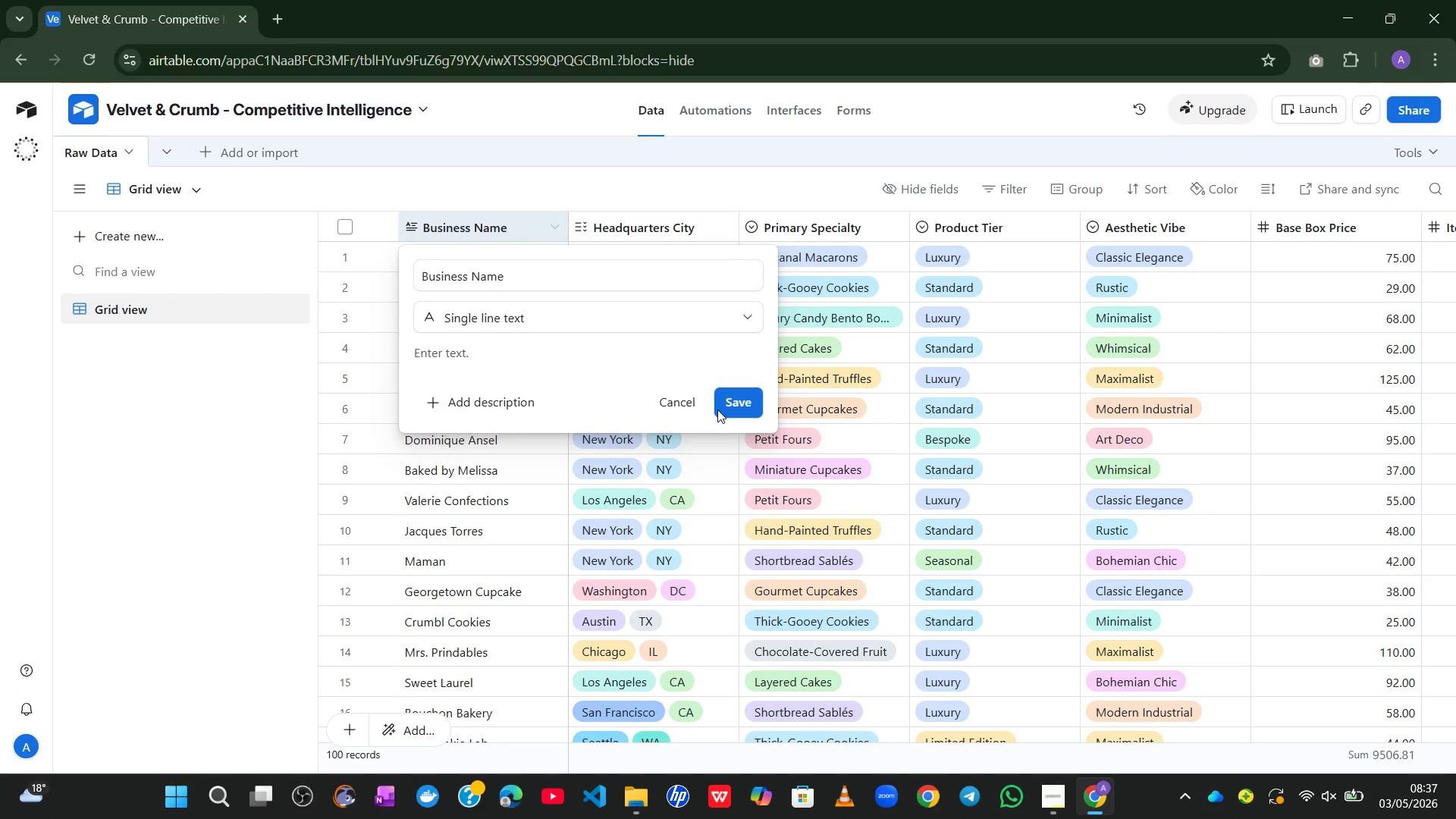 
left_click([745, 415])
 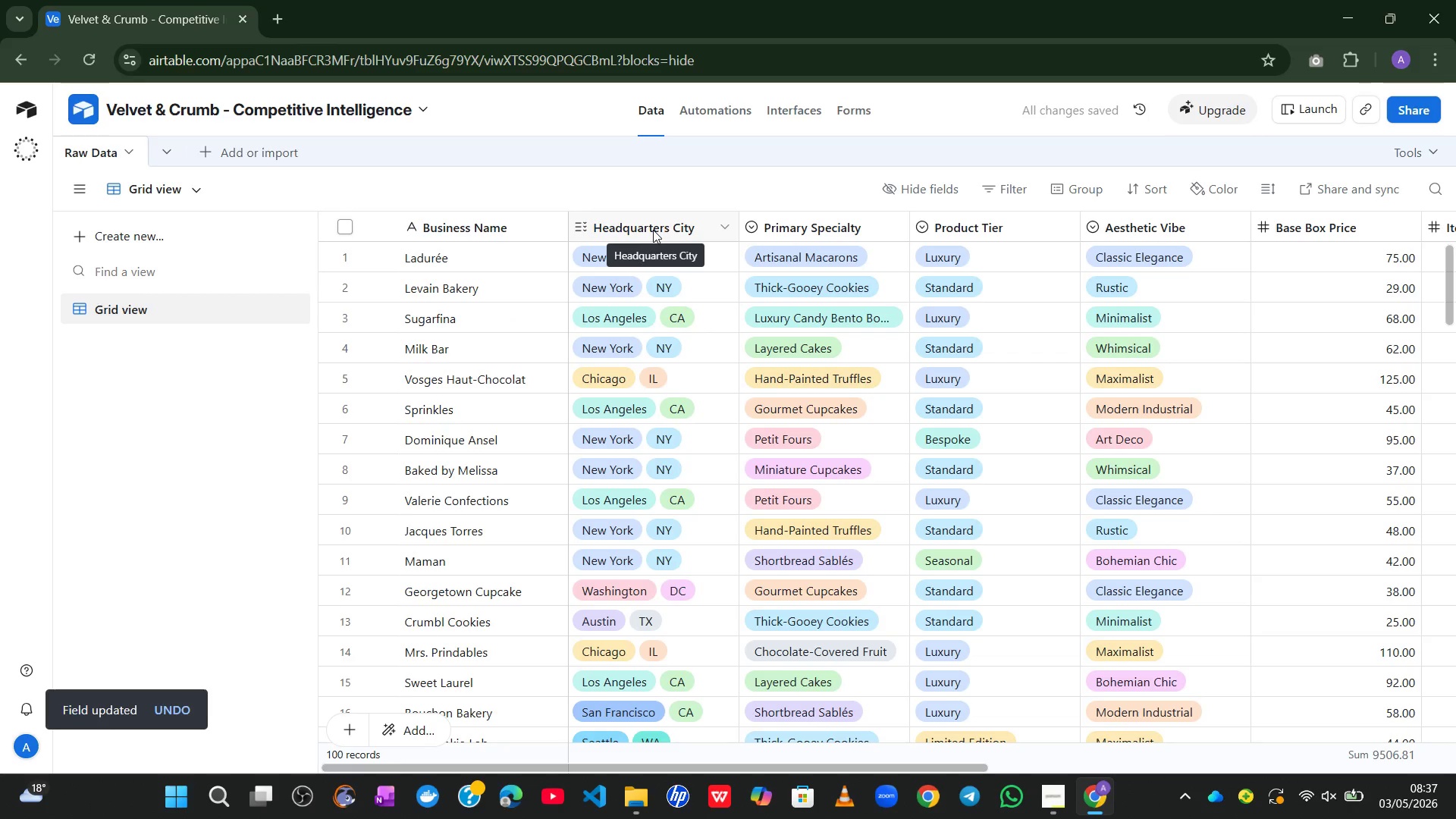 
wait(5.11)
 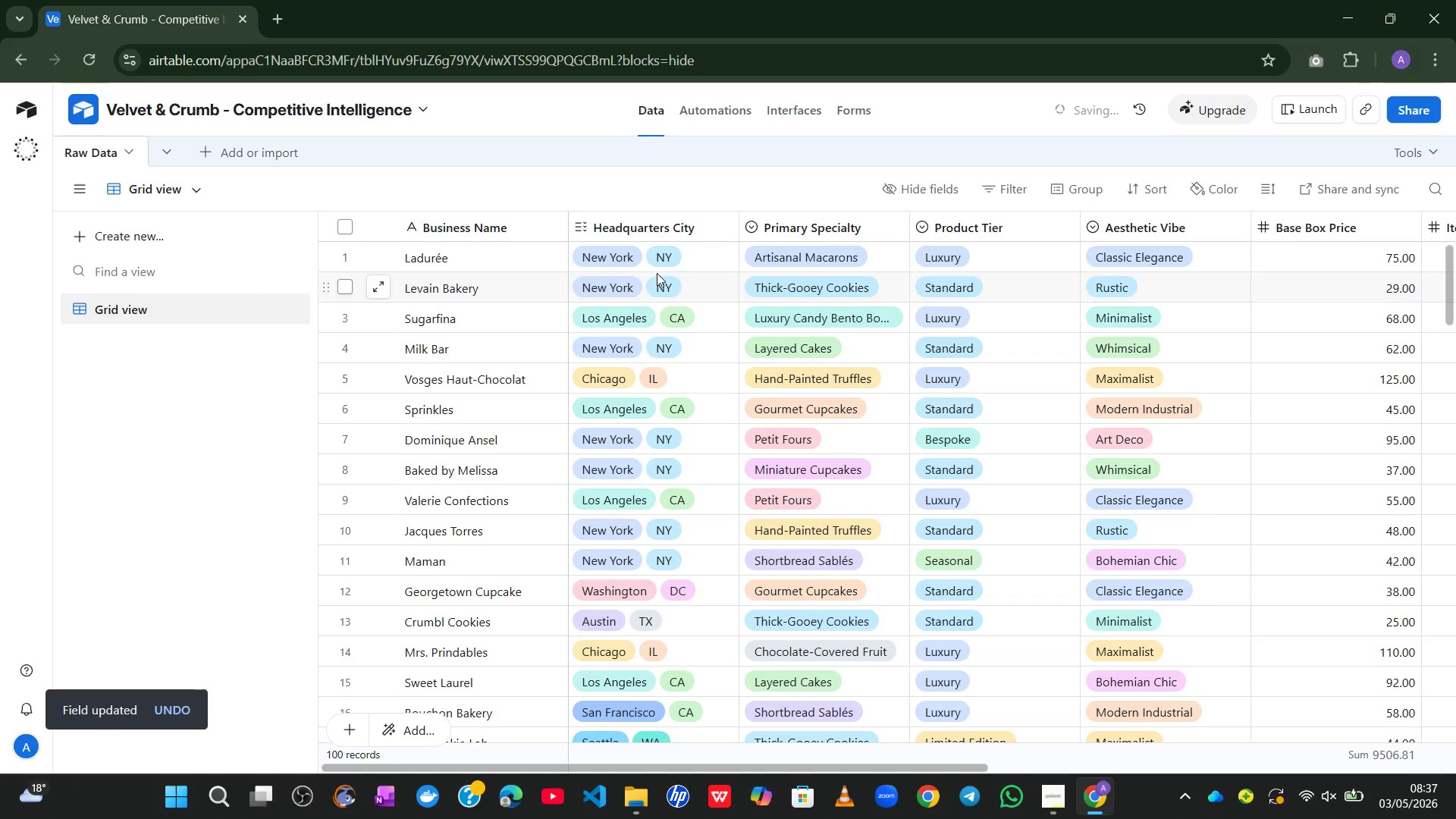 
double_click([675, 214])
 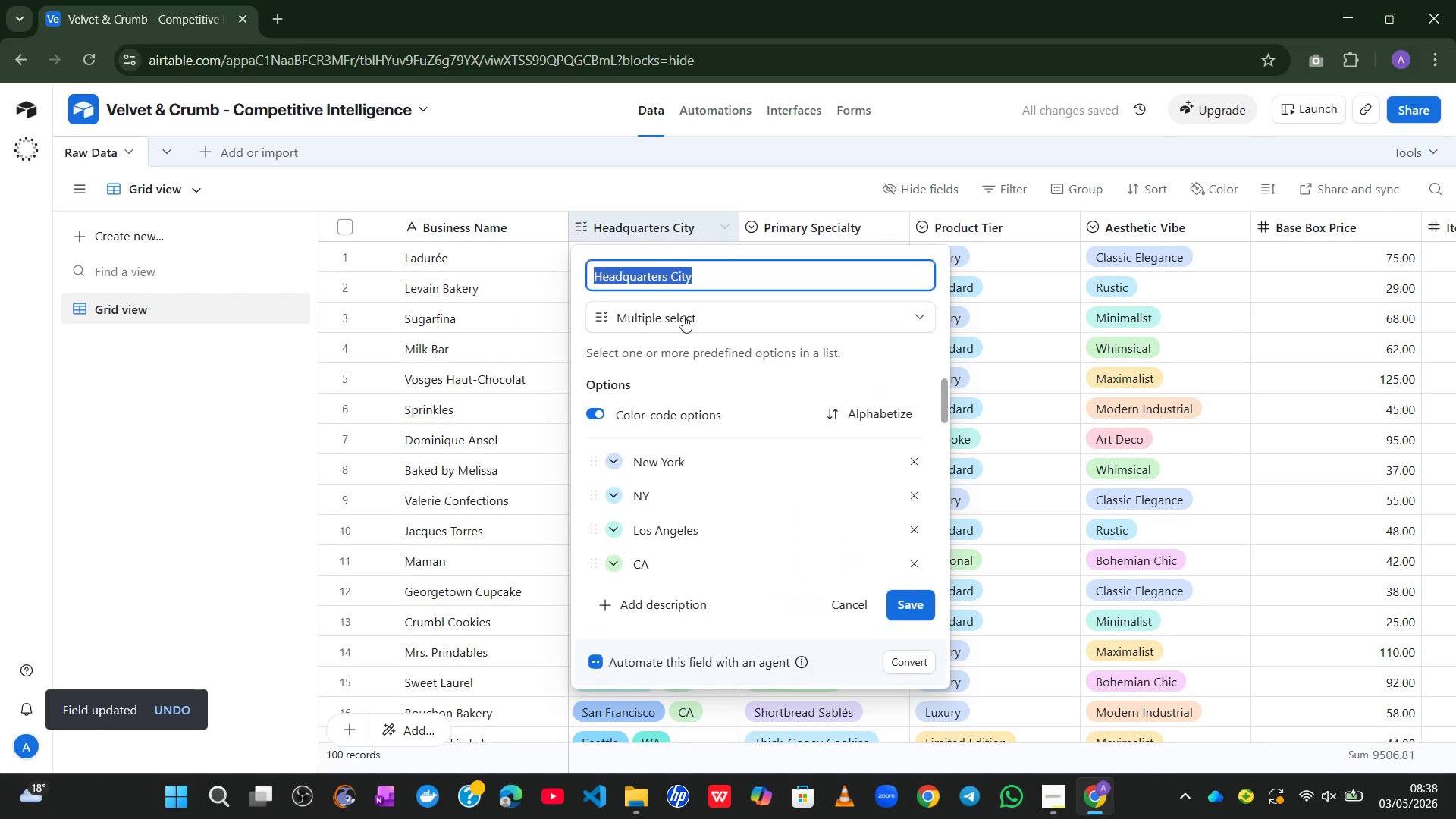 
left_click([683, 318])
 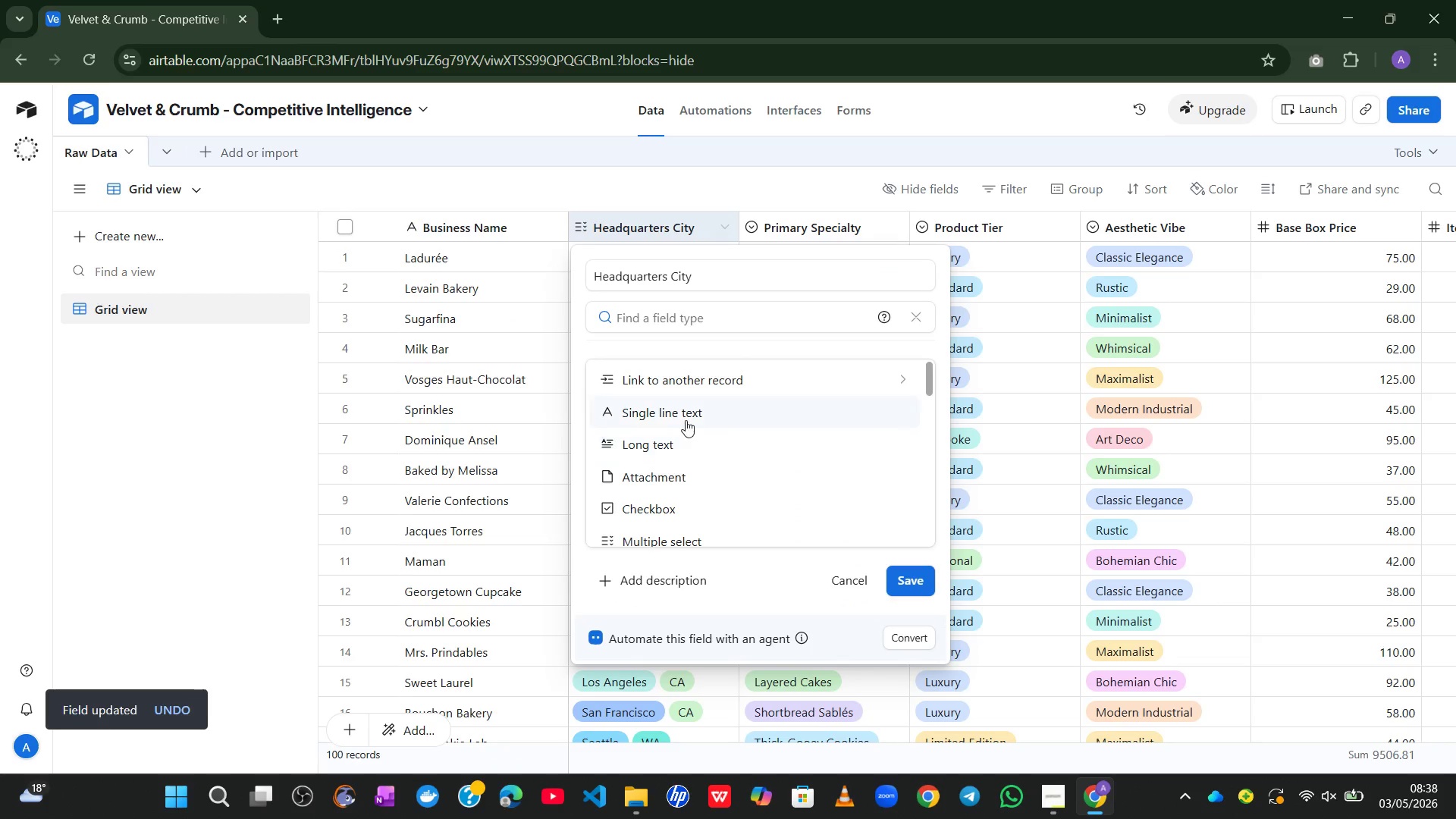 
left_click([687, 418])
 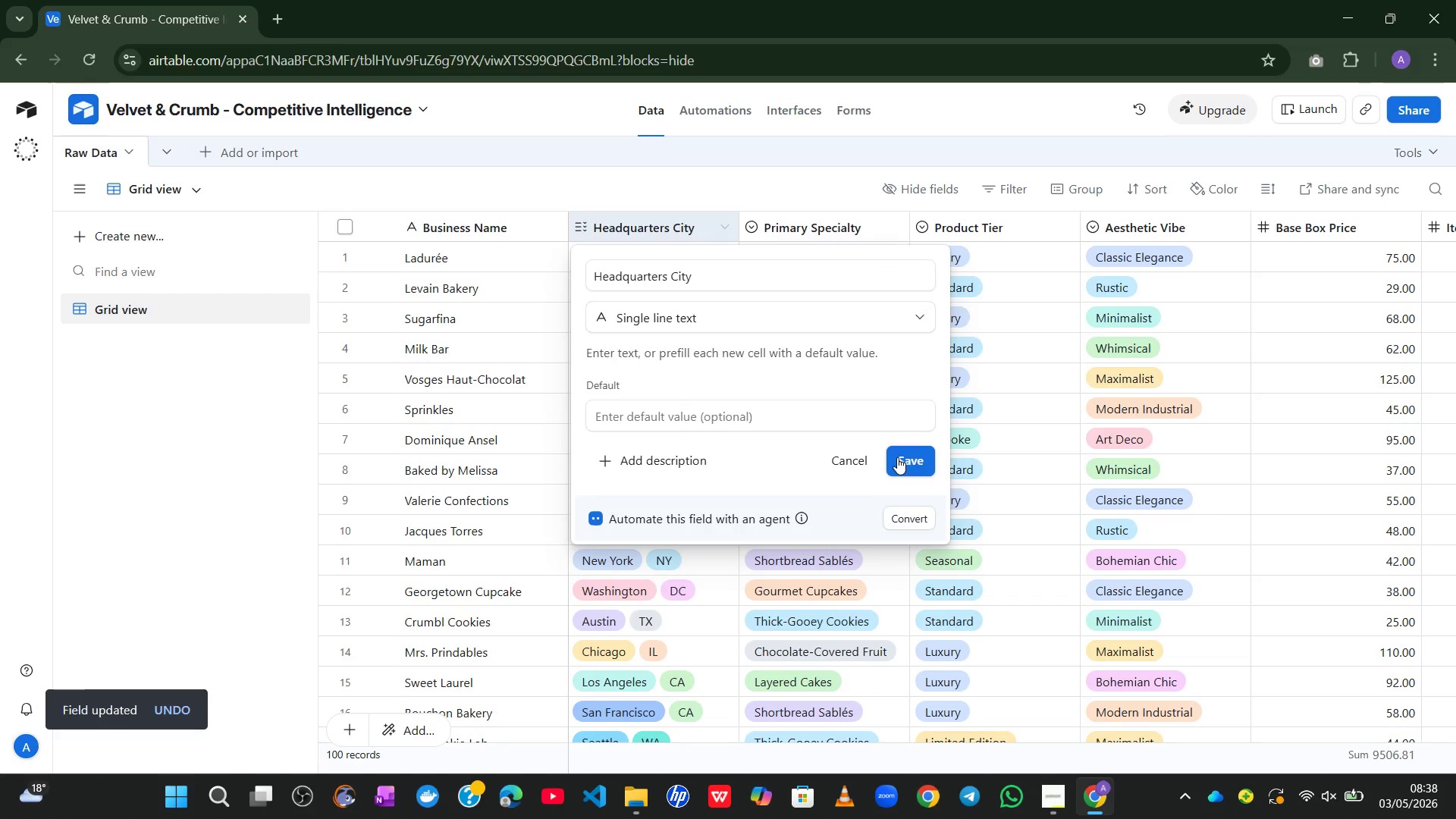 
left_click([912, 457])
 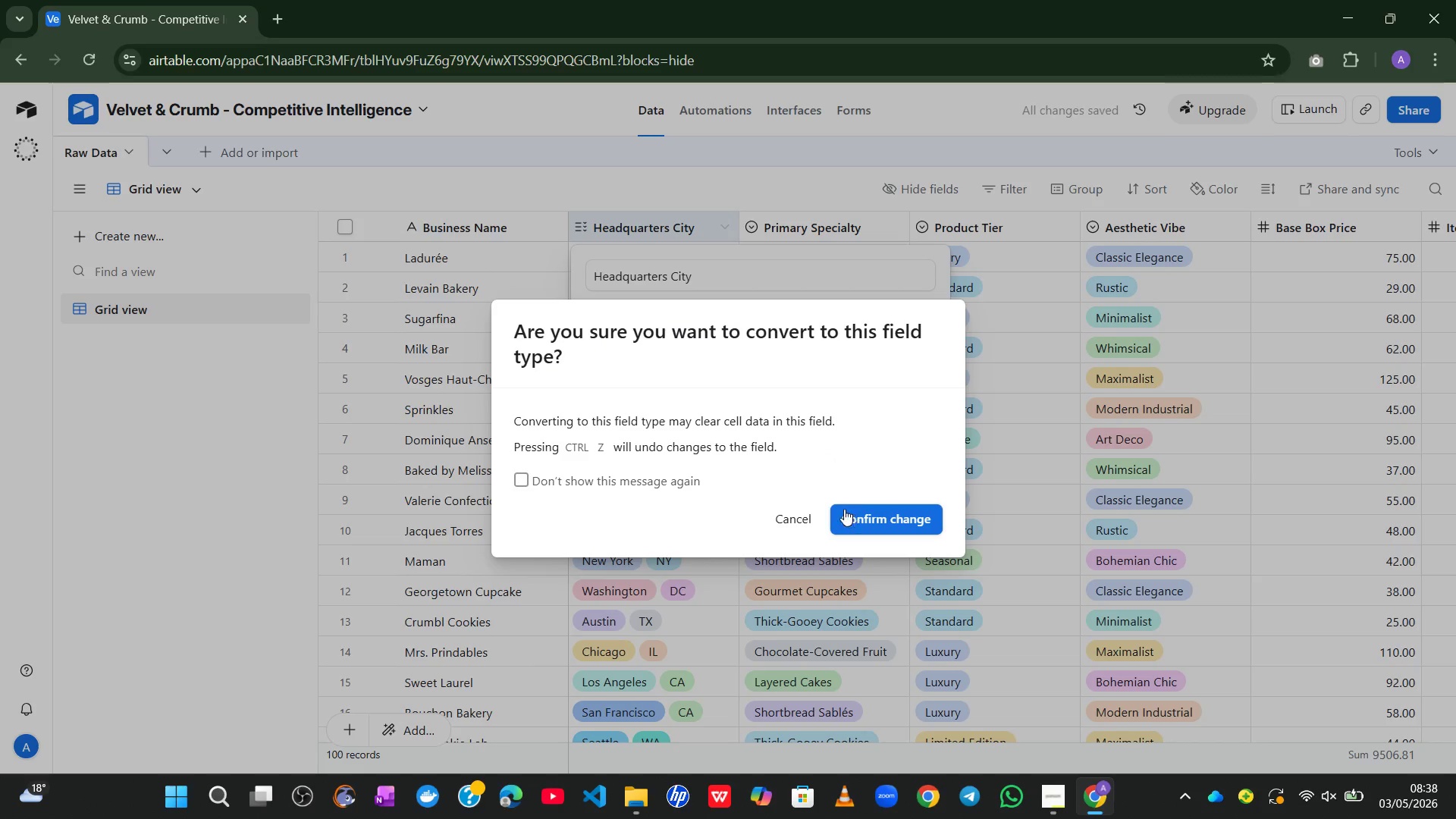 
left_click([811, 513])
 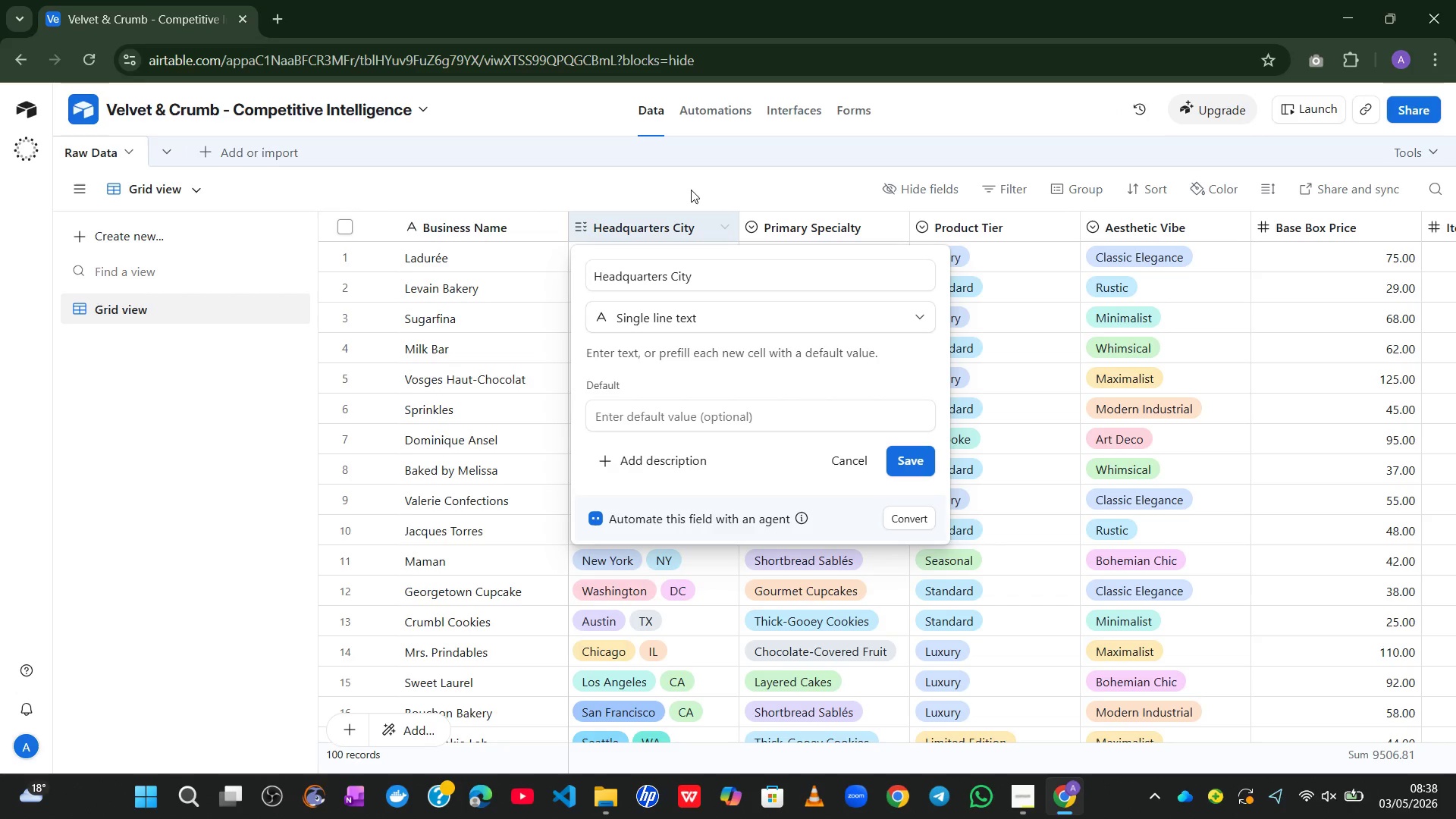 
left_click([652, 184])
 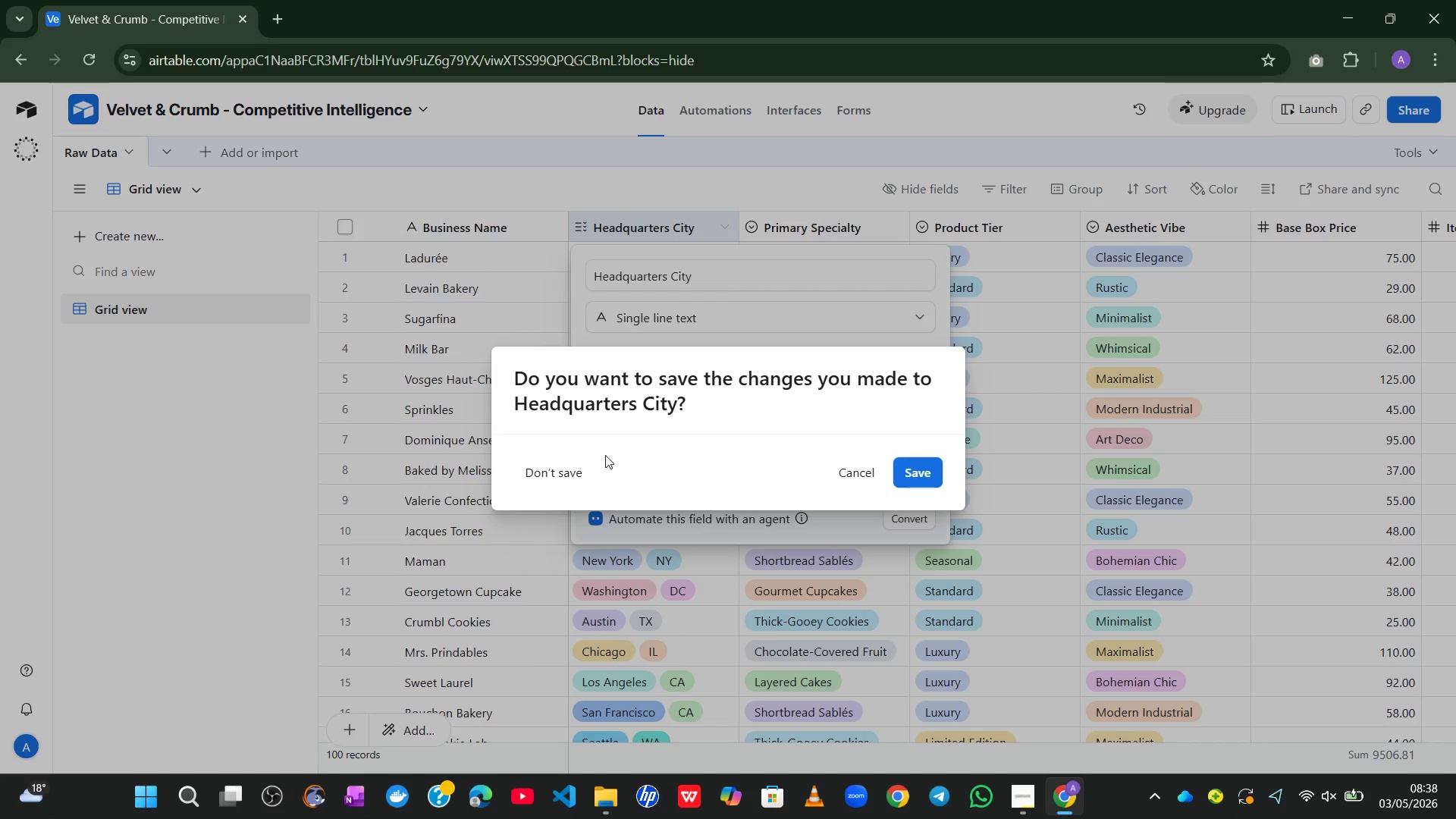 
left_click([566, 464])
 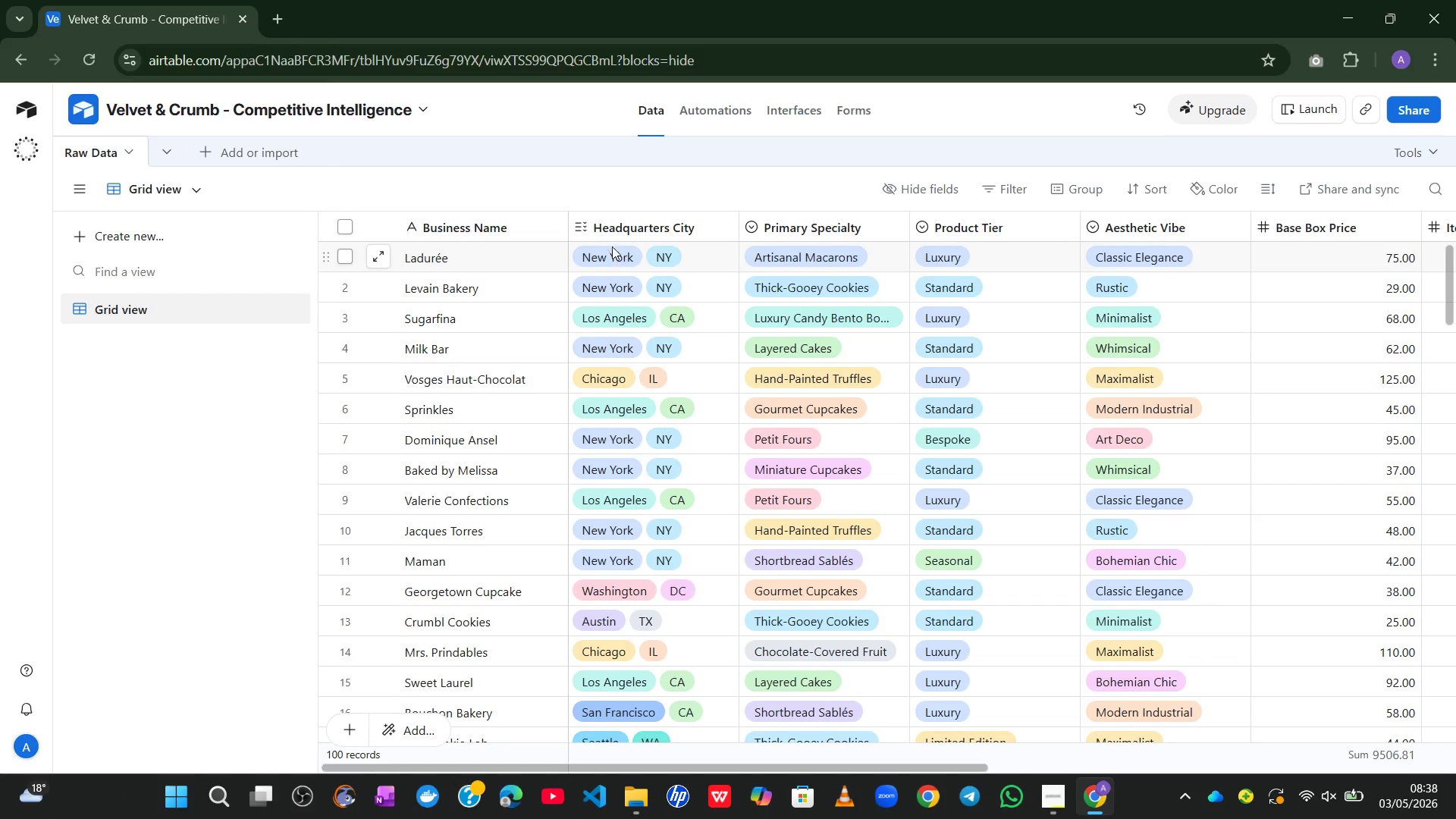 
left_click([584, 228])
 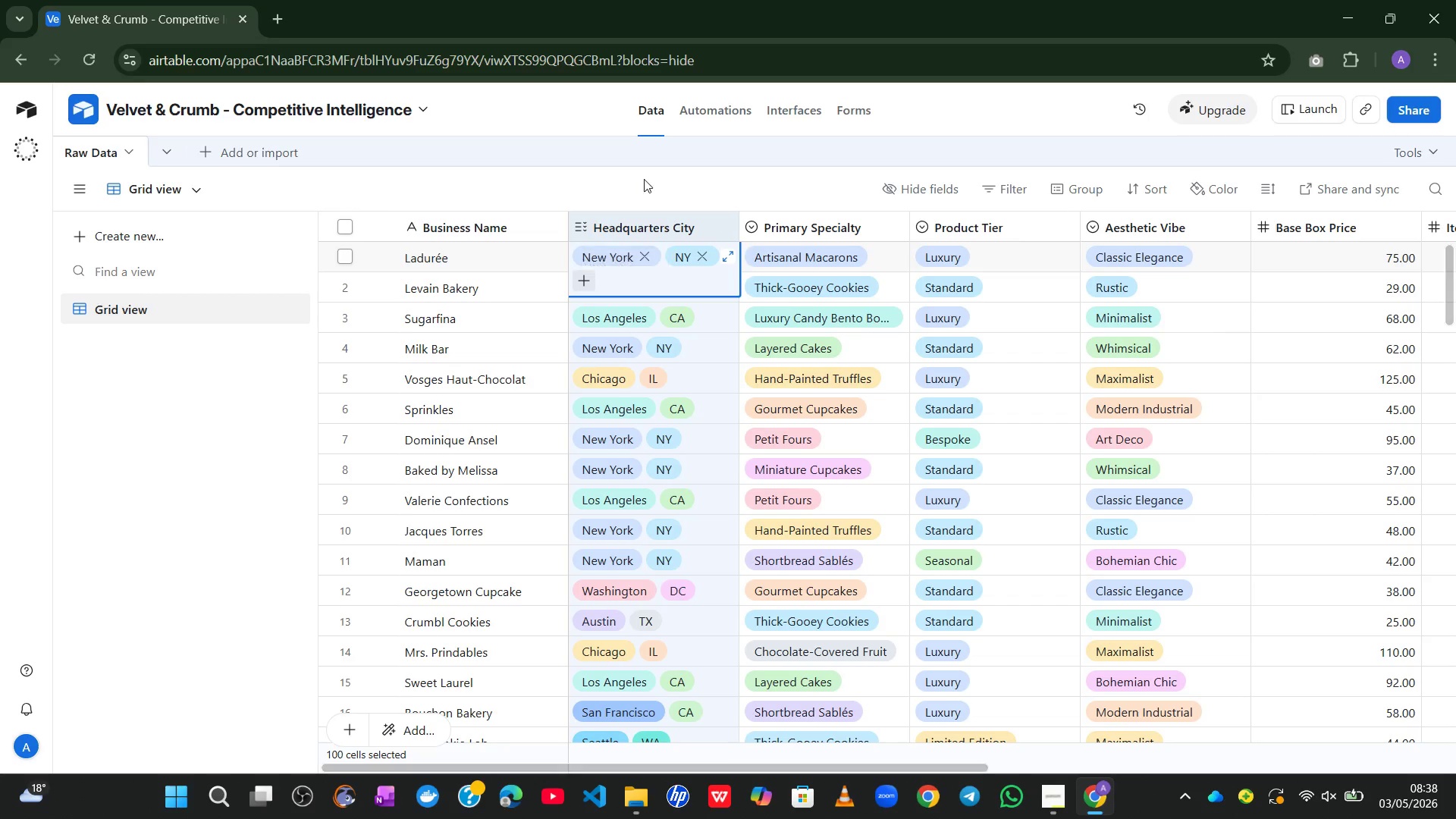 
left_click([645, 178])
 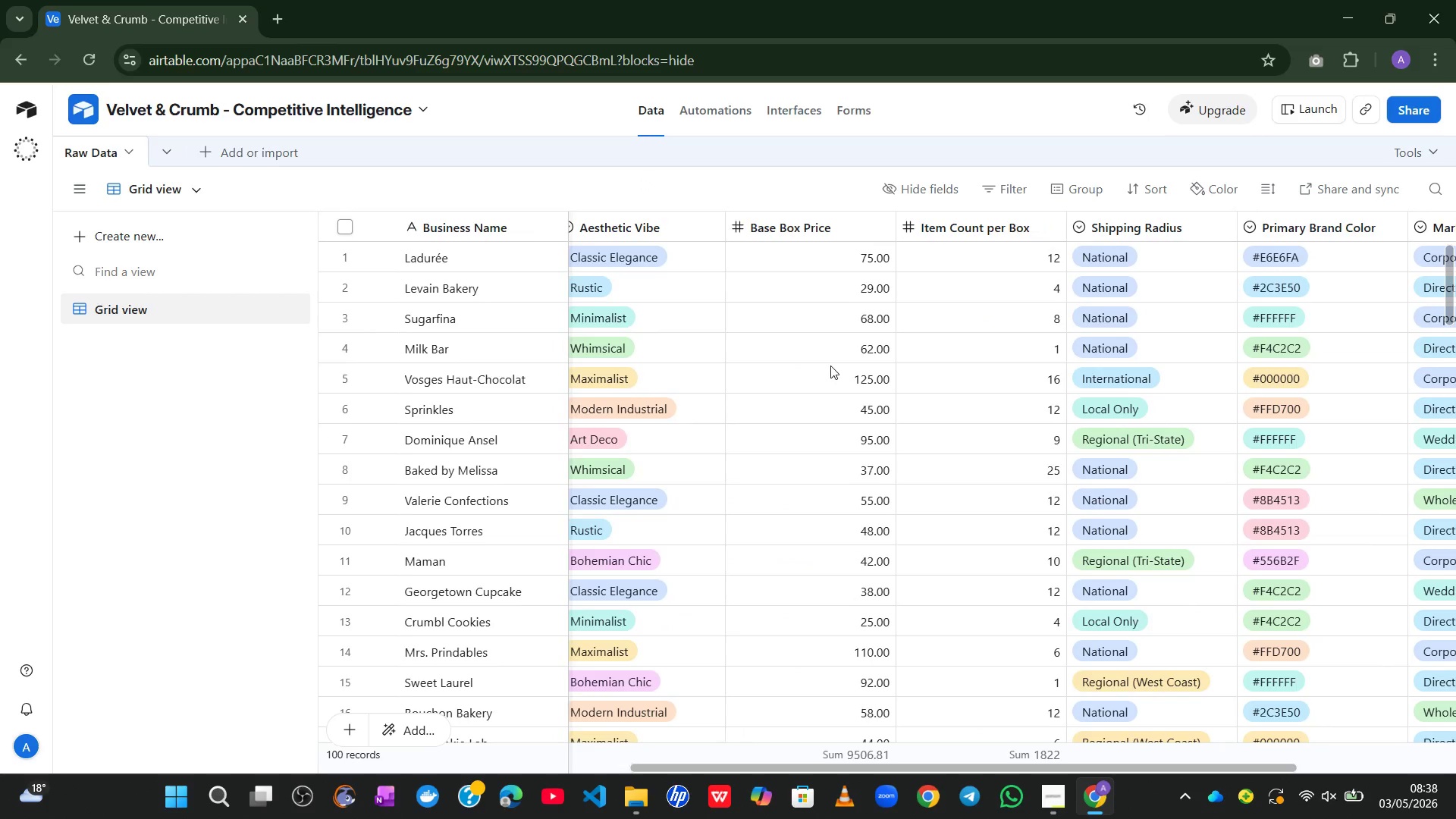 
wait(9.5)
 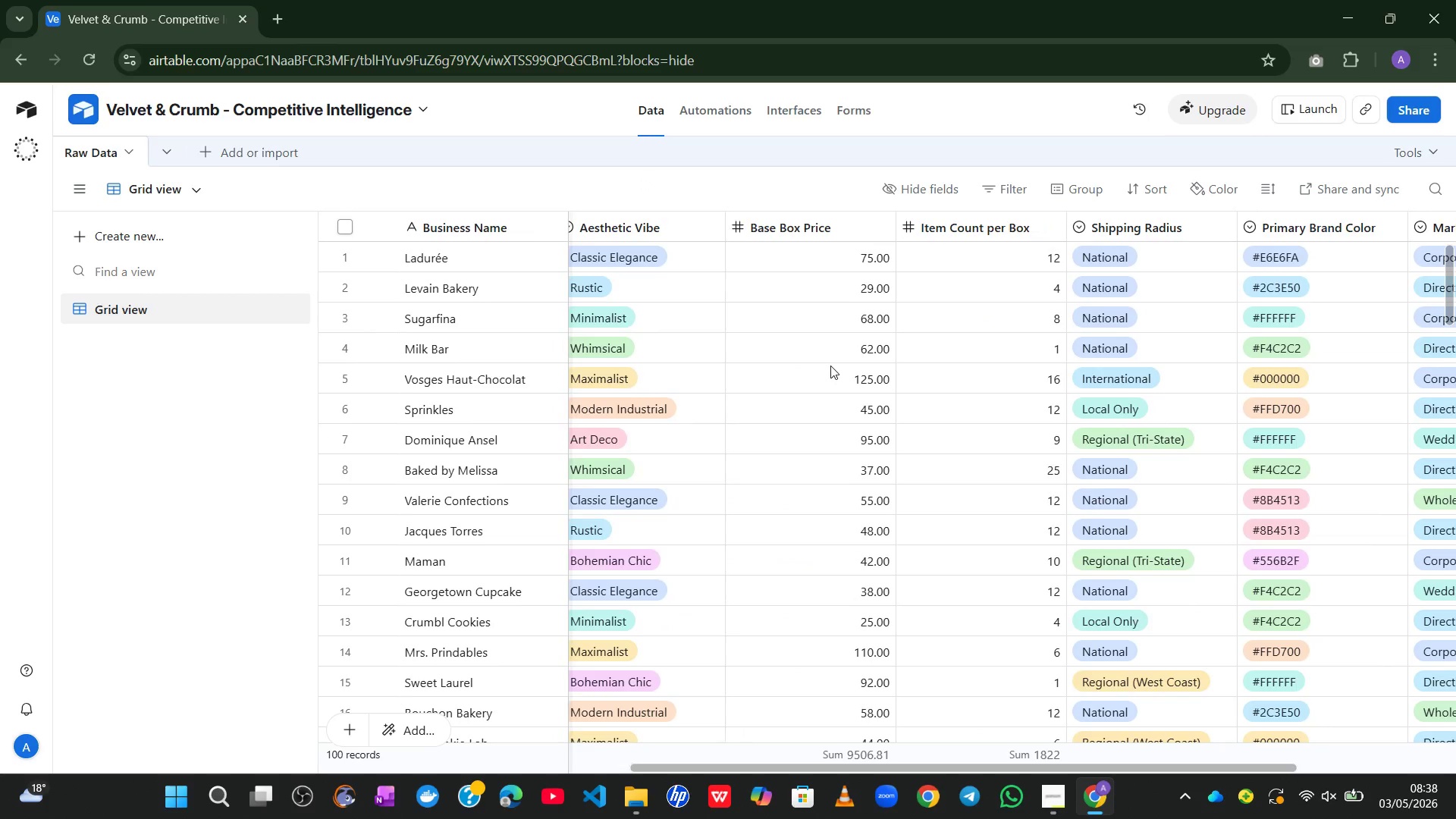 
double_click([794, 224])
 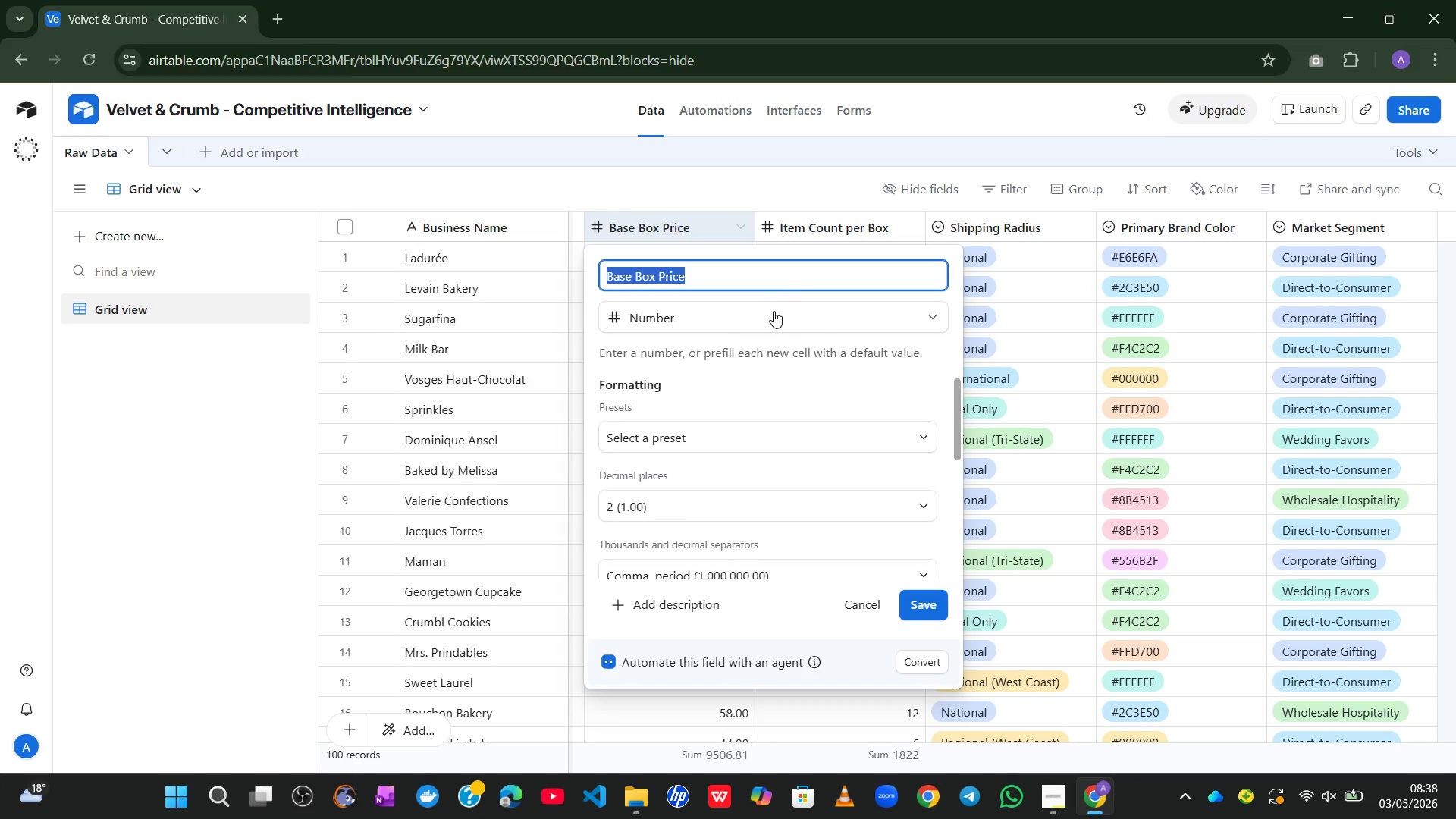 
left_click([769, 314])
 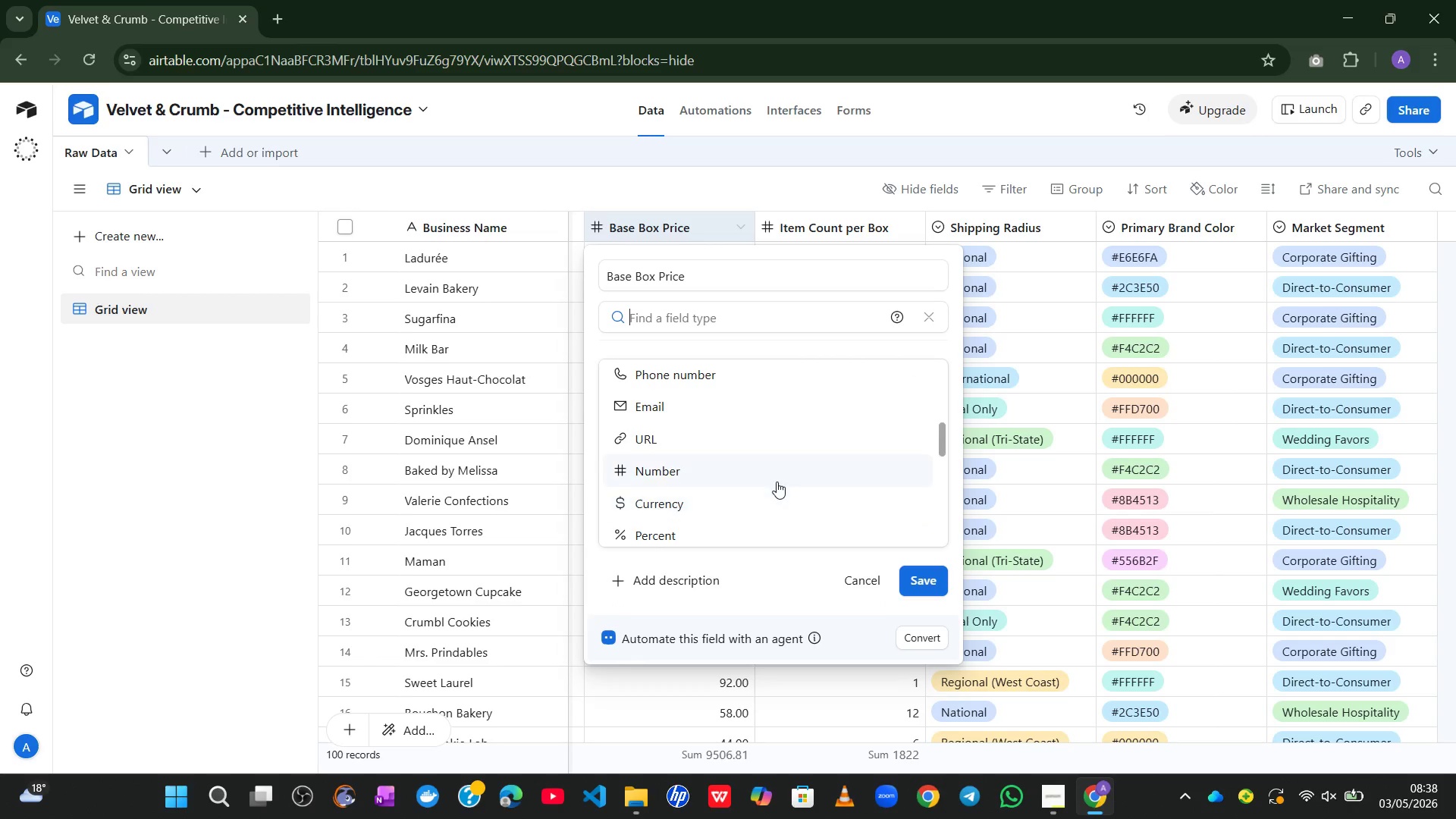 
left_click([726, 498])
 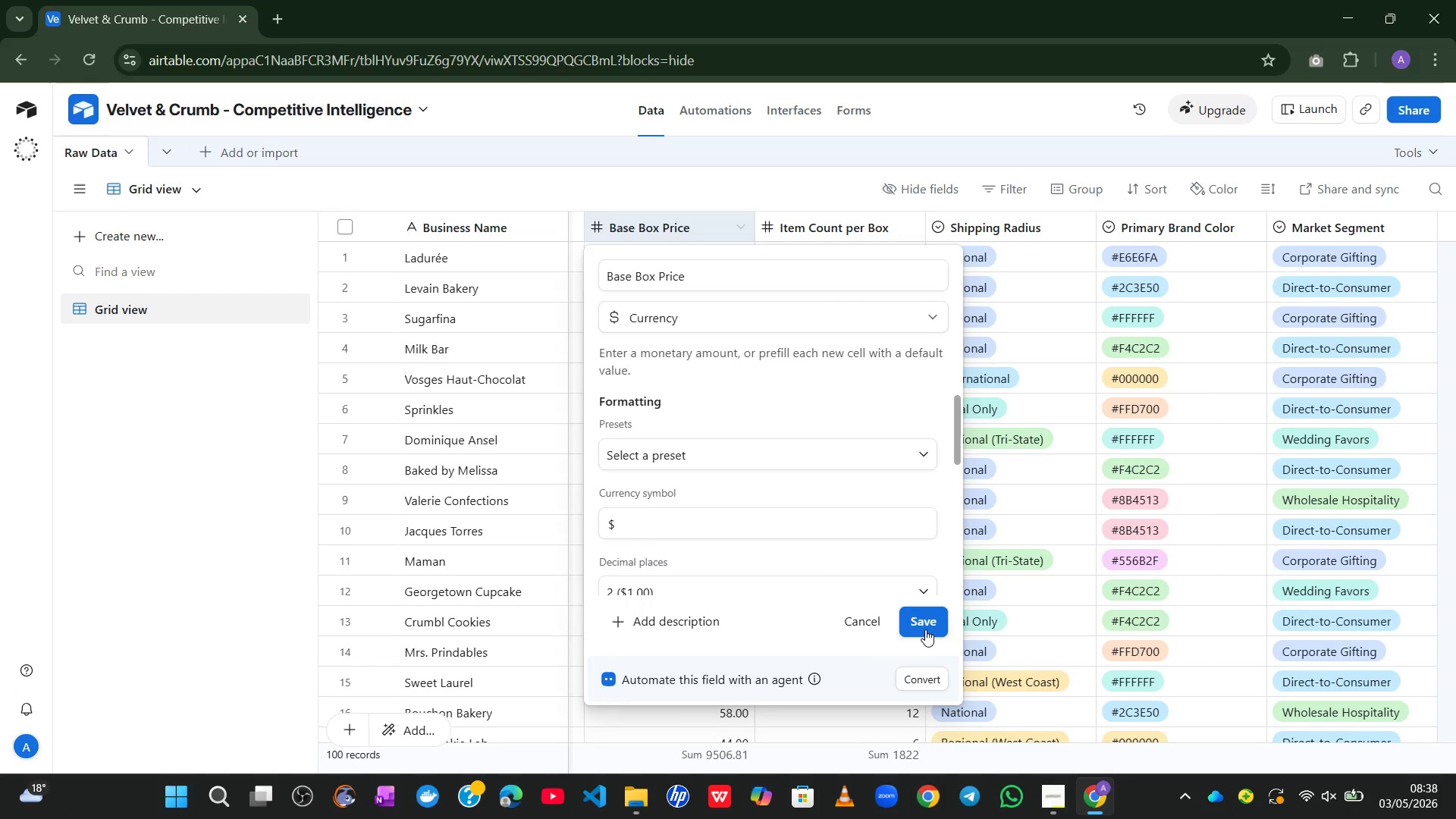 
left_click([924, 626])
 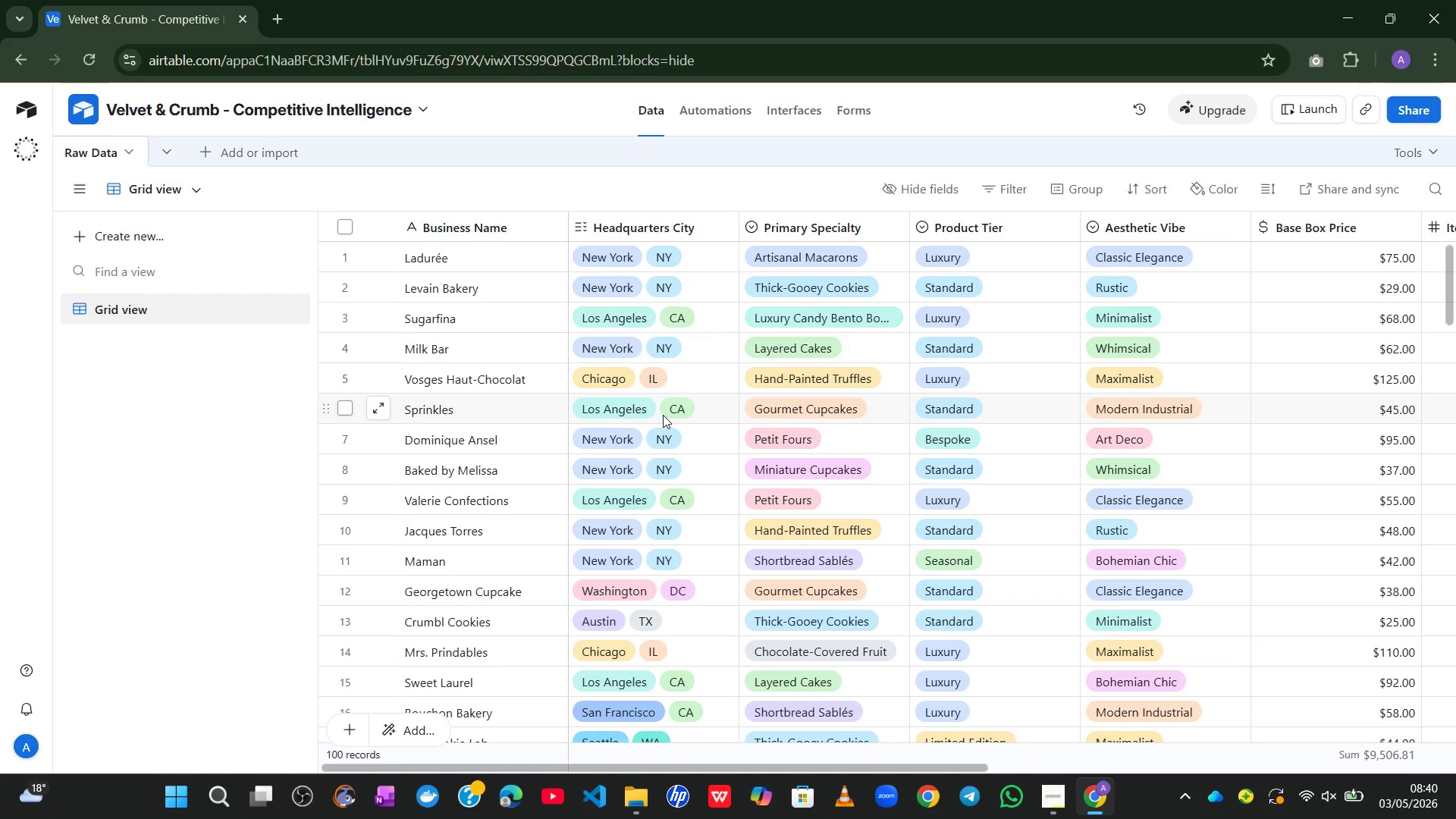 
wait(111.98)
 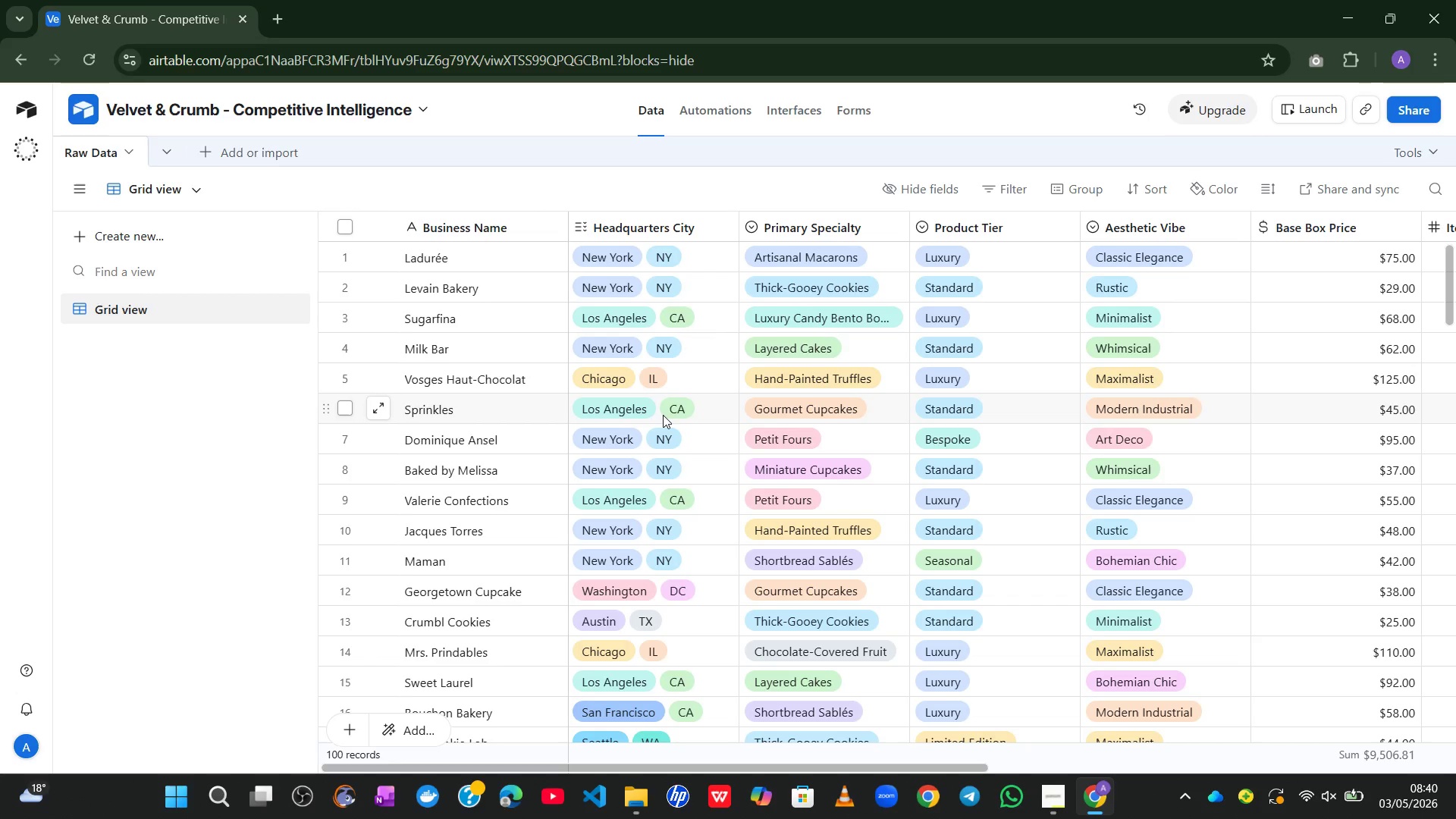 
left_click([653, 229])
 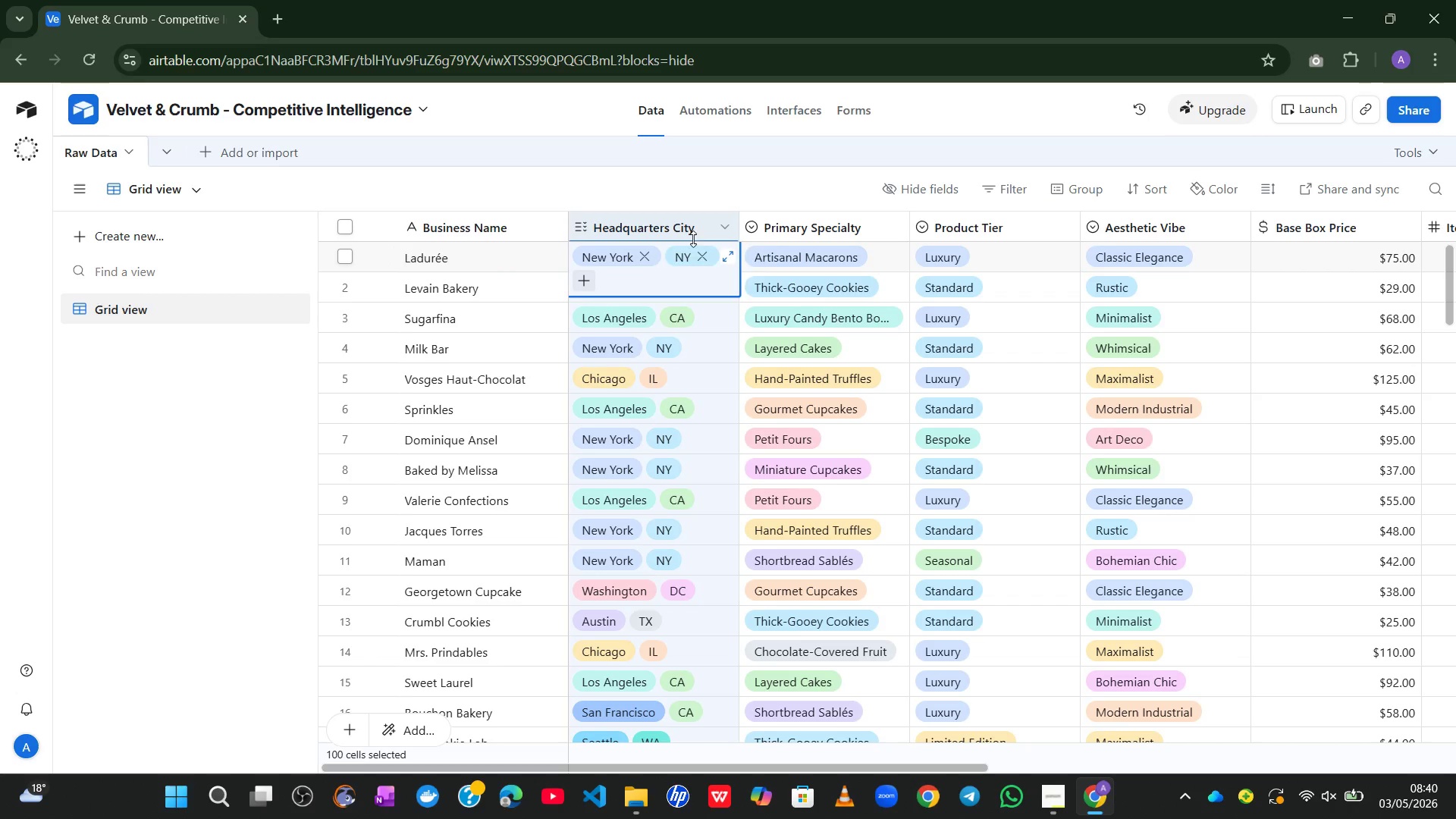 
left_click([711, 225])
 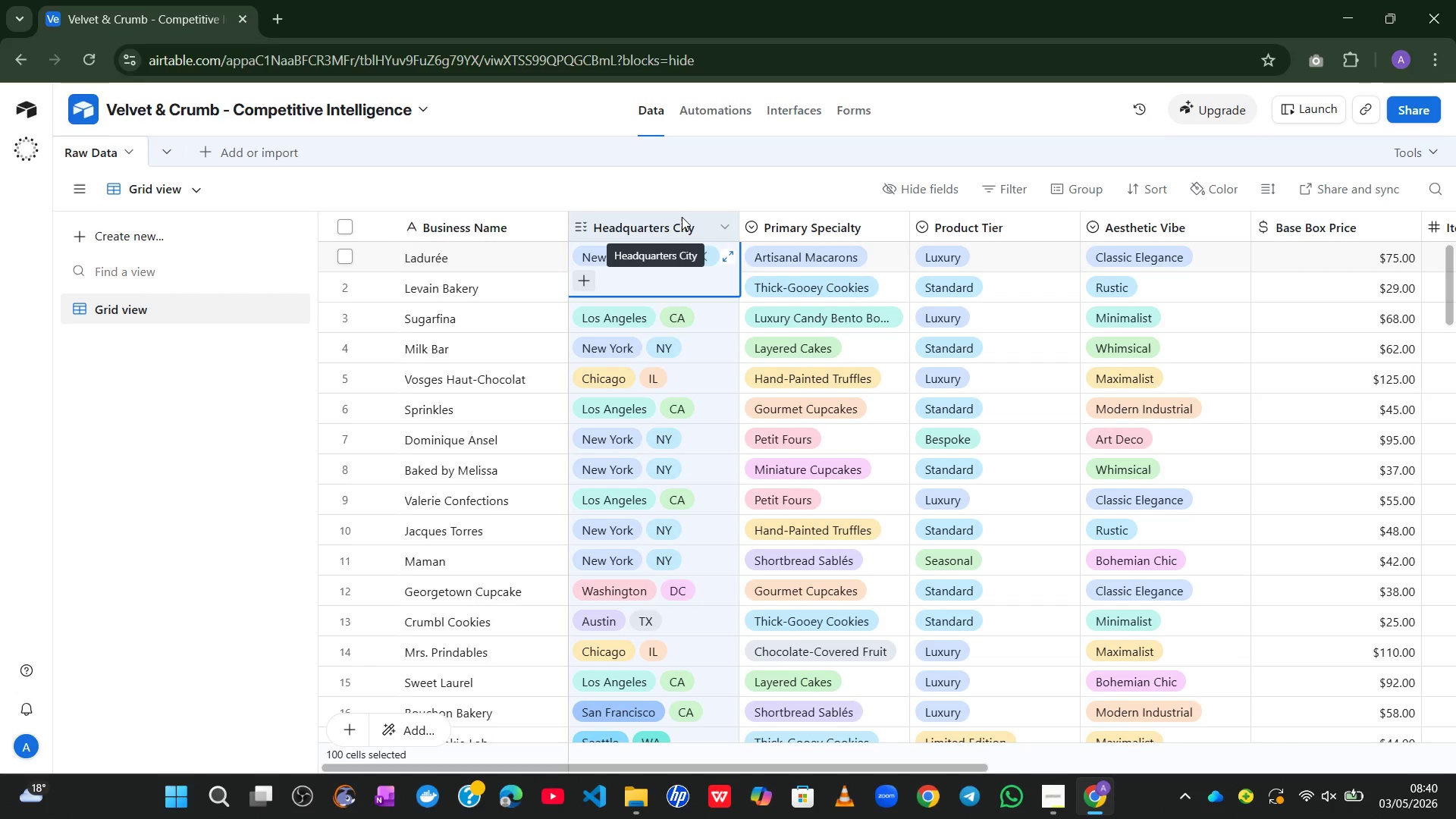 
double_click([682, 217])
 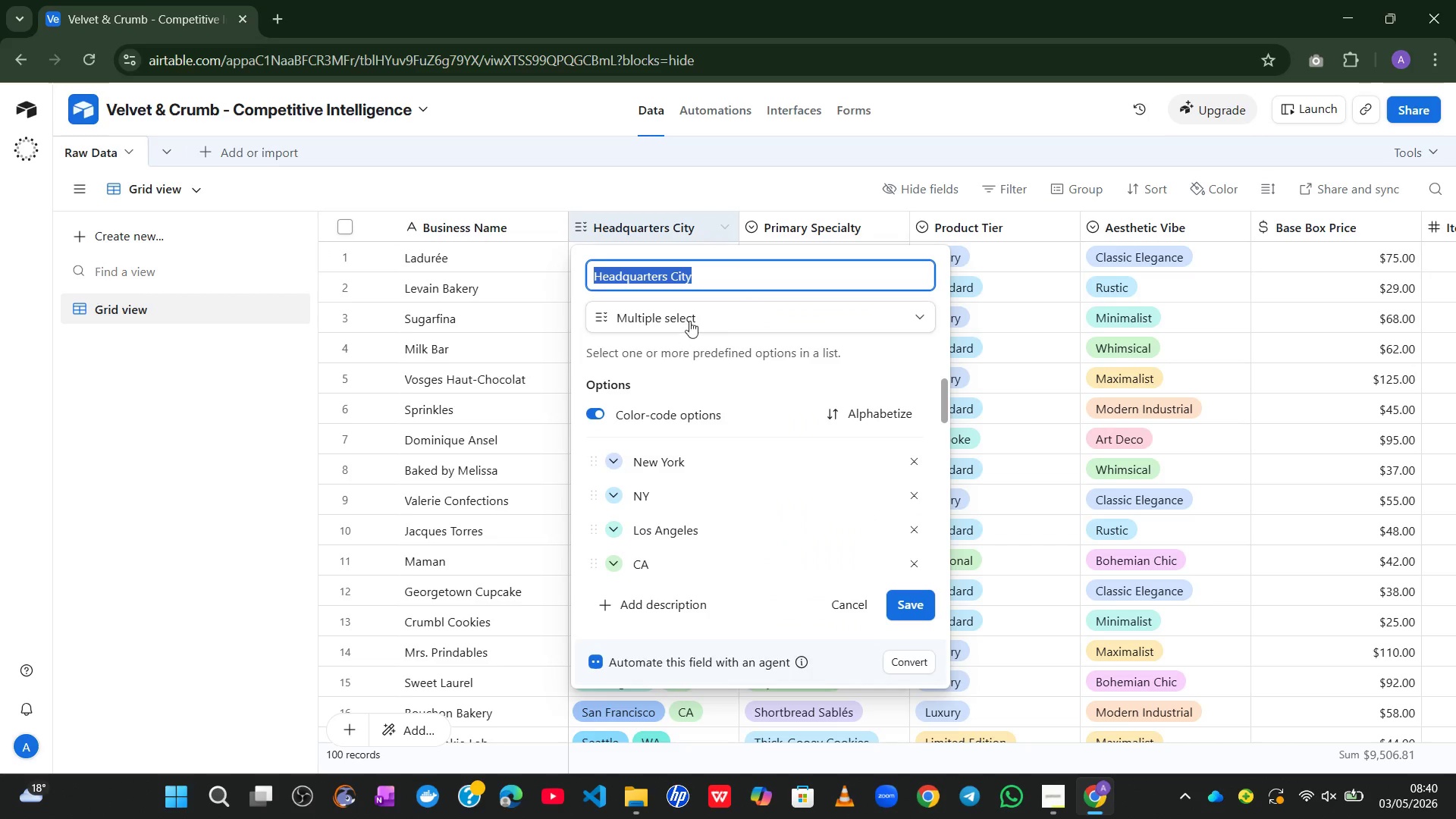 
left_click([701, 313])
 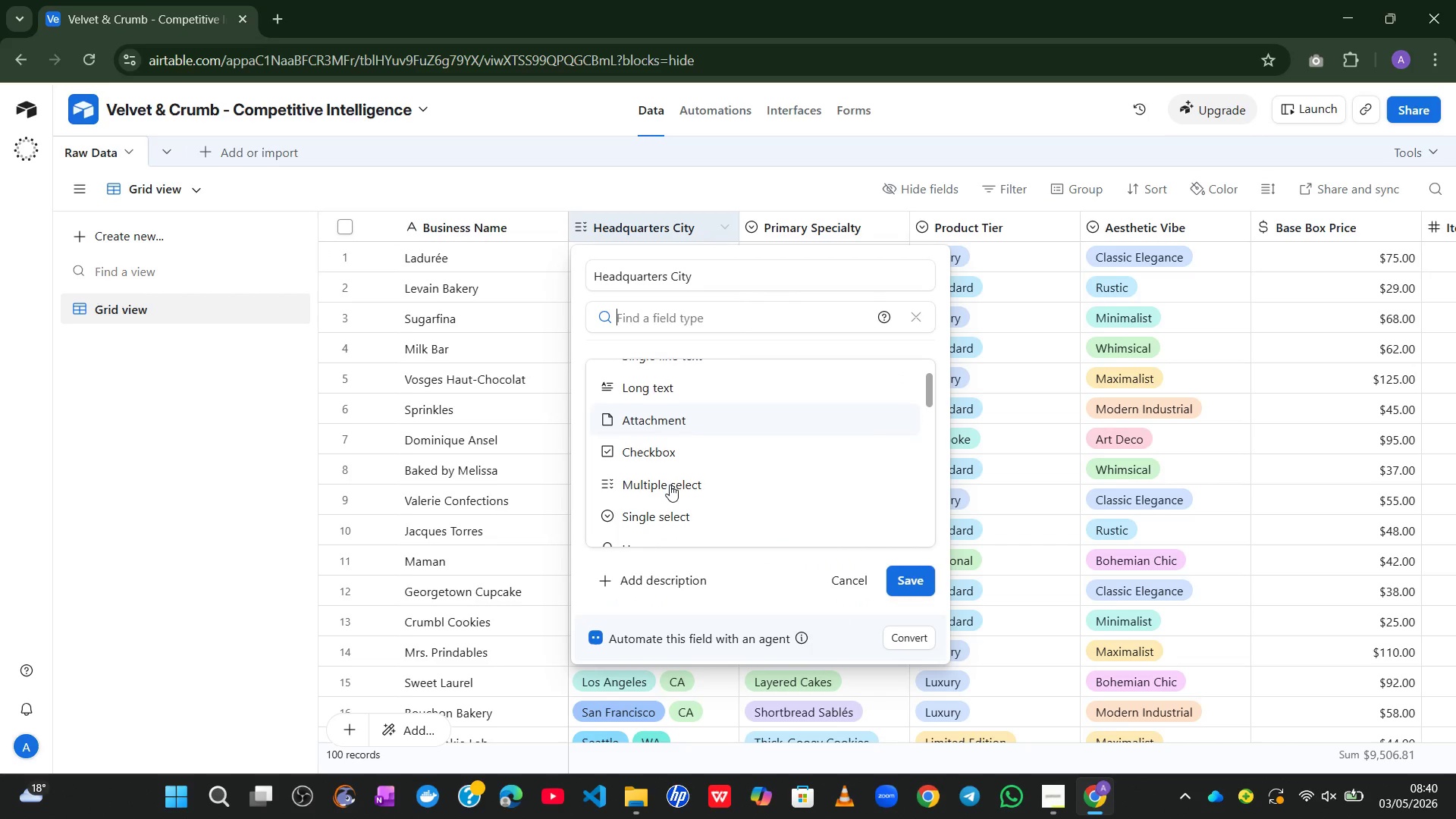 
left_click([661, 503])
 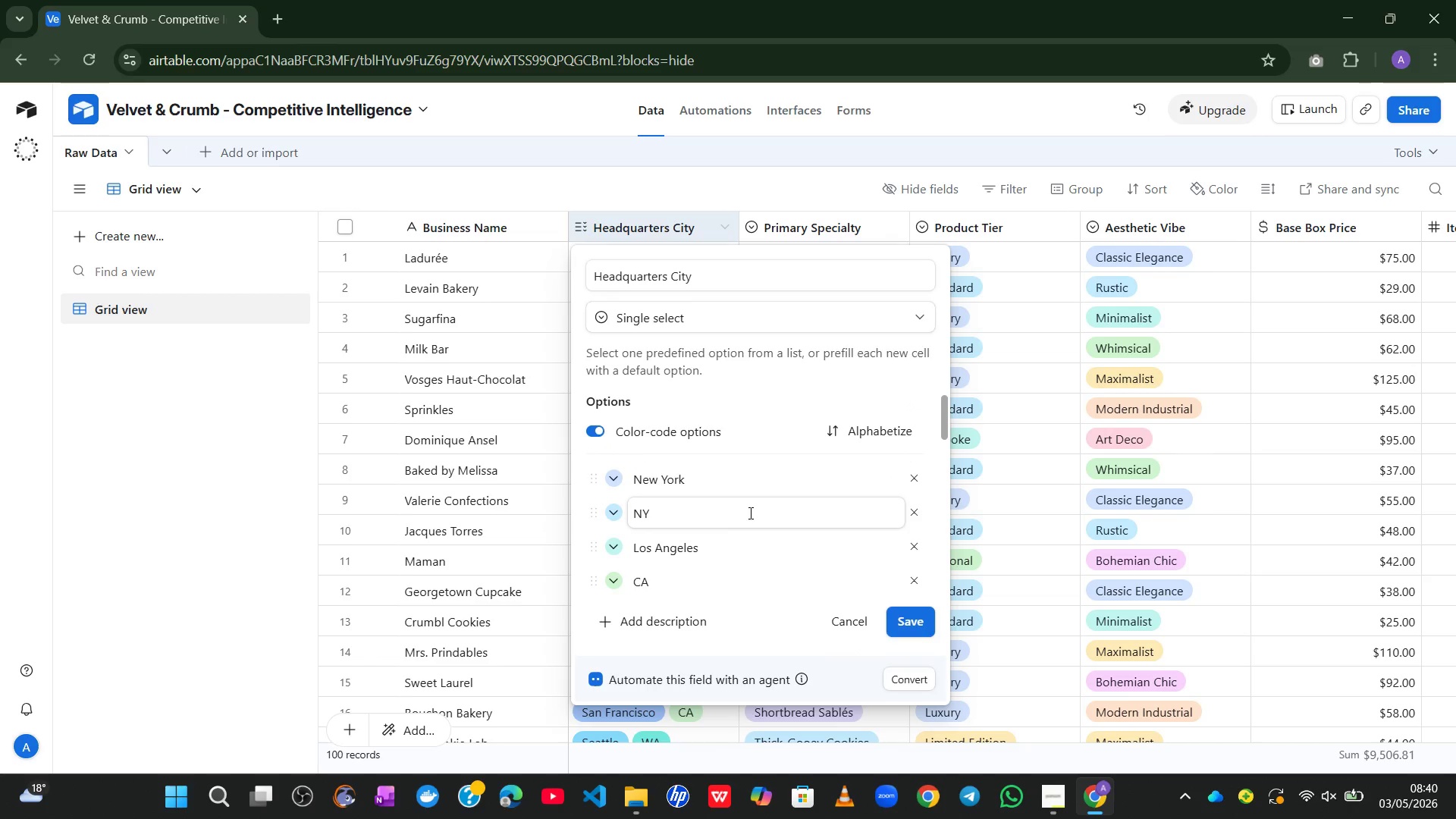 
wait(5.78)
 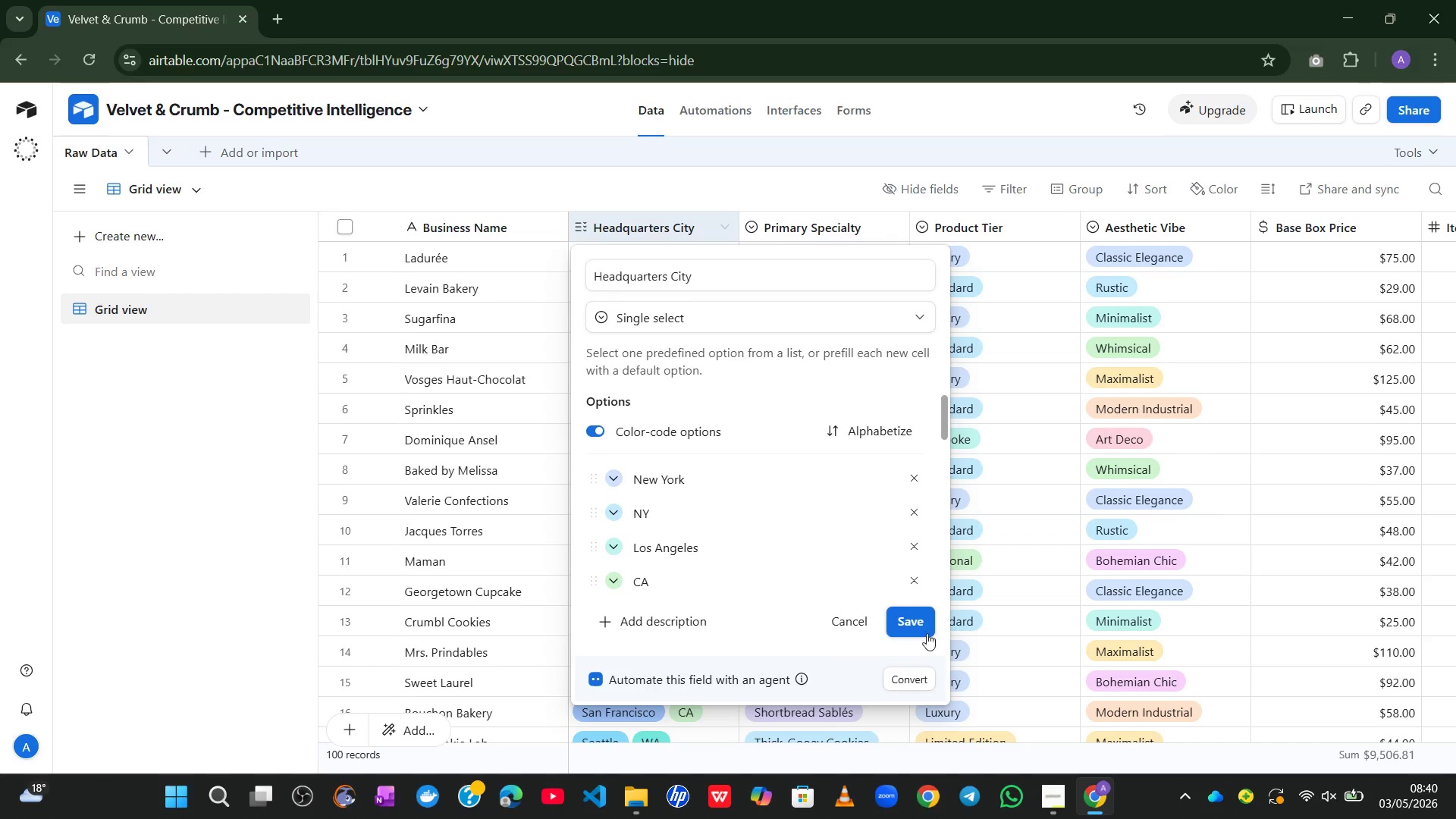 
left_click([846, 619])
 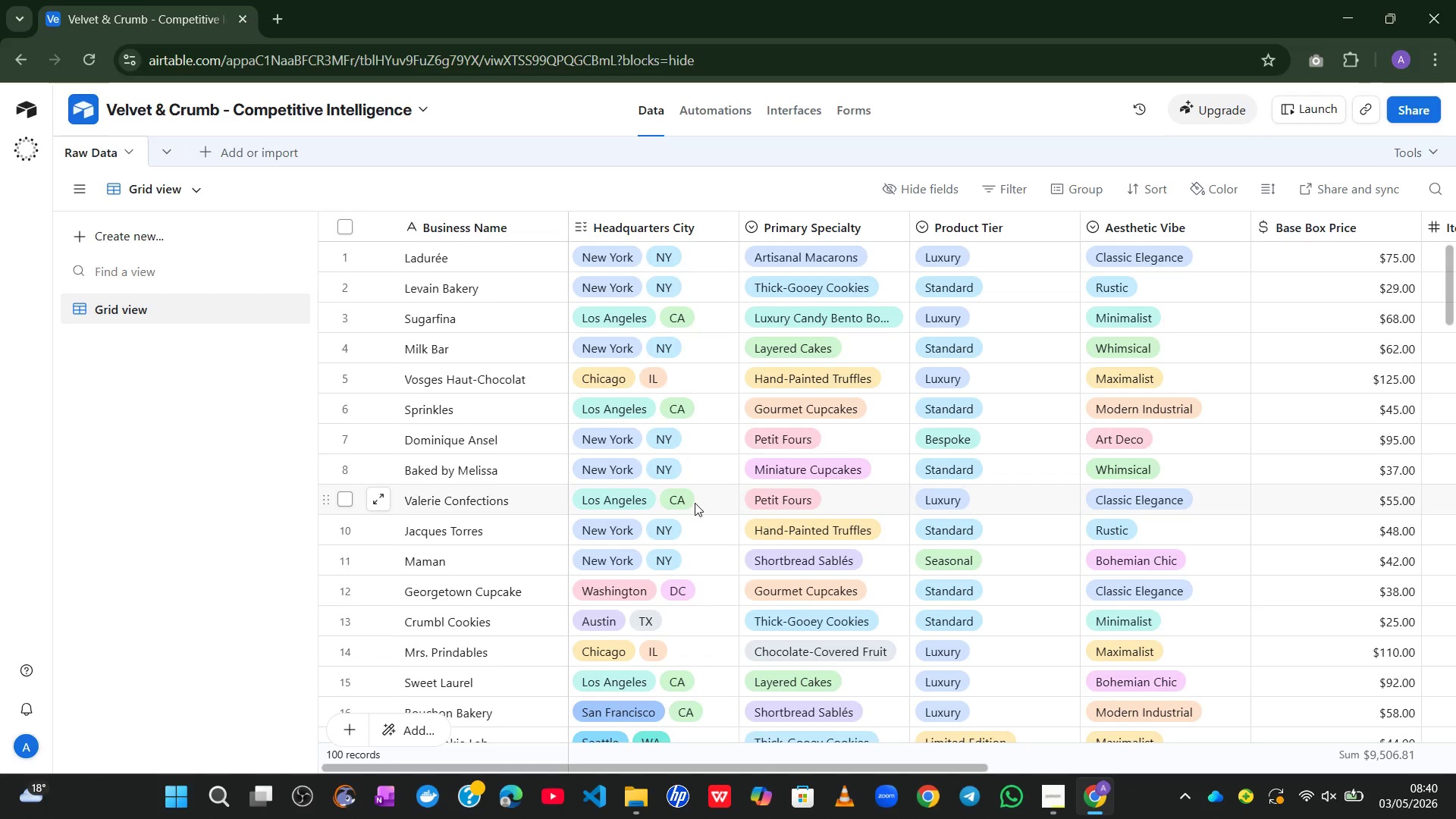 
wait(17.48)
 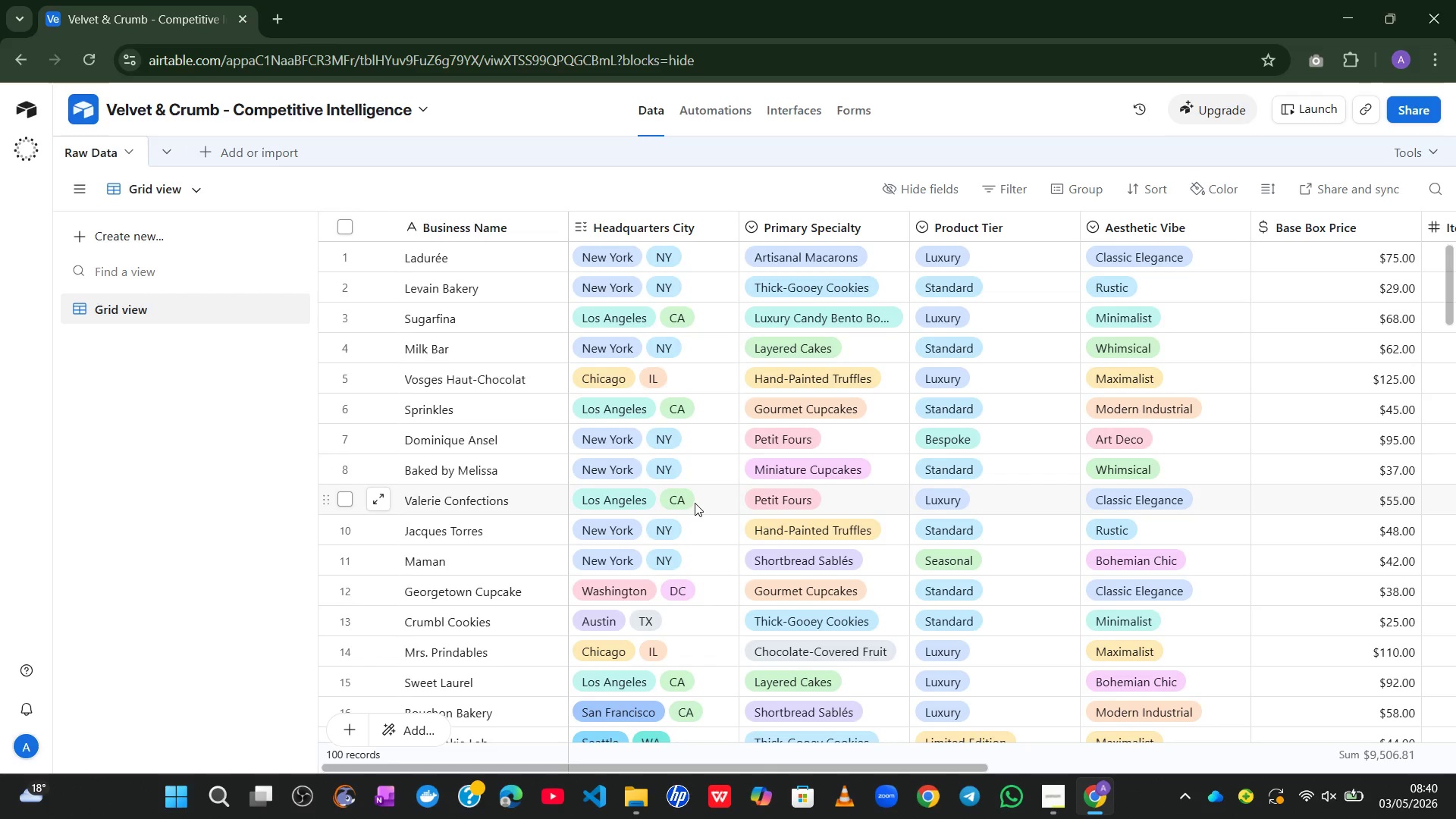 
double_click([640, 225])
 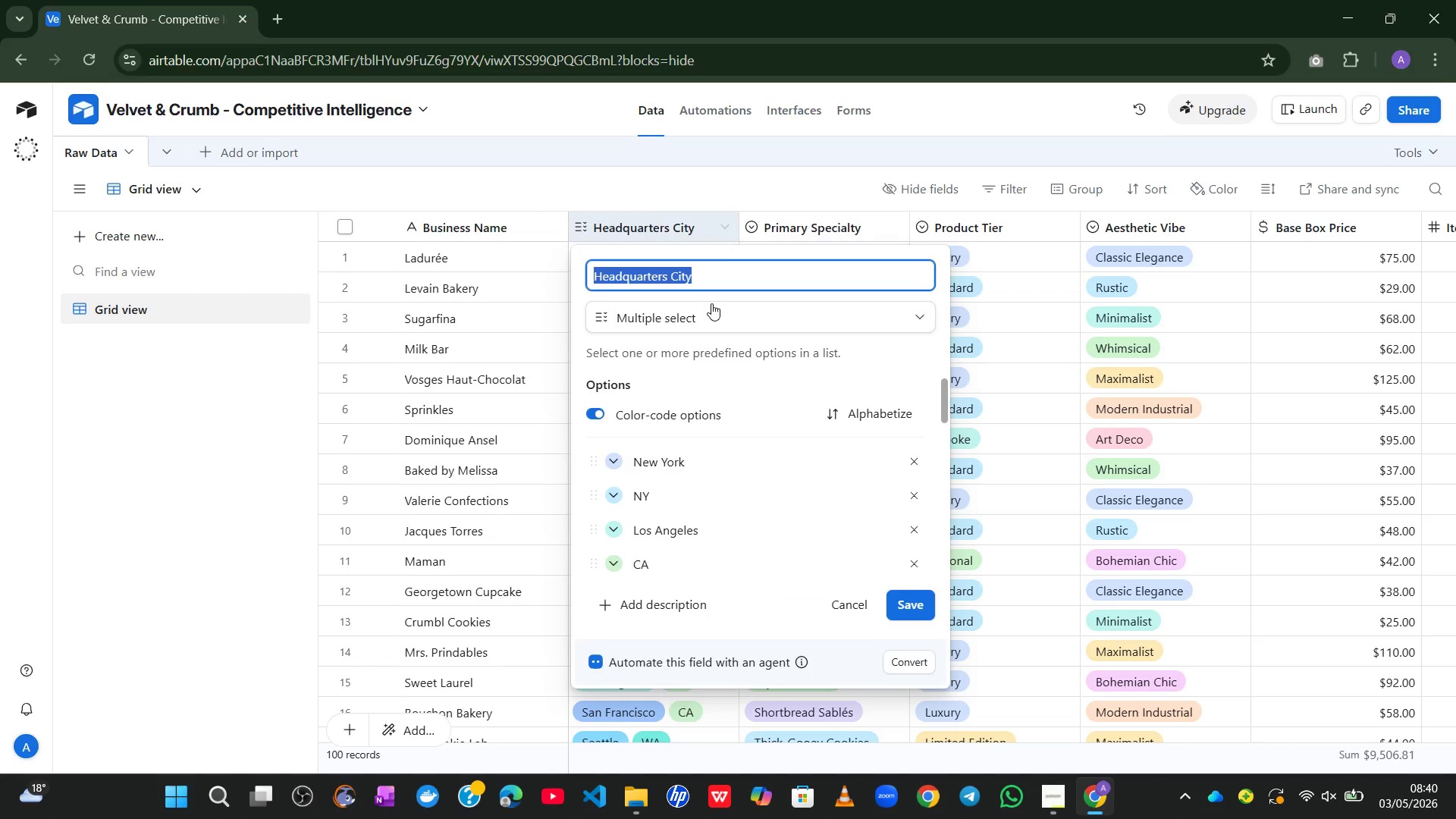 
left_click([704, 312])
 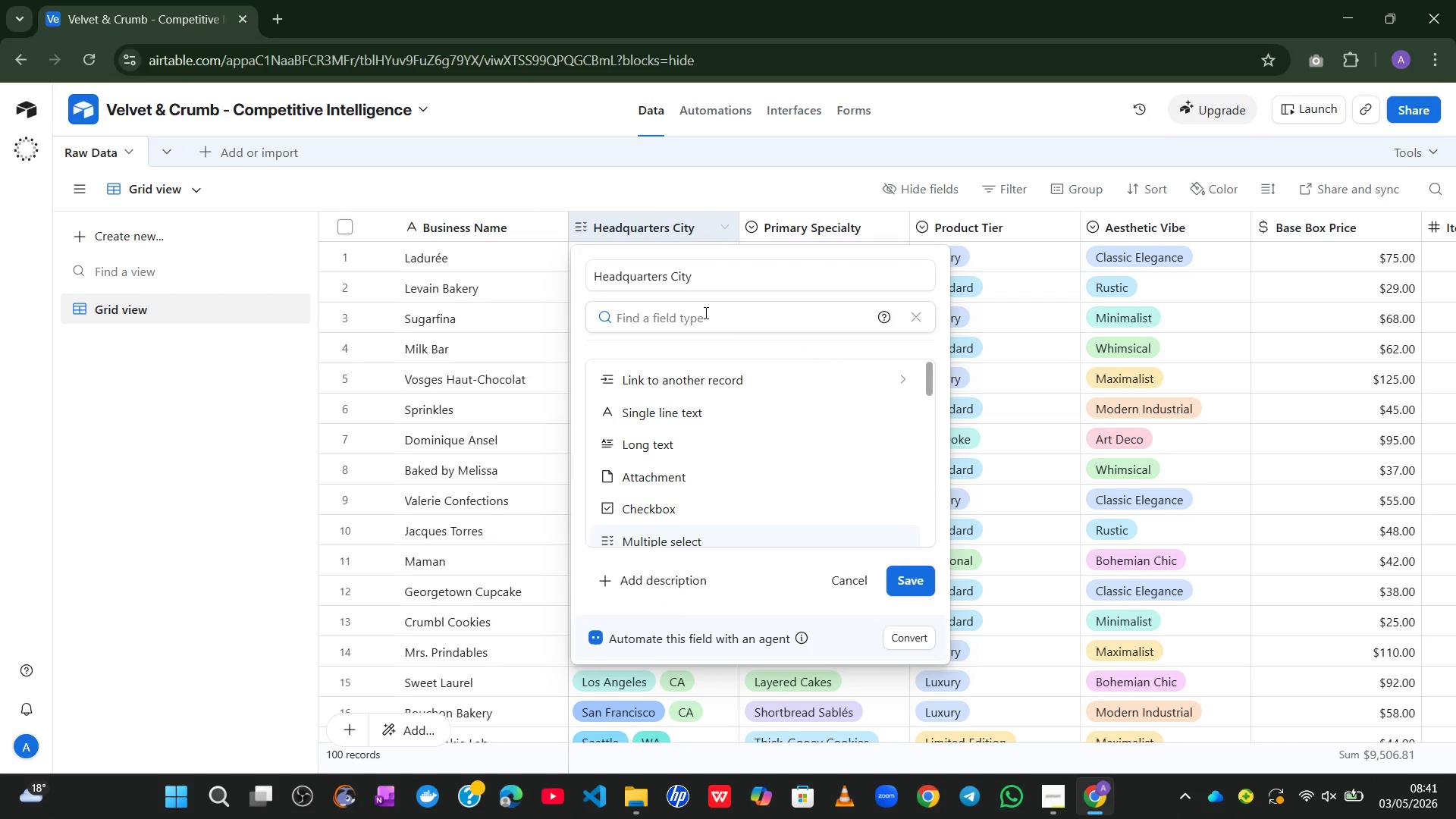 
wait(10.24)
 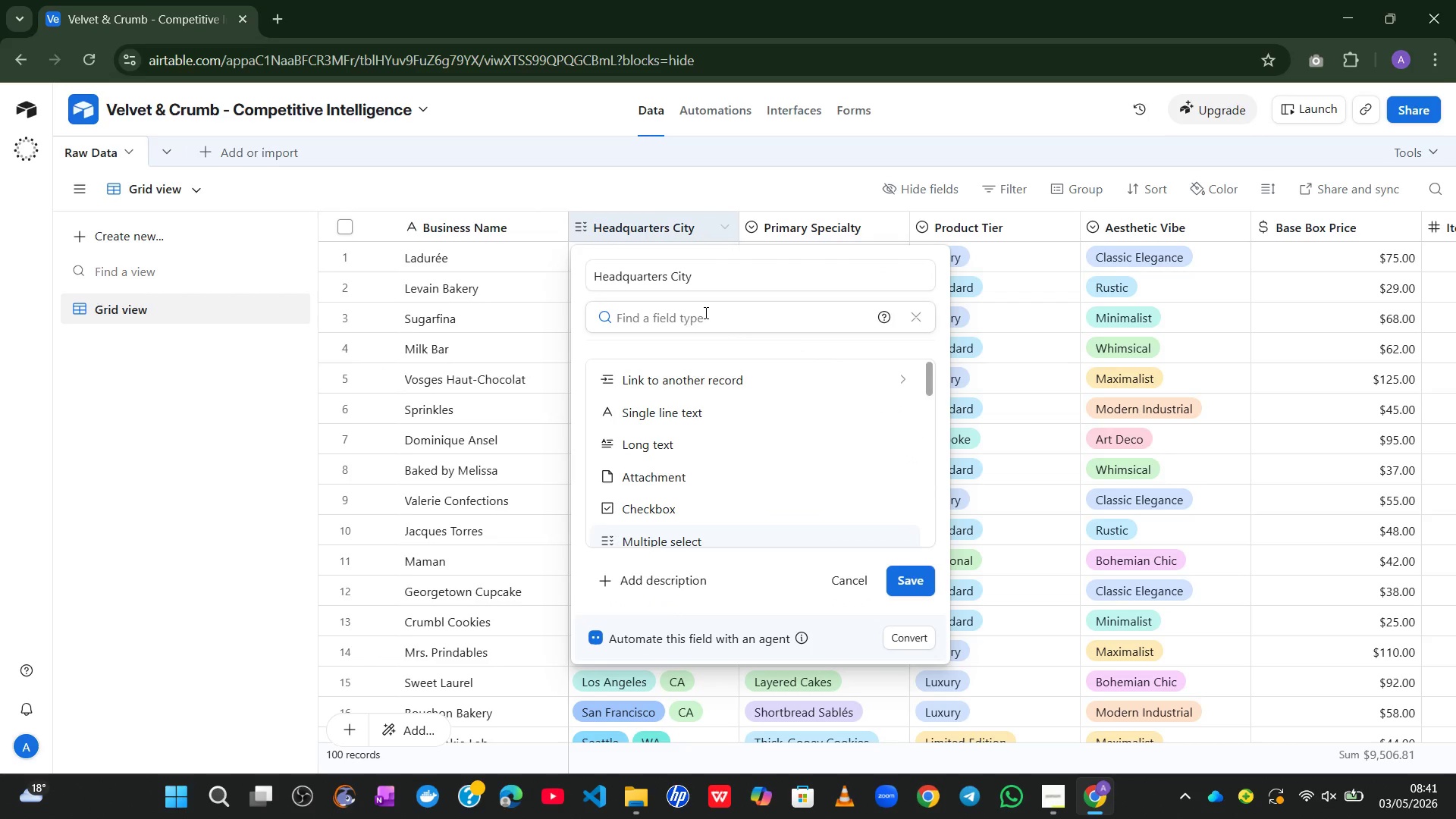 
left_click([630, 425])
 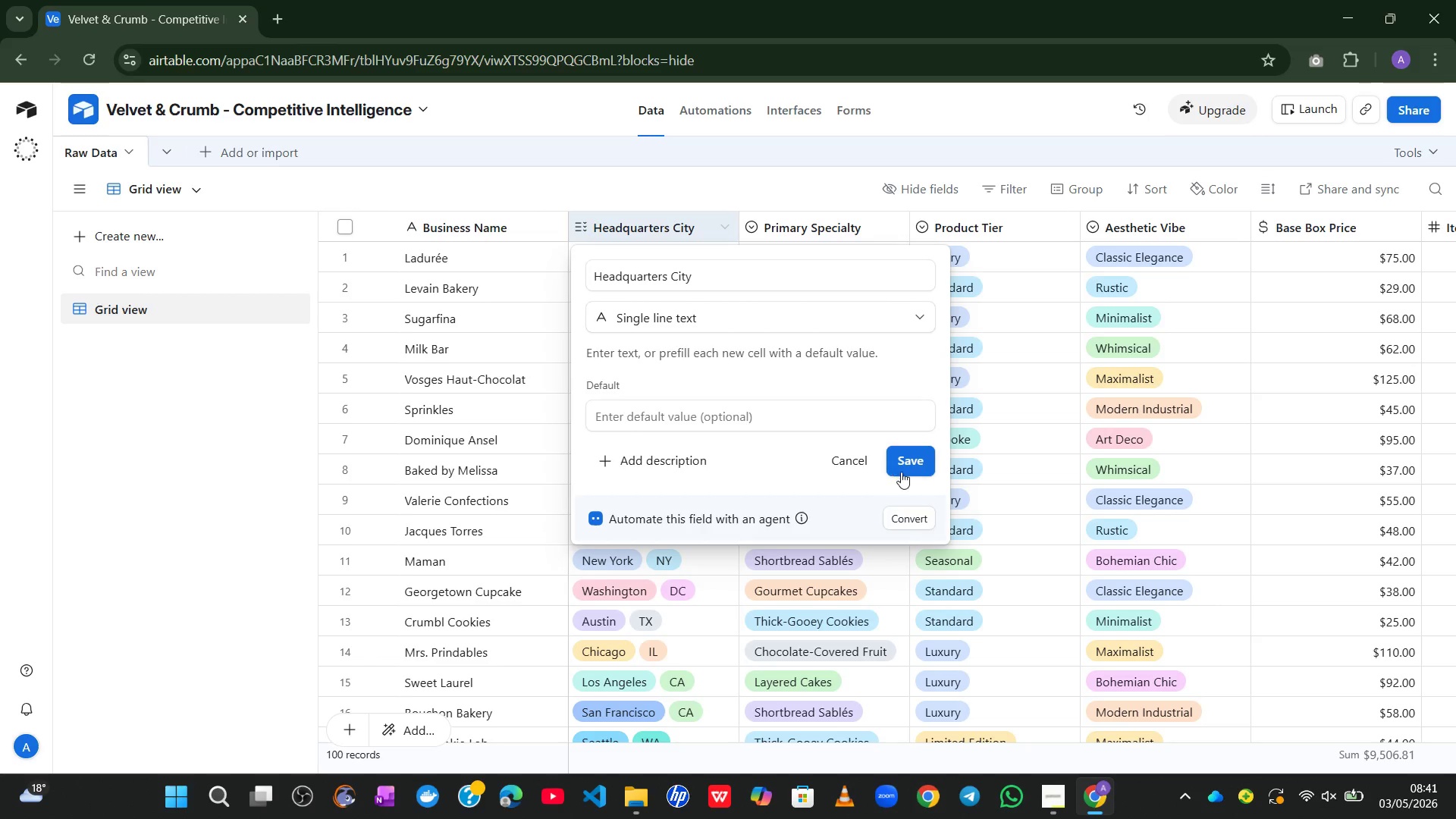 
left_click([907, 468])
 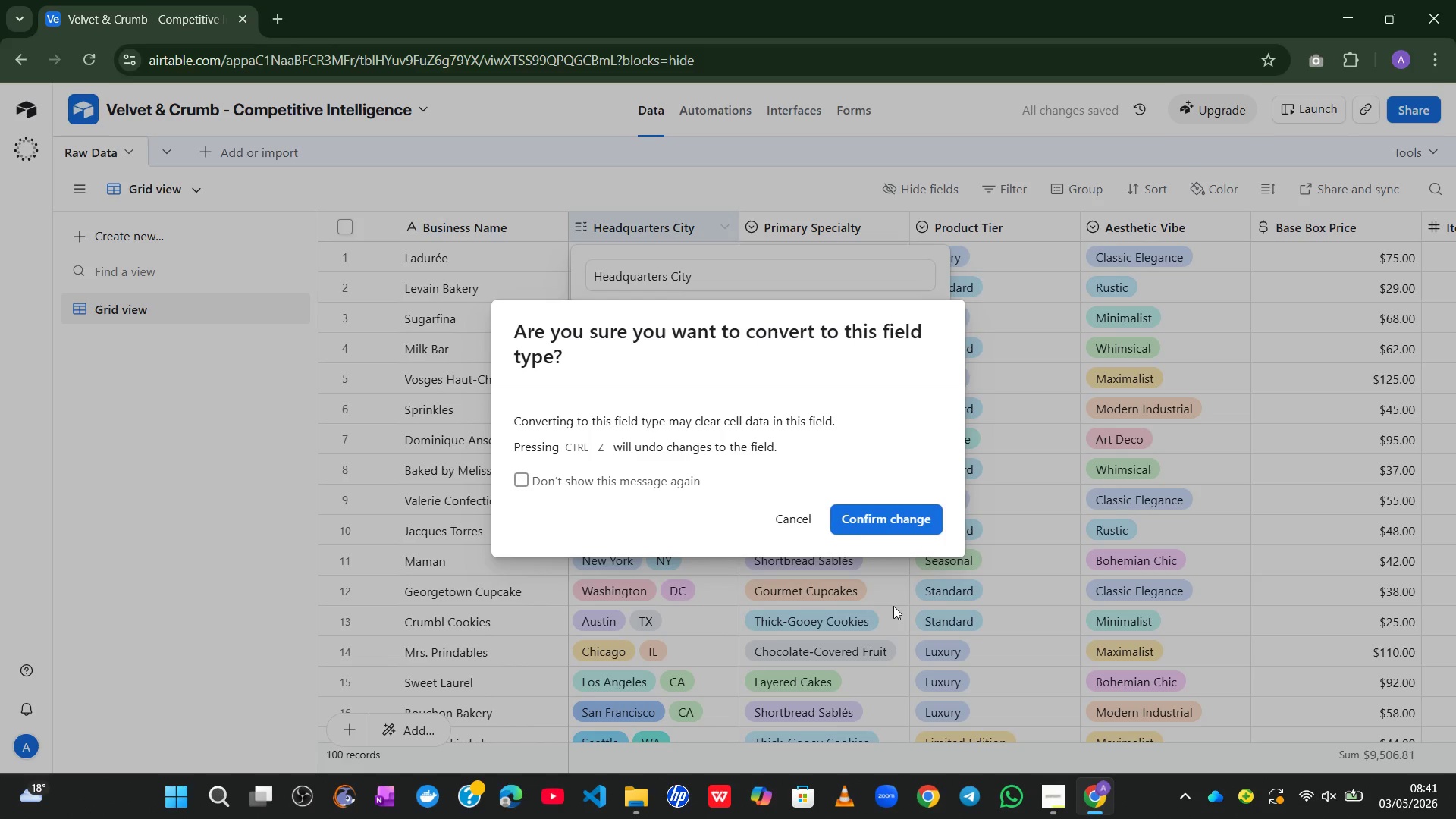 
left_click([864, 522])
 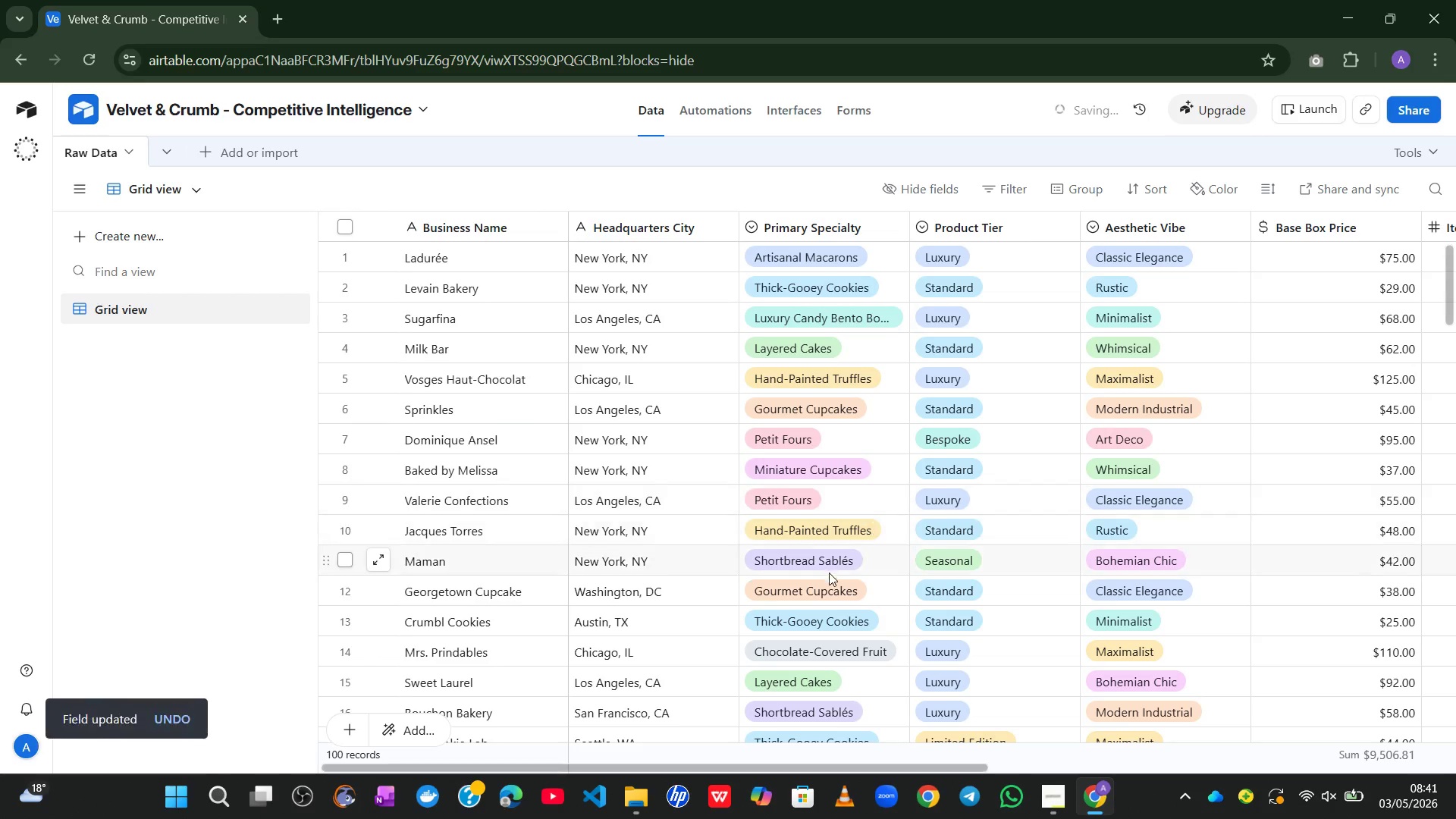 
mouse_move([808, 519])
 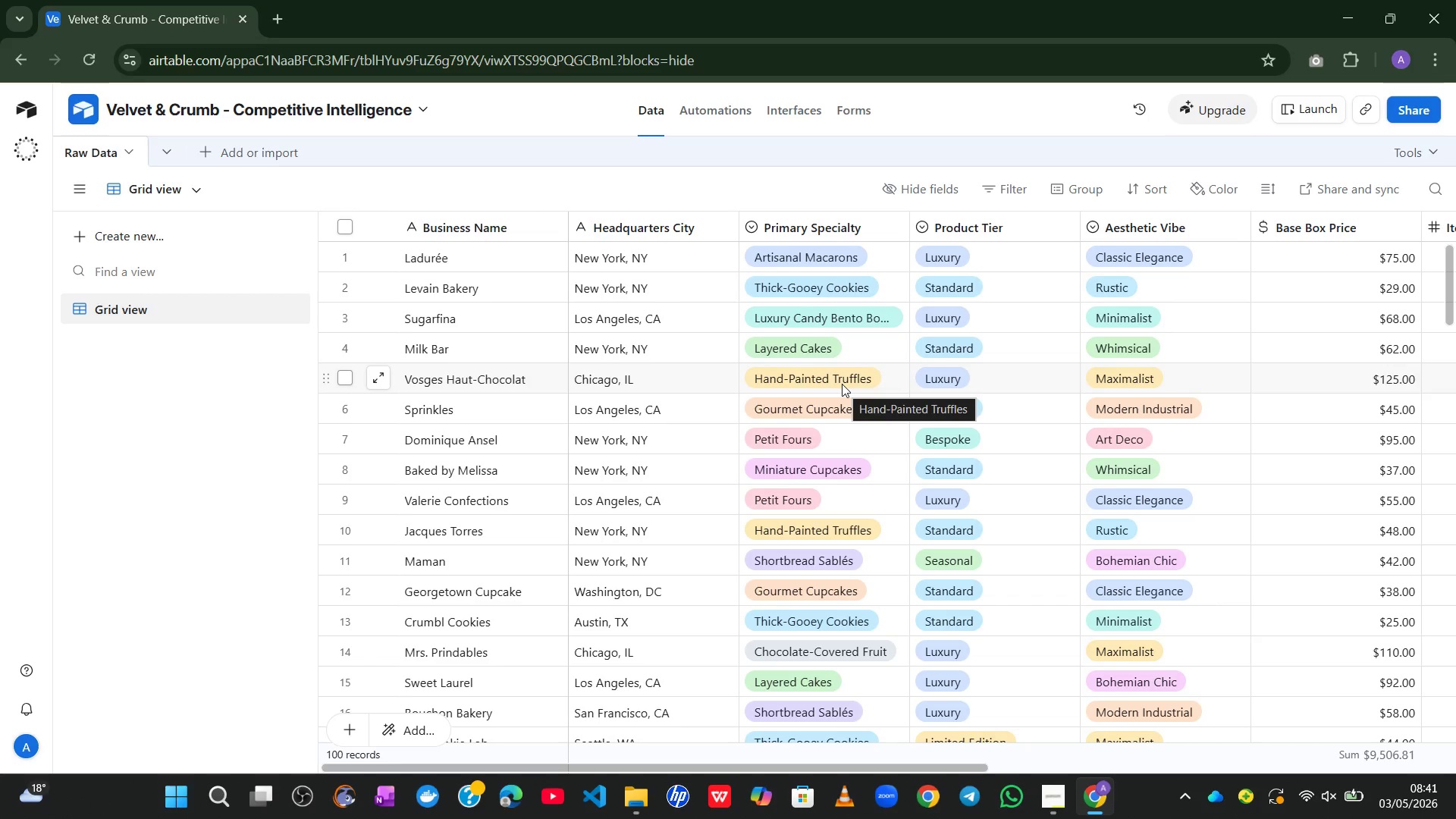 
wait(34.48)
 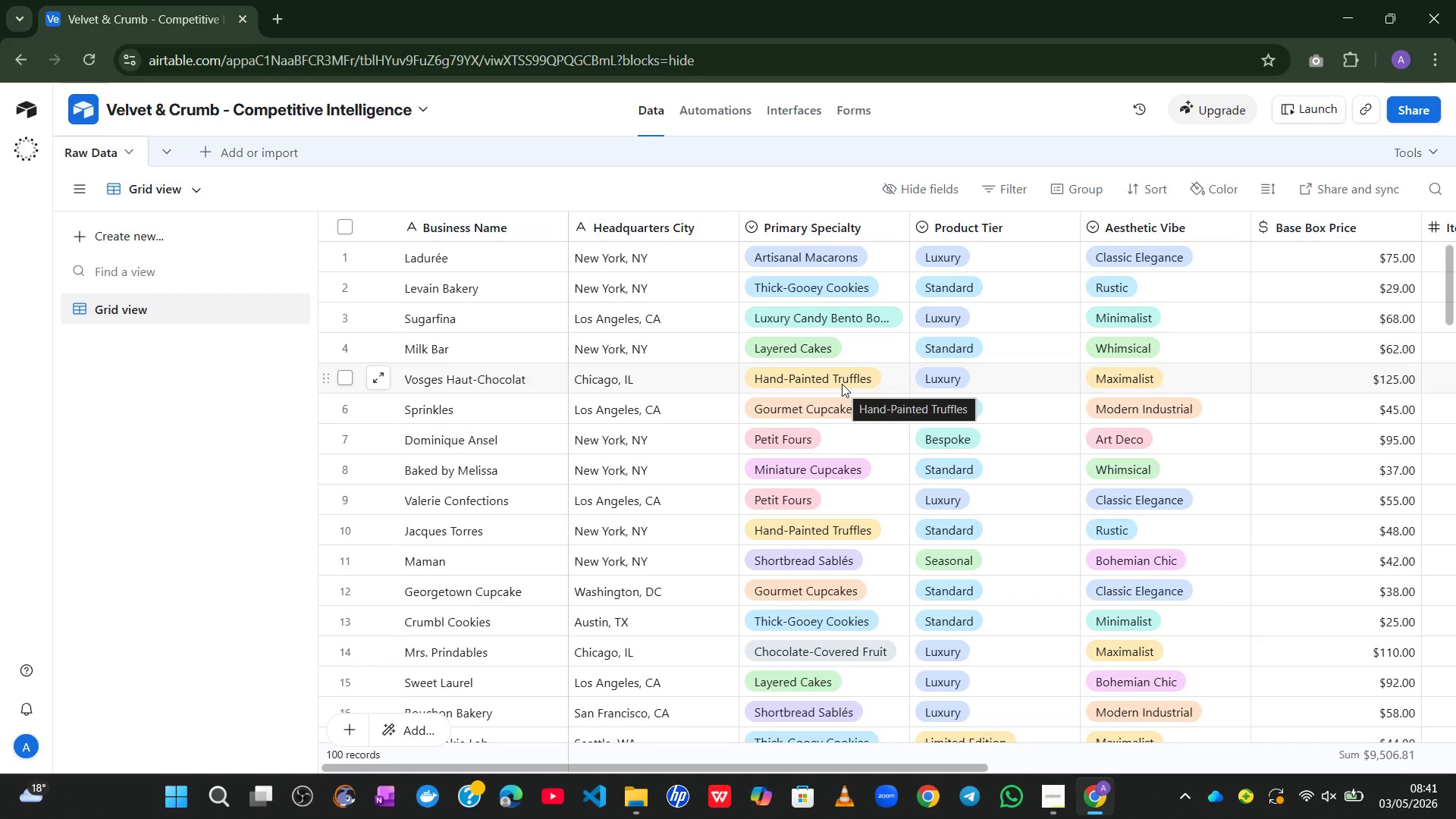 
mouse_move([792, 230])
 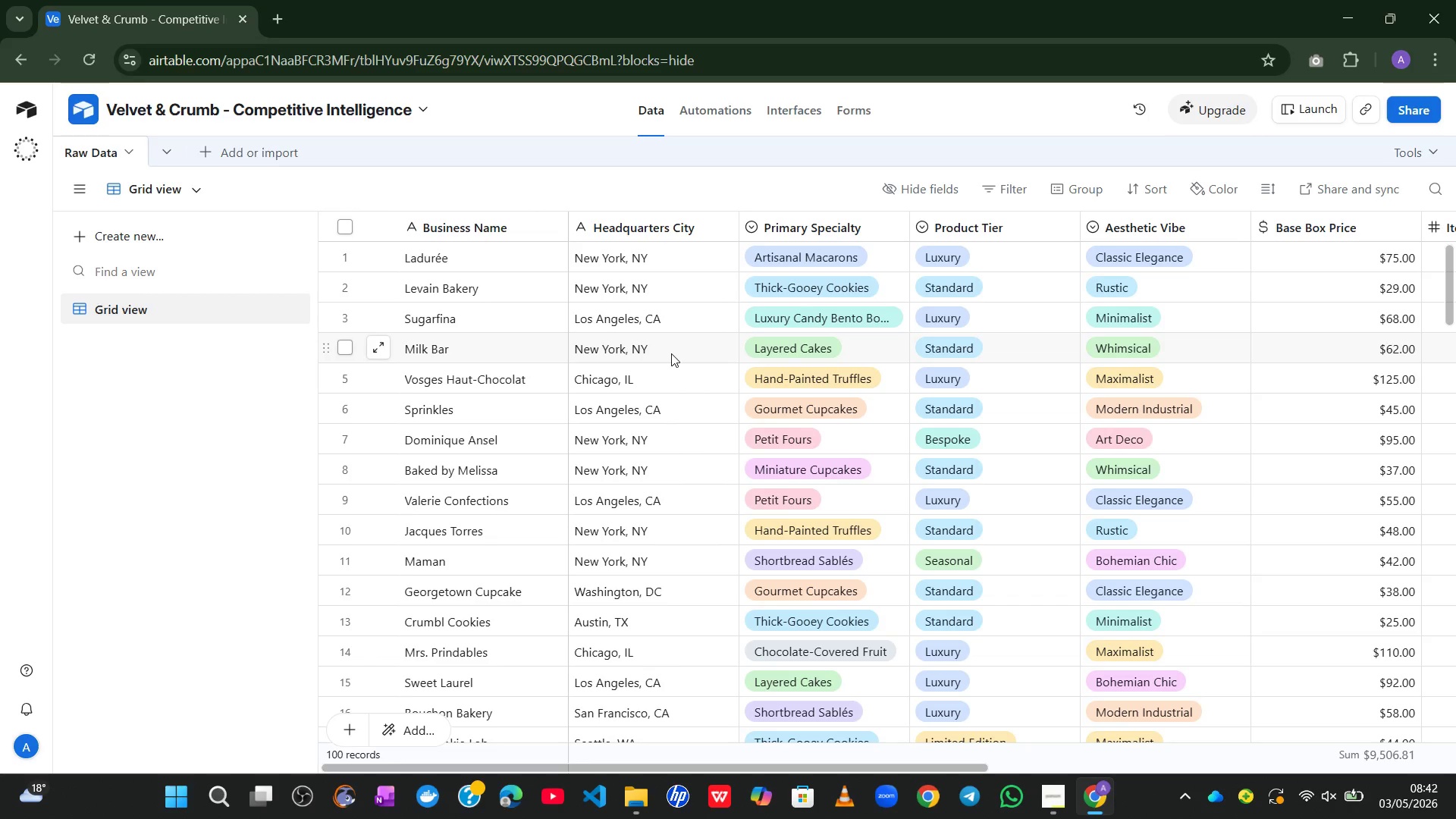 
wait(8.62)
 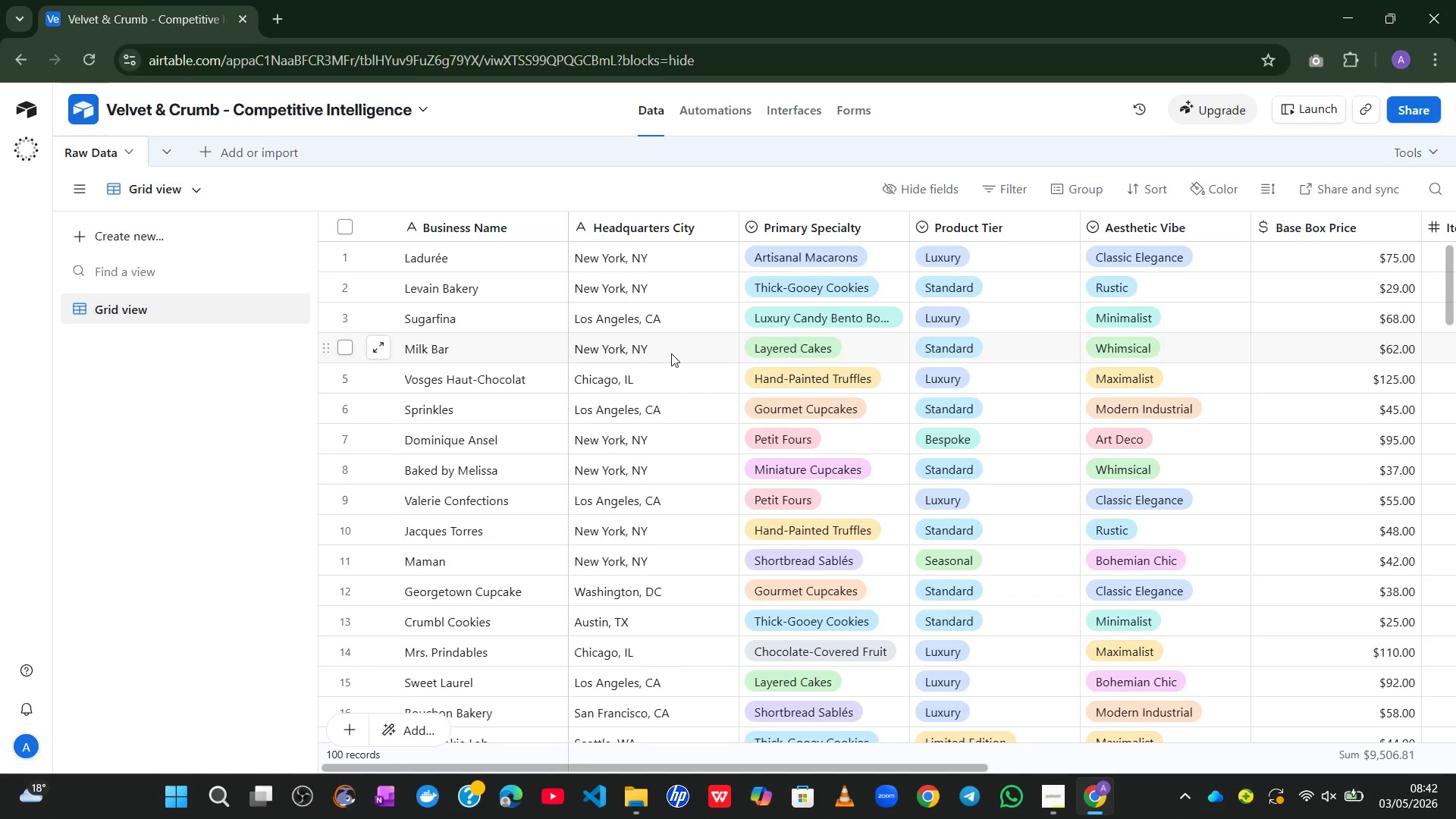 
mouse_move([318, 354])
 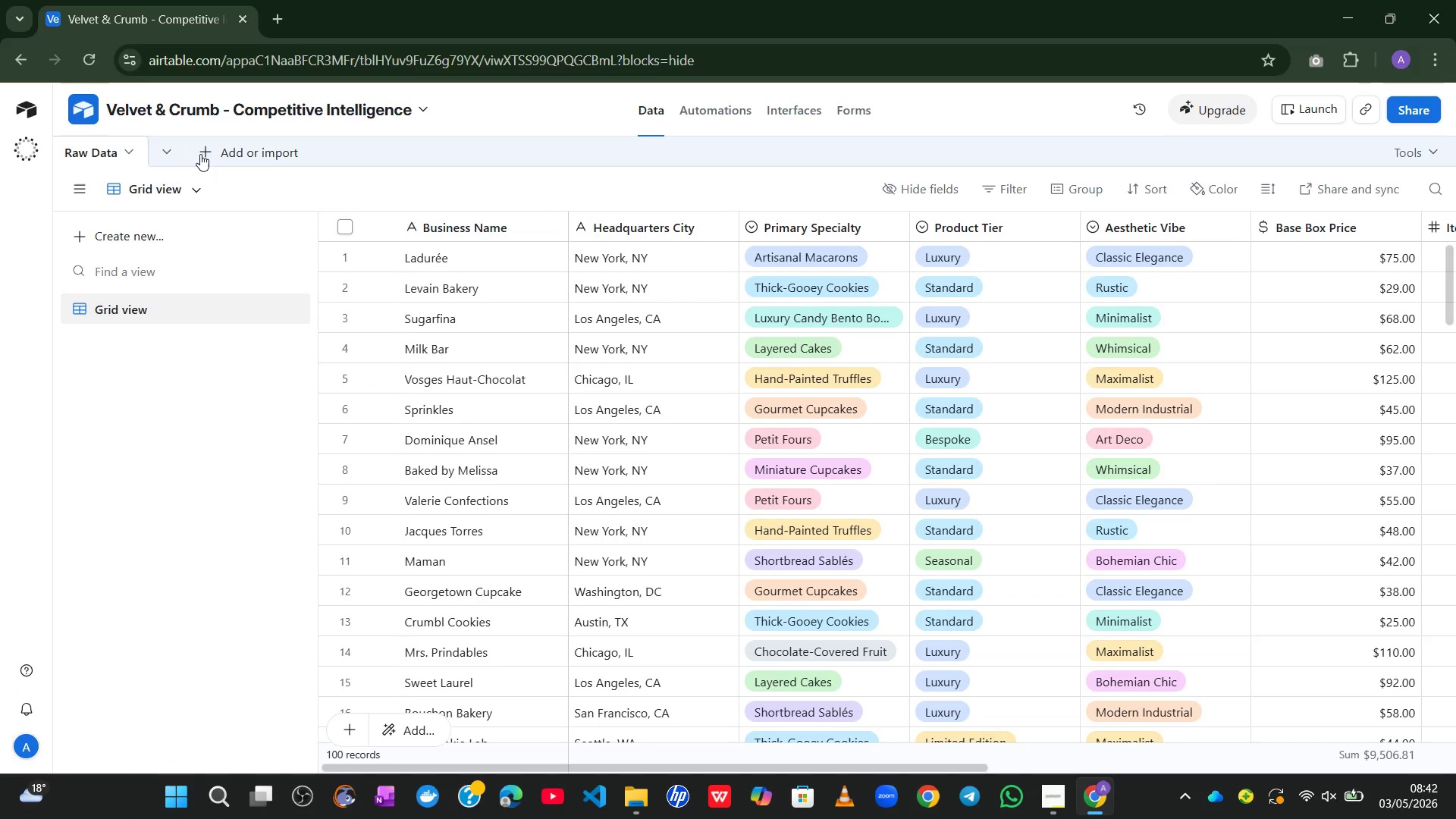 
left_click([200, 154])
 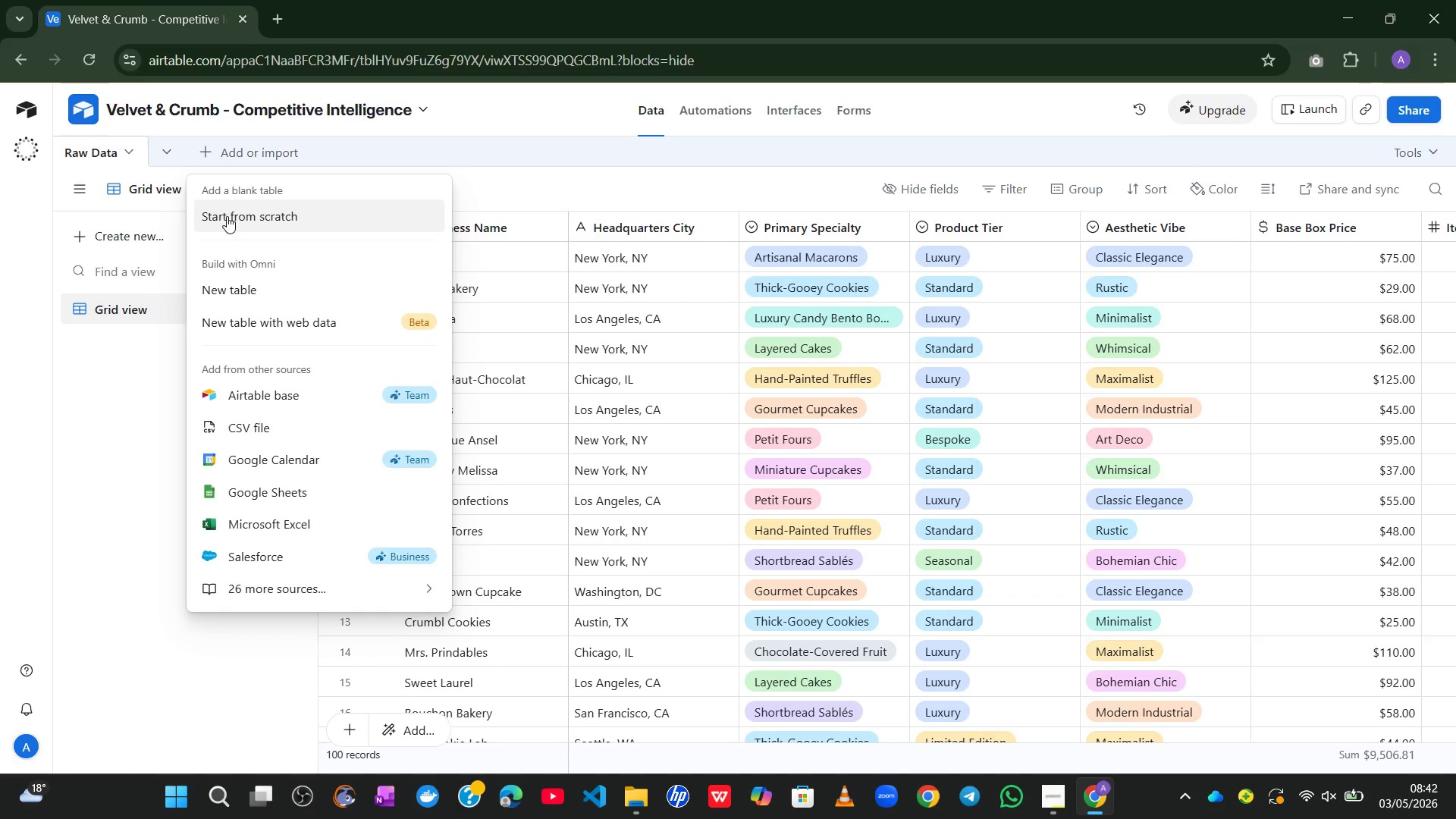 
left_click([227, 216])
 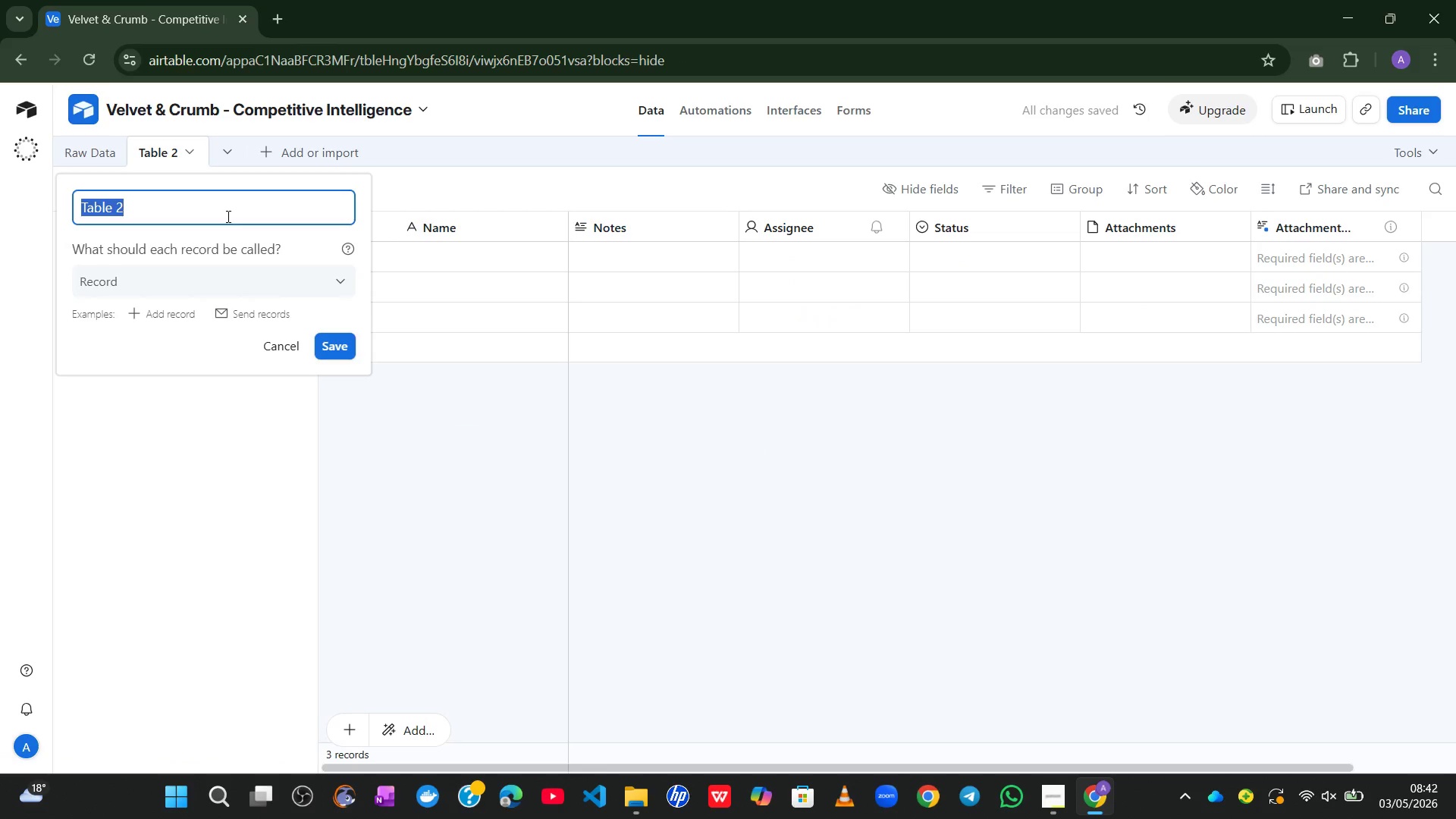 
wait(6.53)
 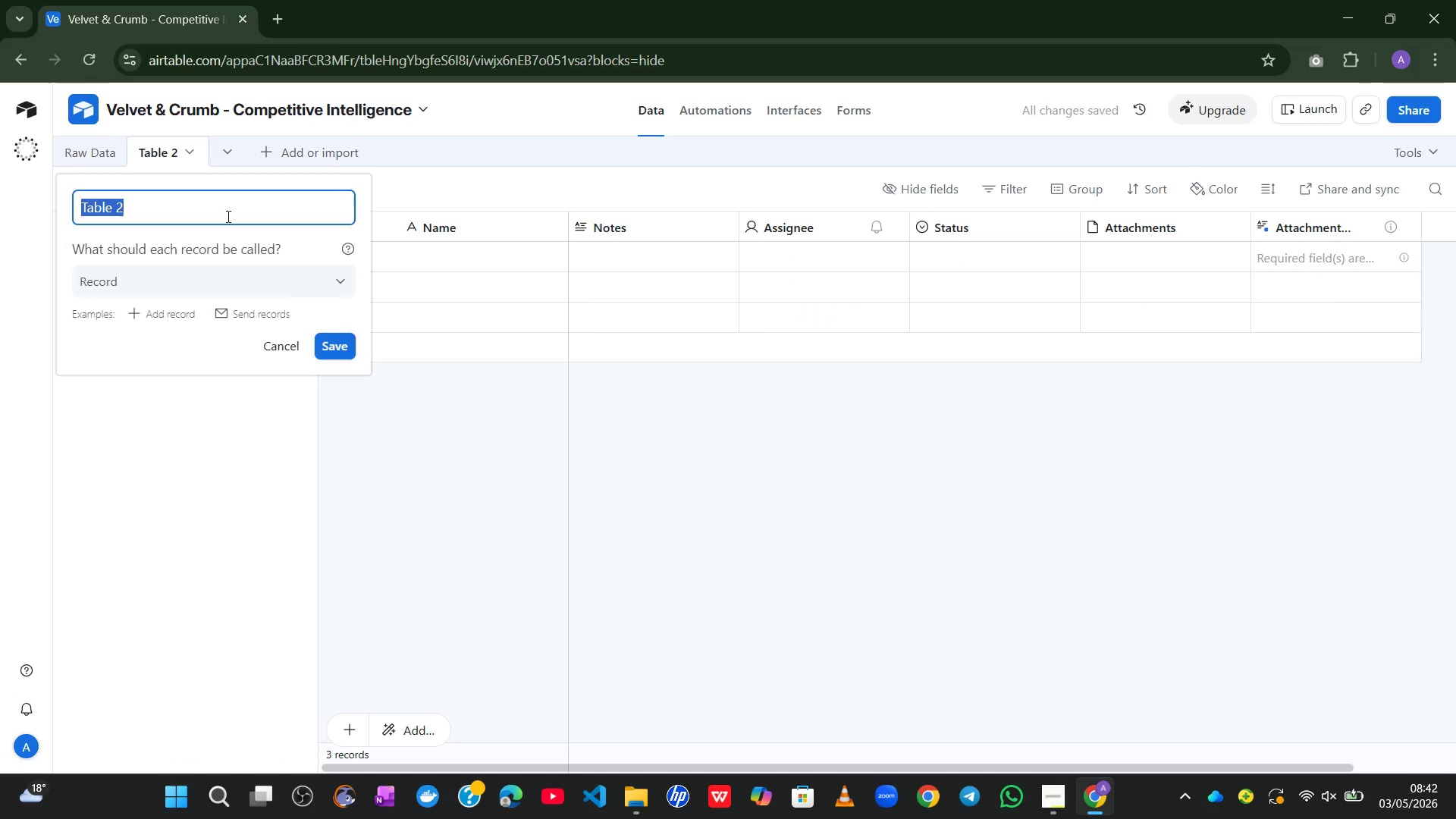 
type(Product Tiers)
 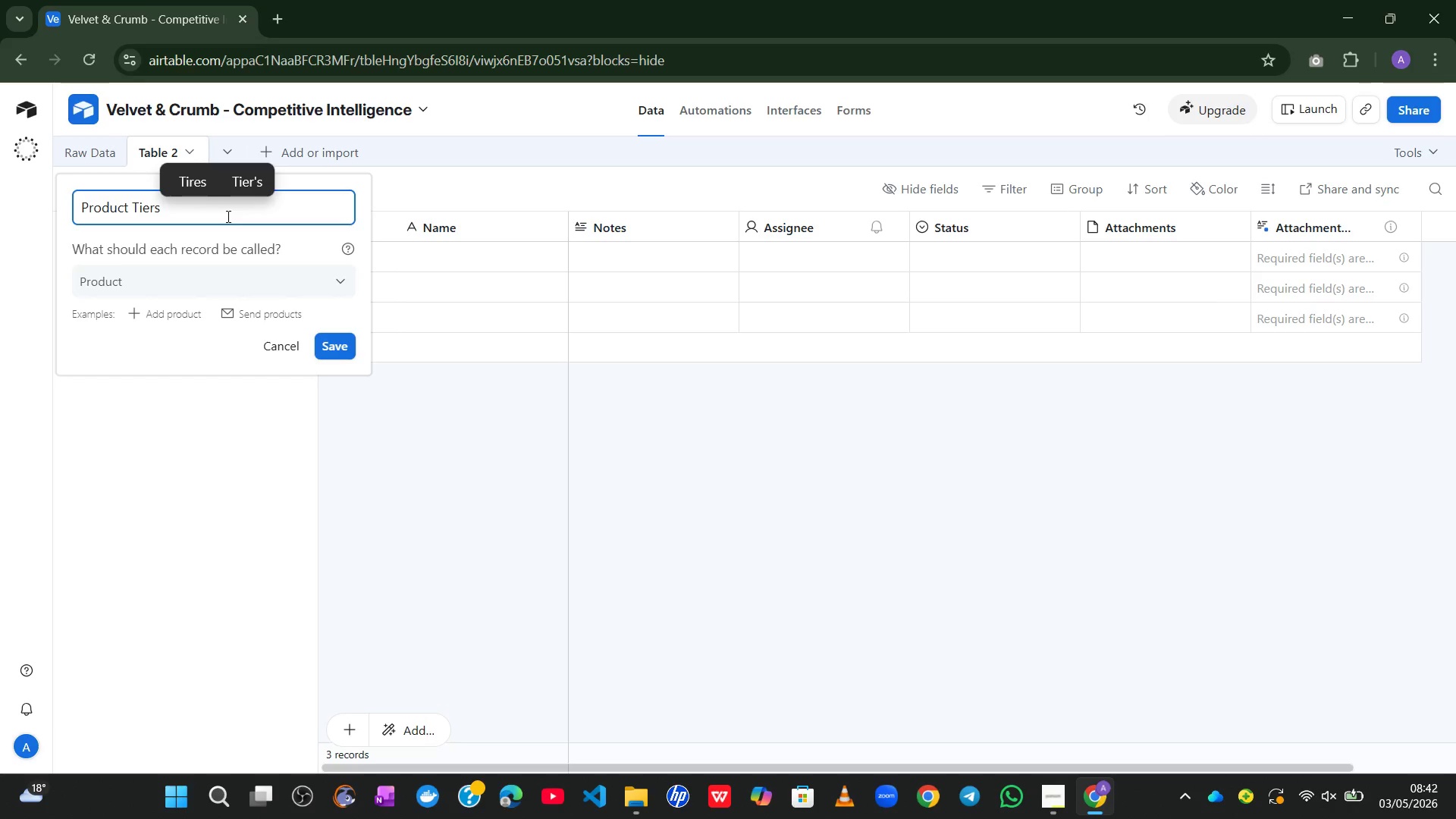 
left_click([331, 335])
 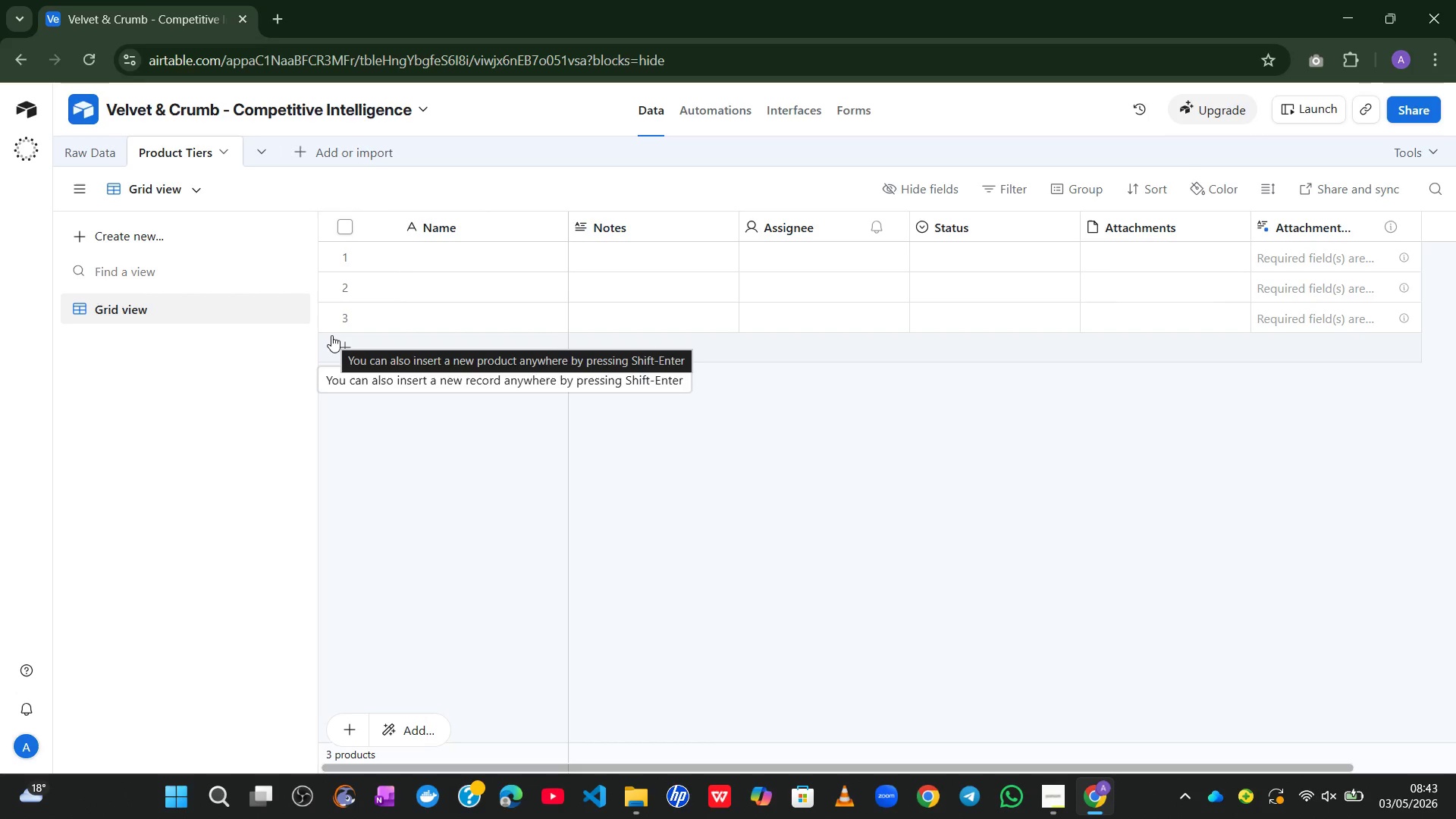 
wait(36.56)
 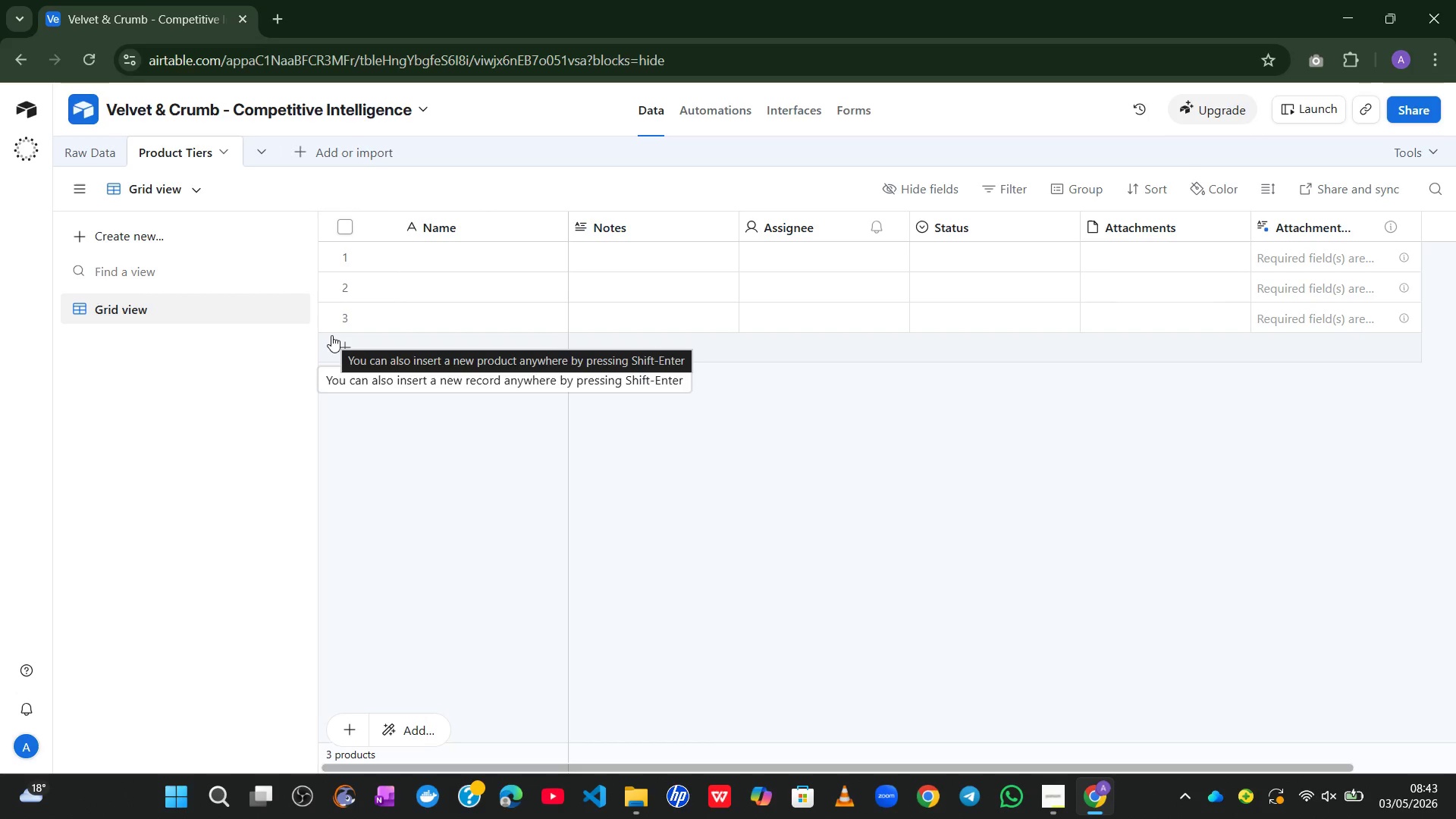 
left_click([297, 143])
 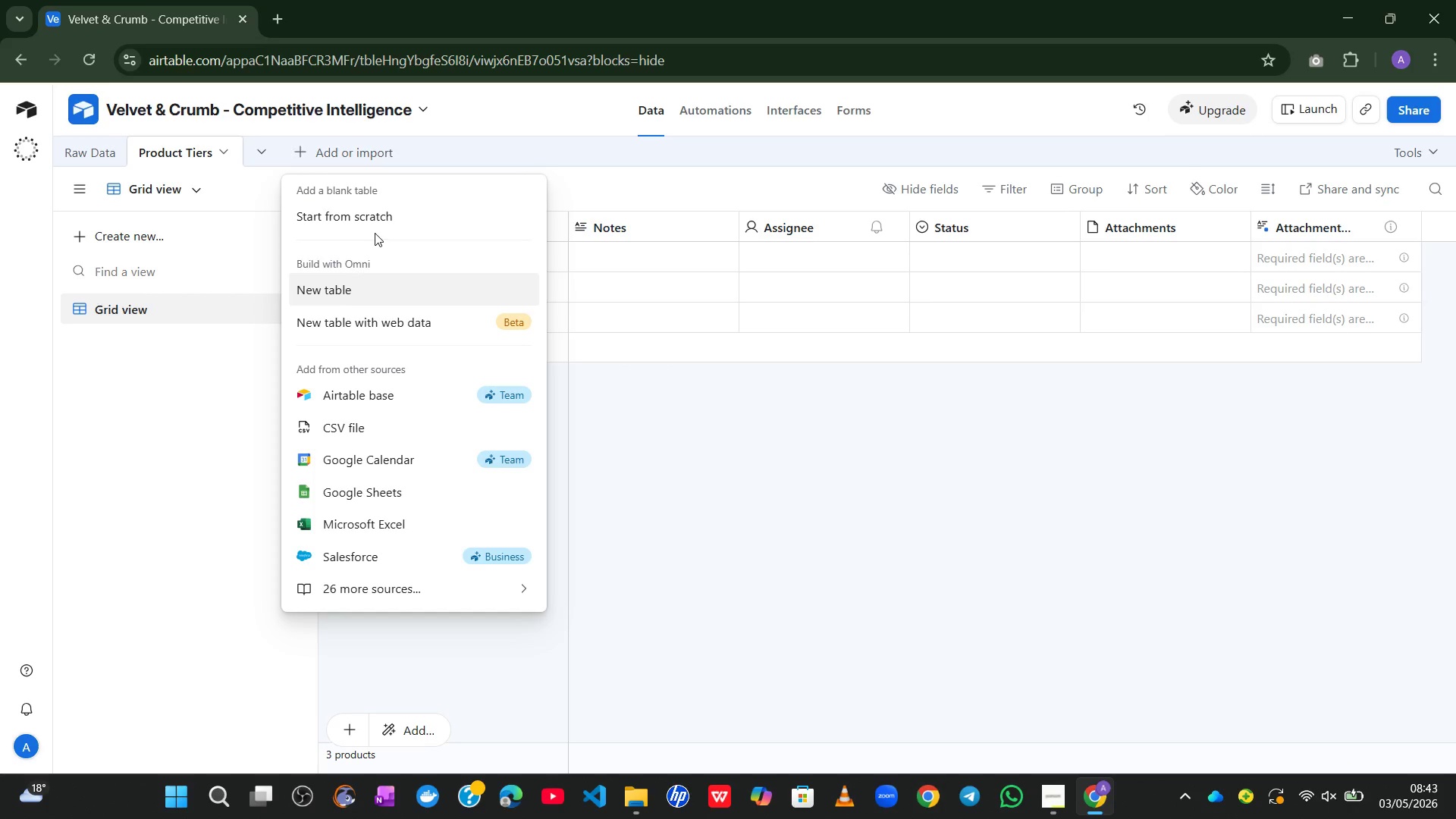 
left_click([379, 228])
 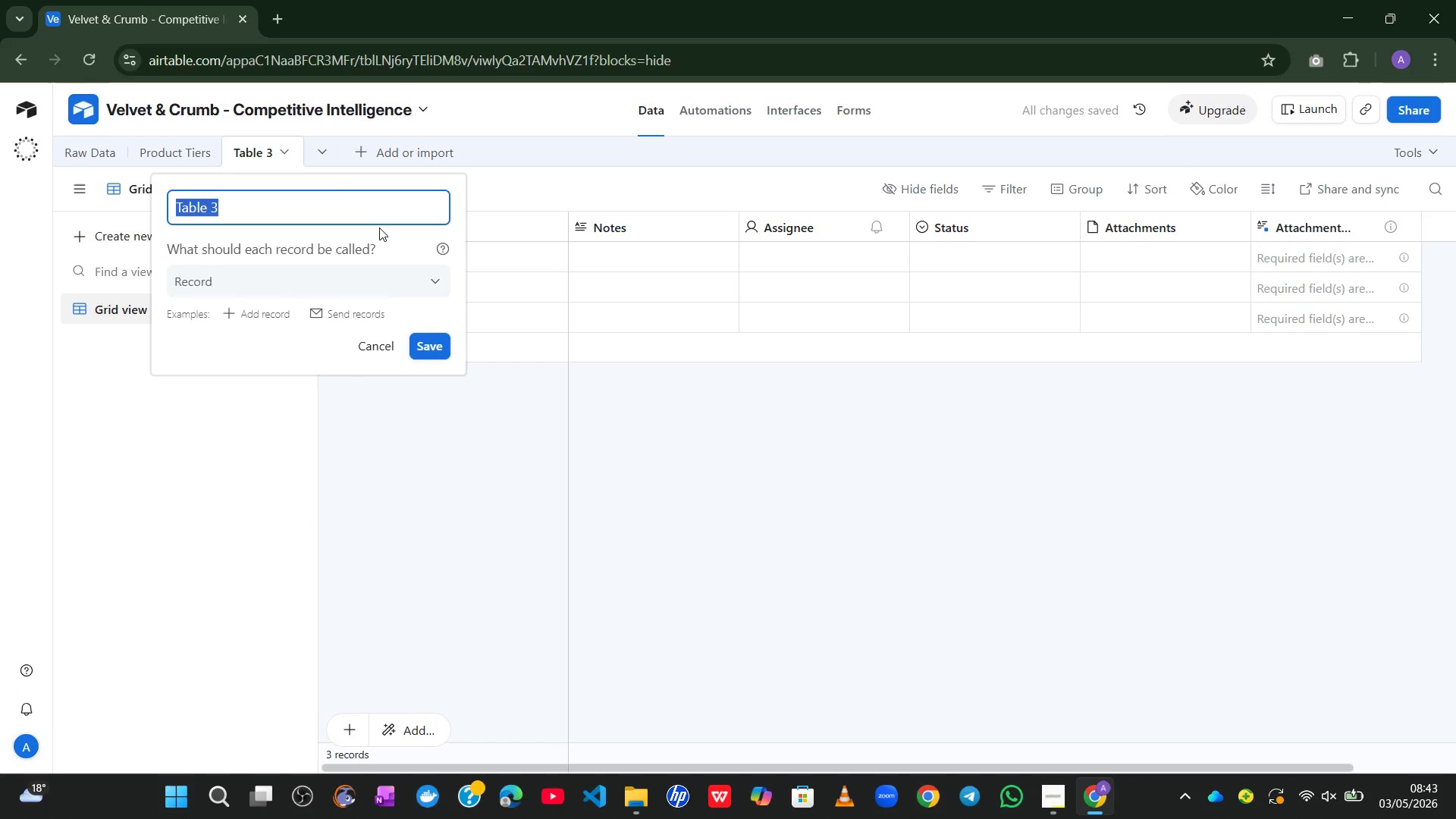 
wait(7.67)
 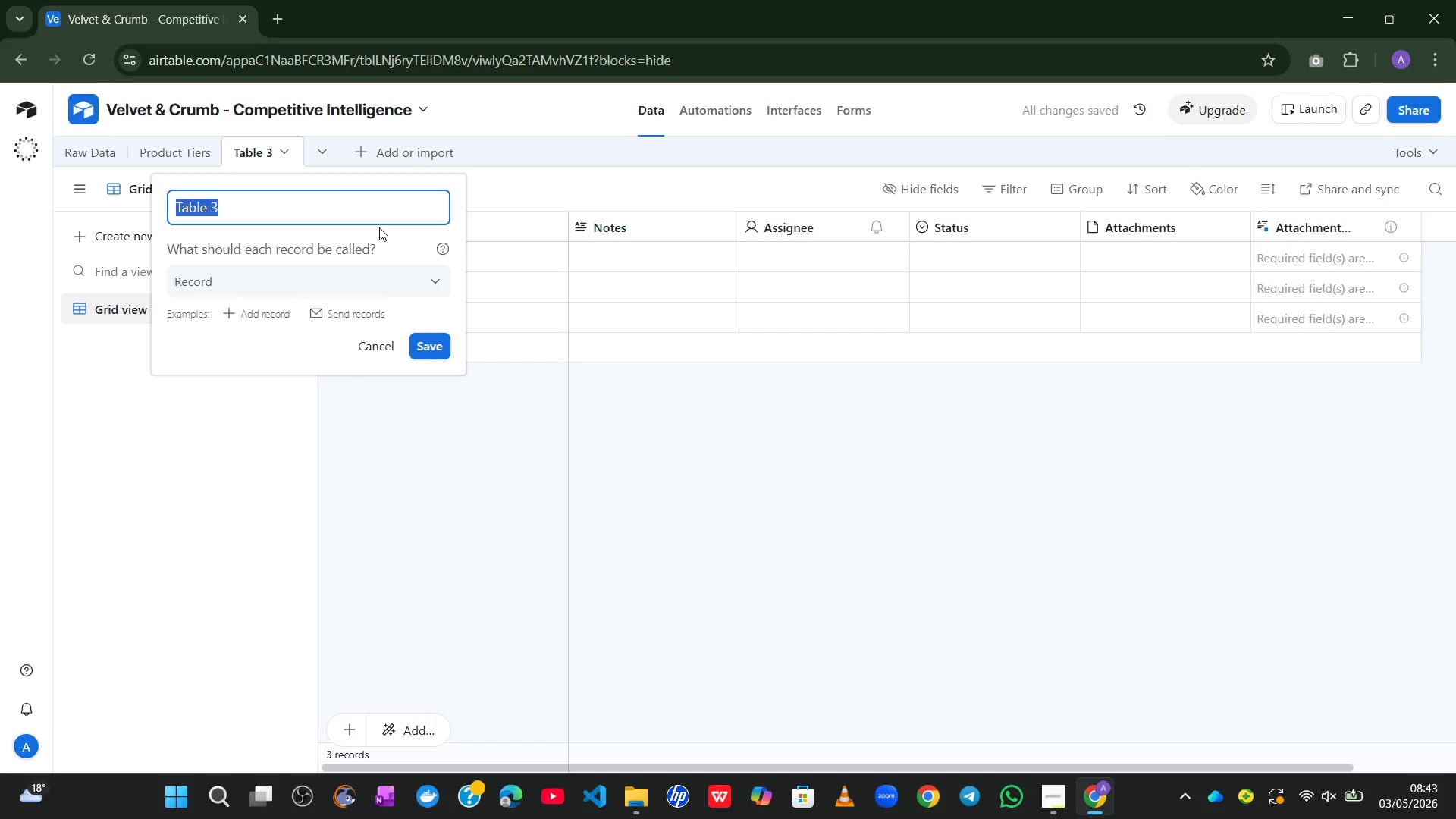 
type(Competitor)
 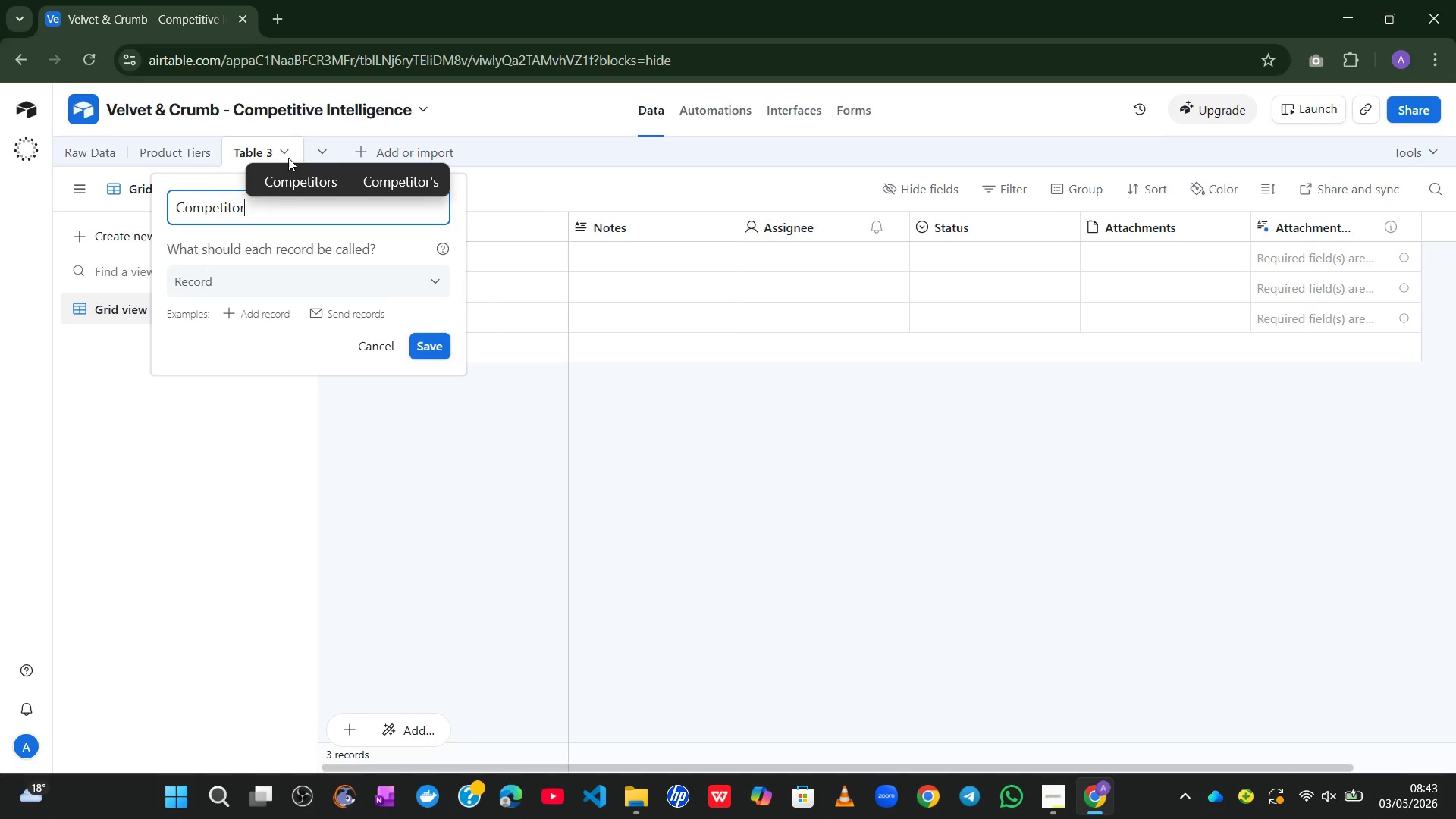 
left_click([281, 177])
 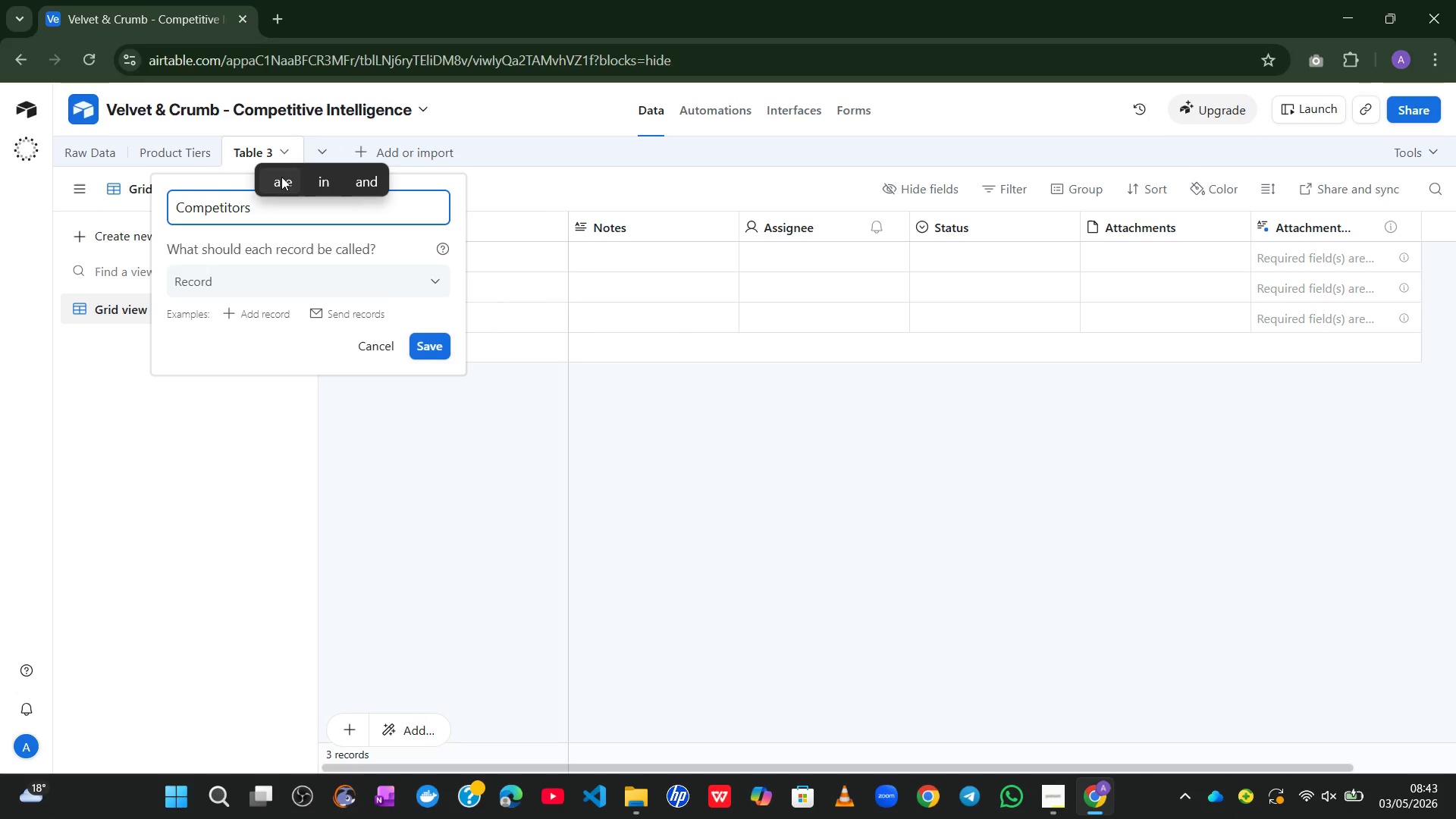 
key(Backspace)
 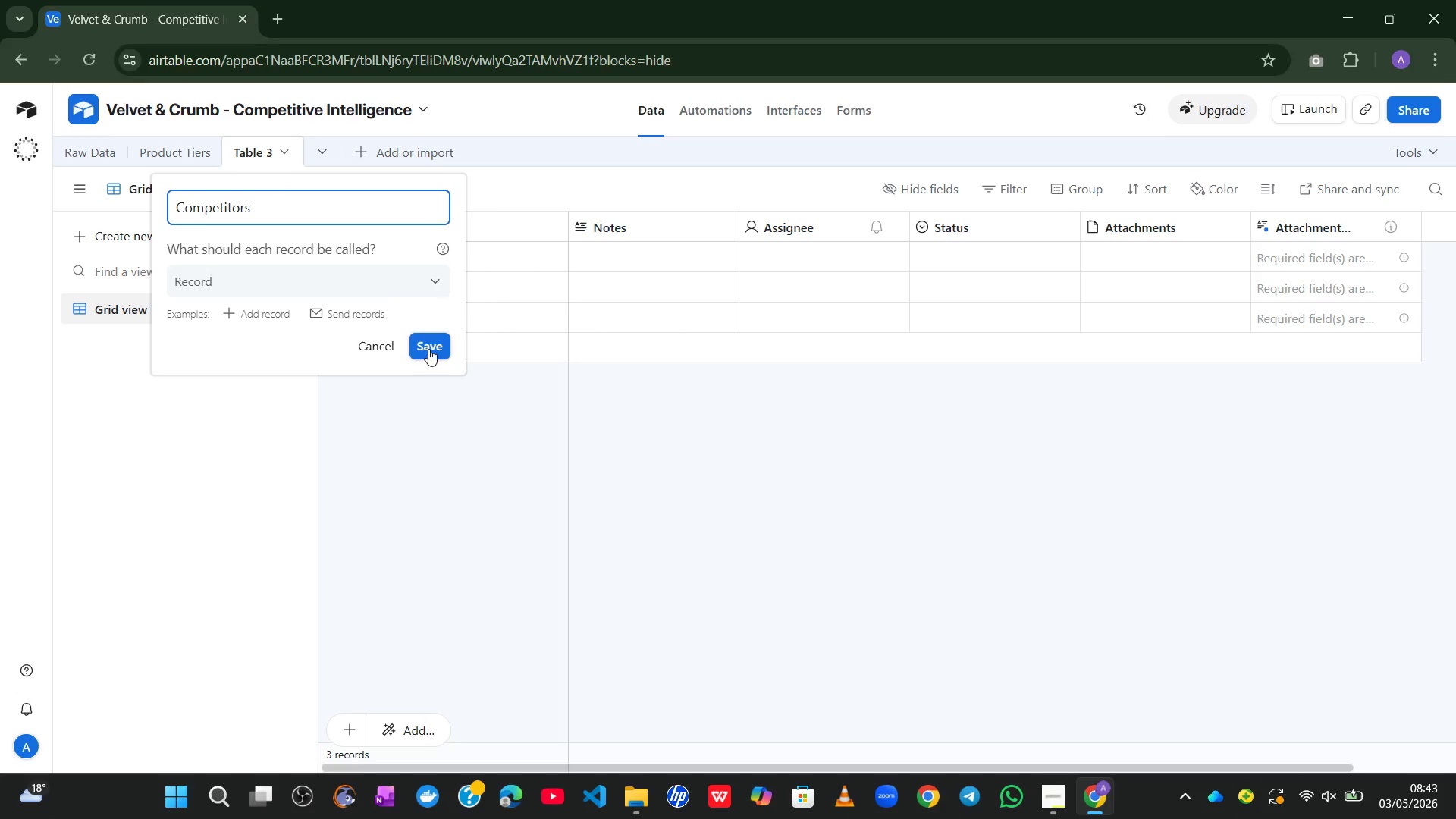 
left_click([438, 354])
 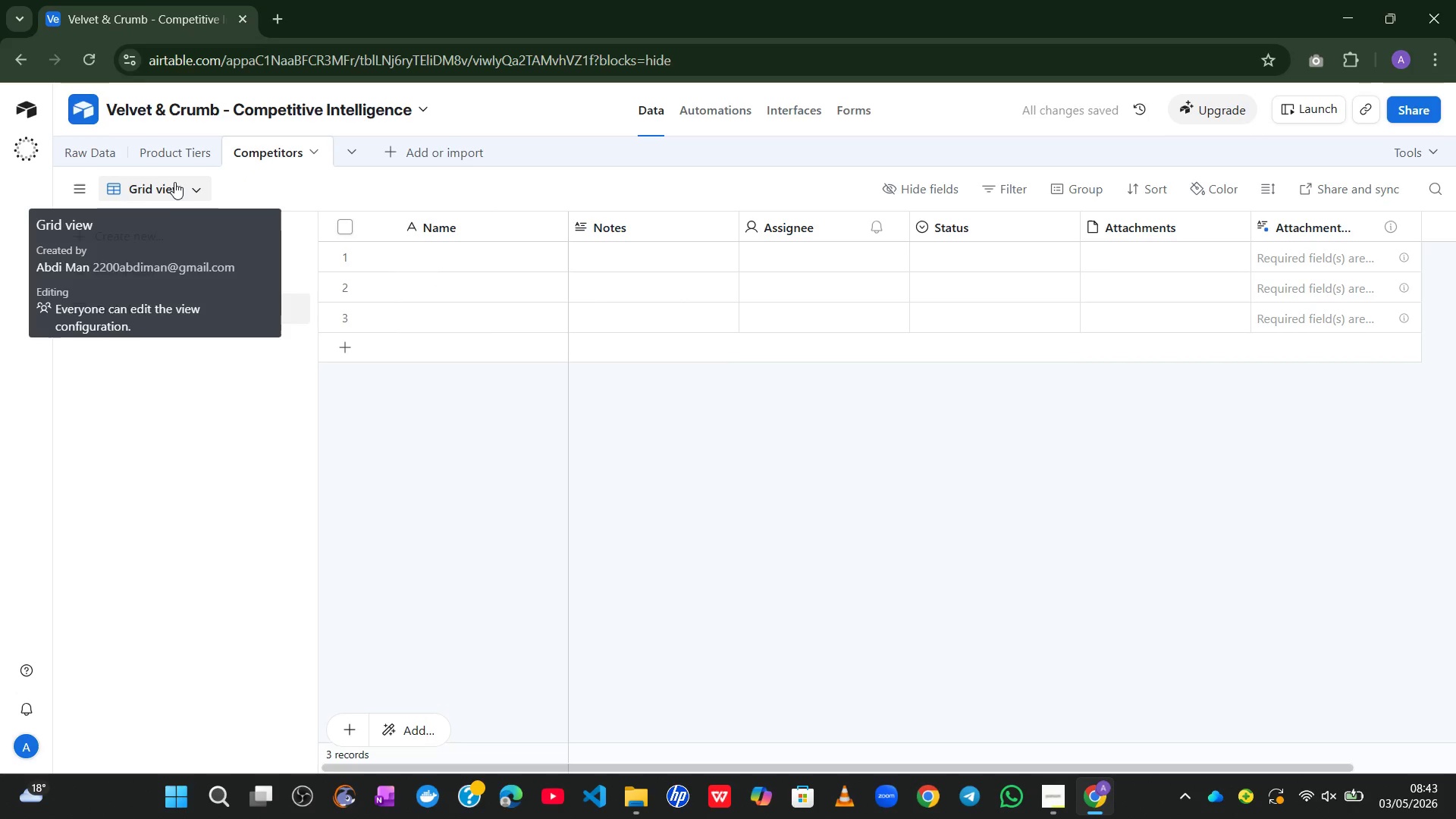 
left_click([383, 142])
 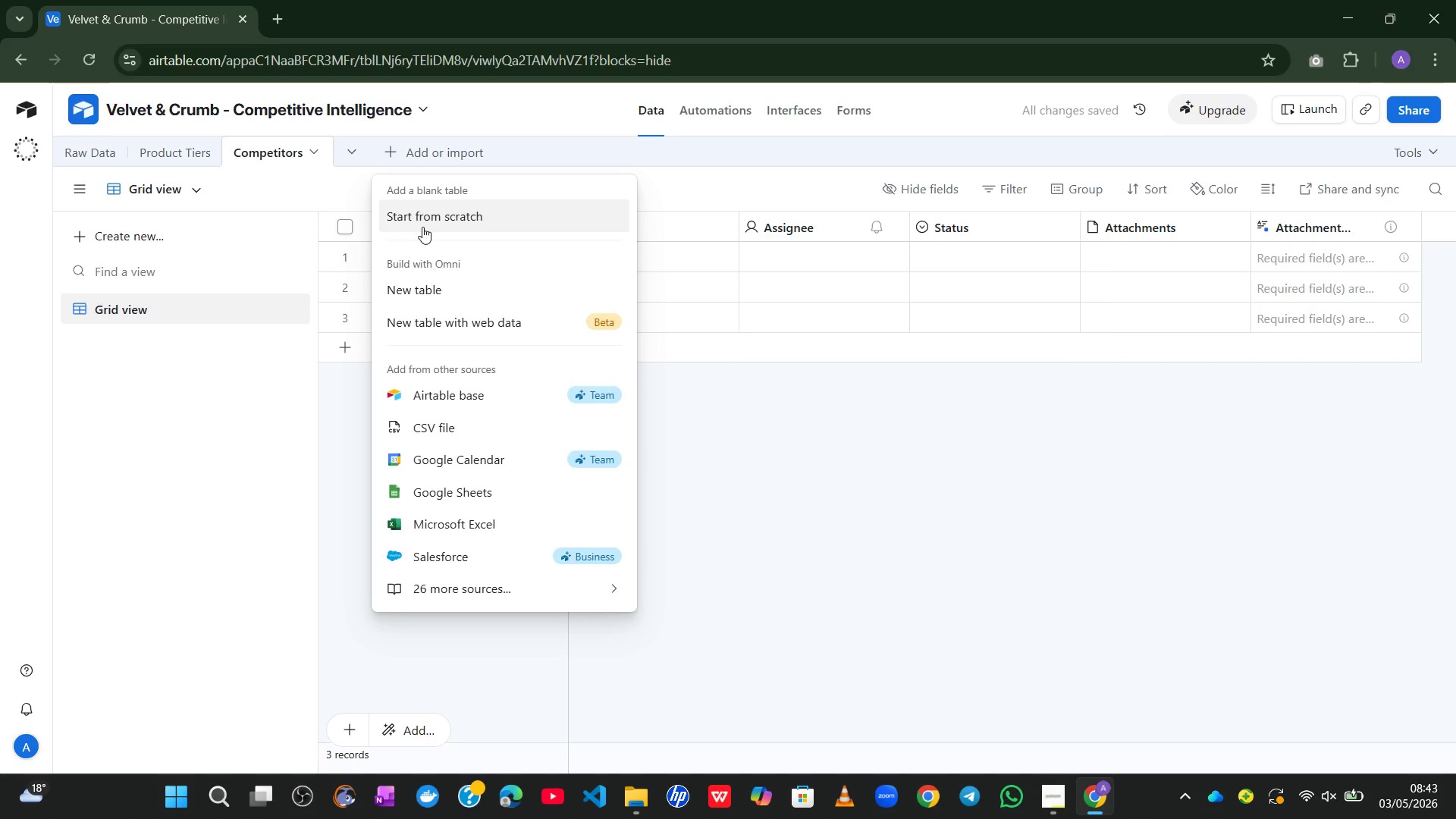 
left_click([431, 218])
 